 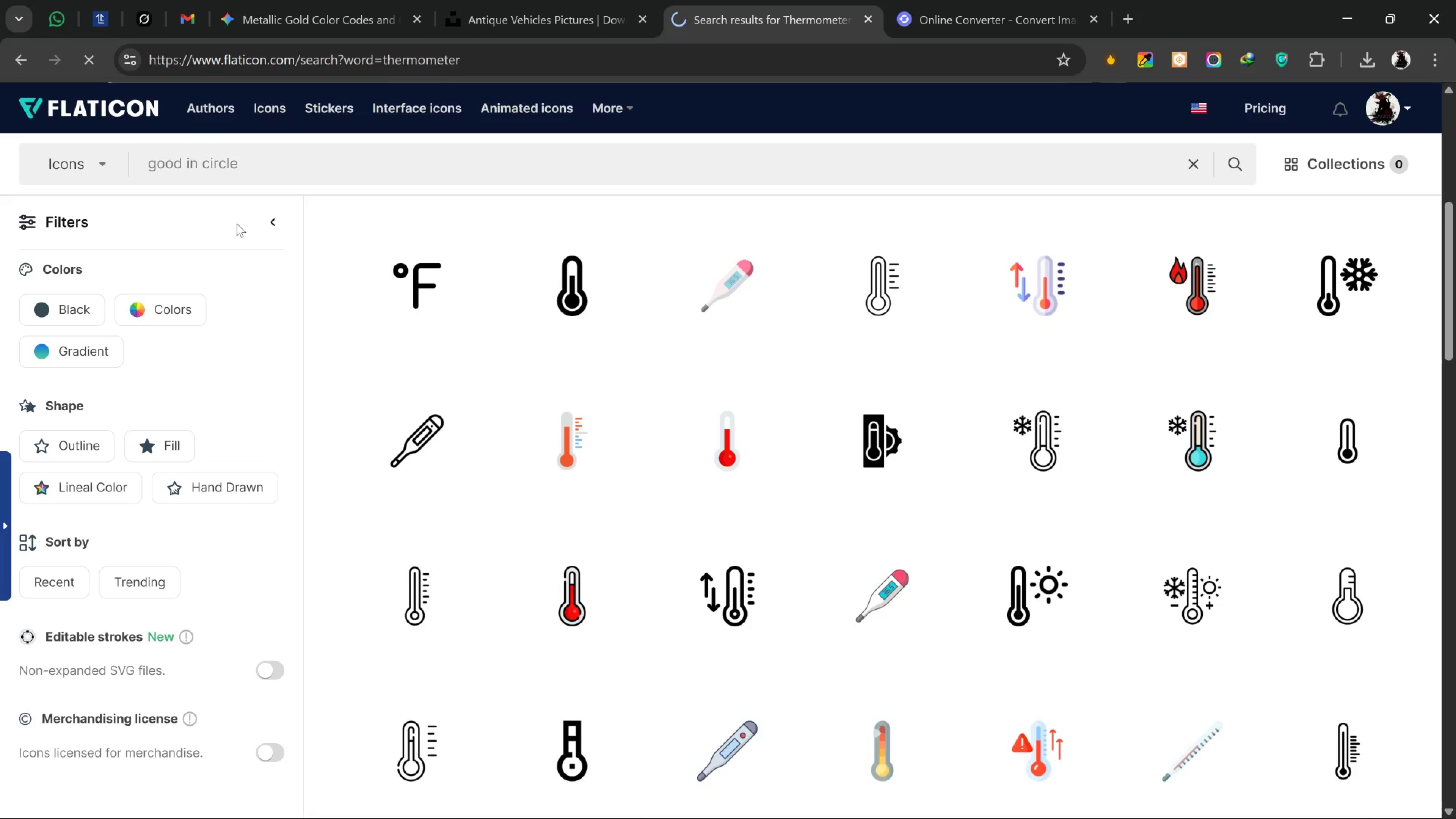 
left_click_drag(start_coordinate=[308, 184], to_coordinate=[300, 171])
 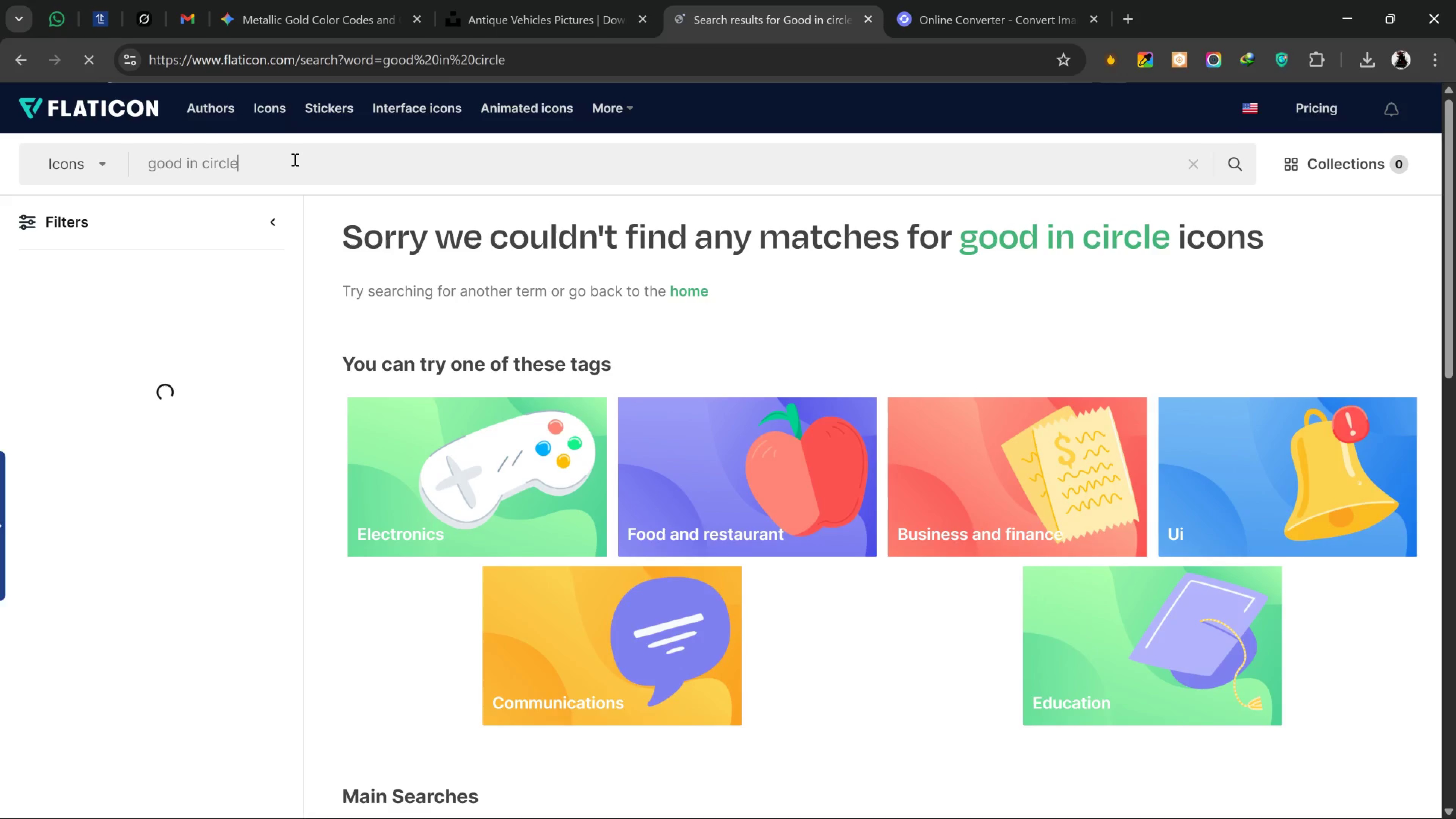 
left_click_drag(start_coordinate=[294, 159], to_coordinate=[182, 159])
 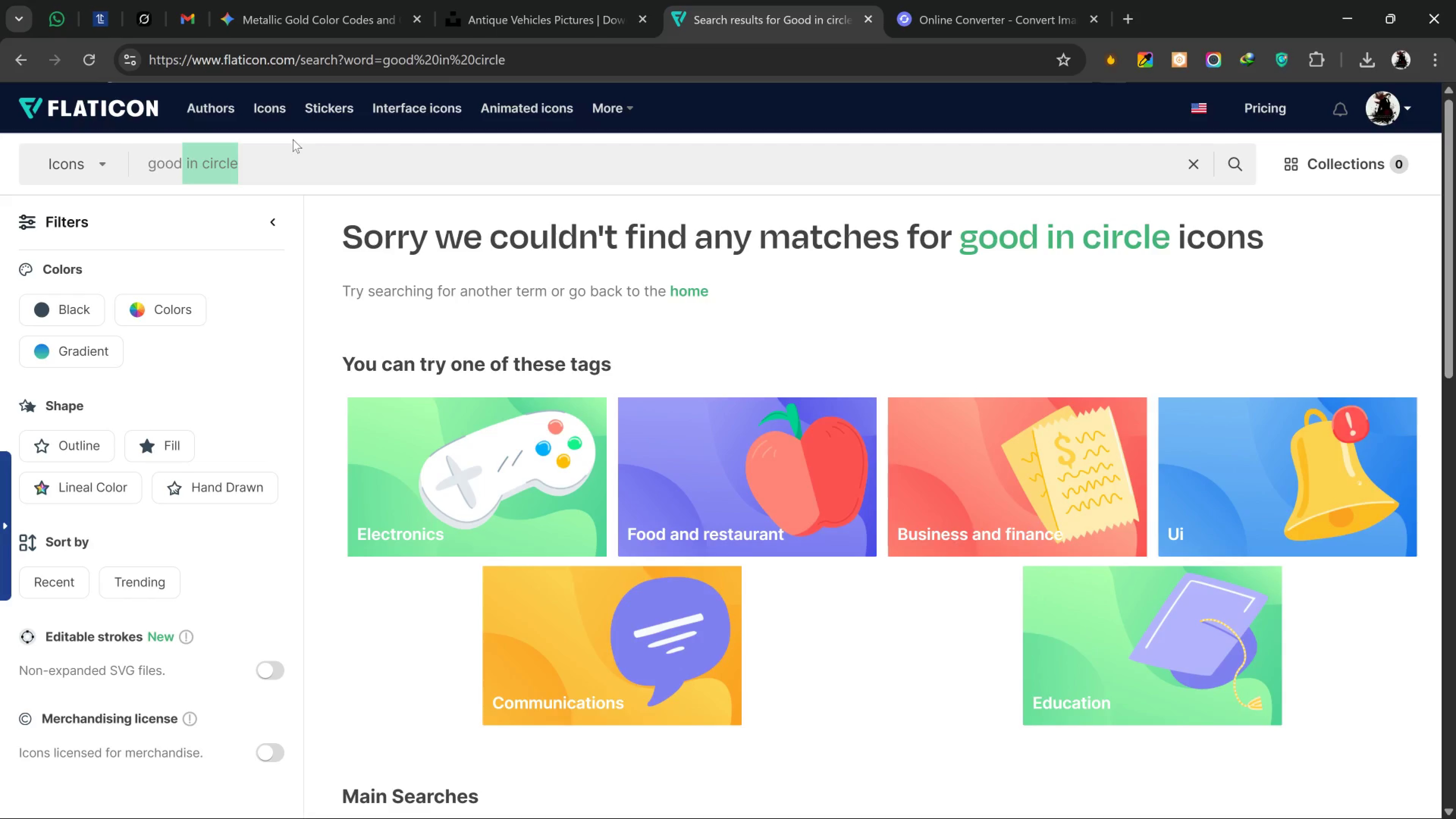 
key(Backspace)
 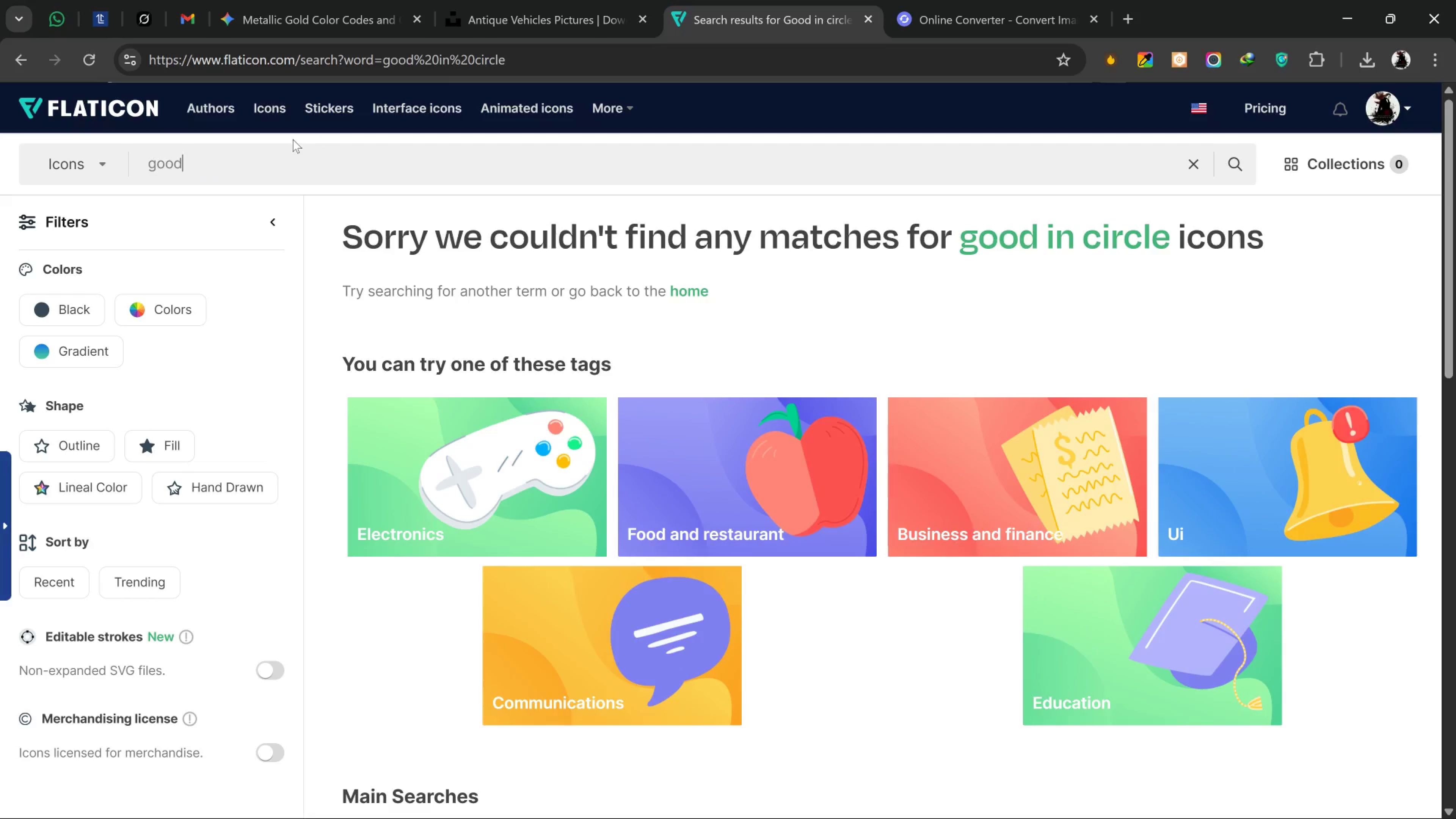 
key(Enter)
 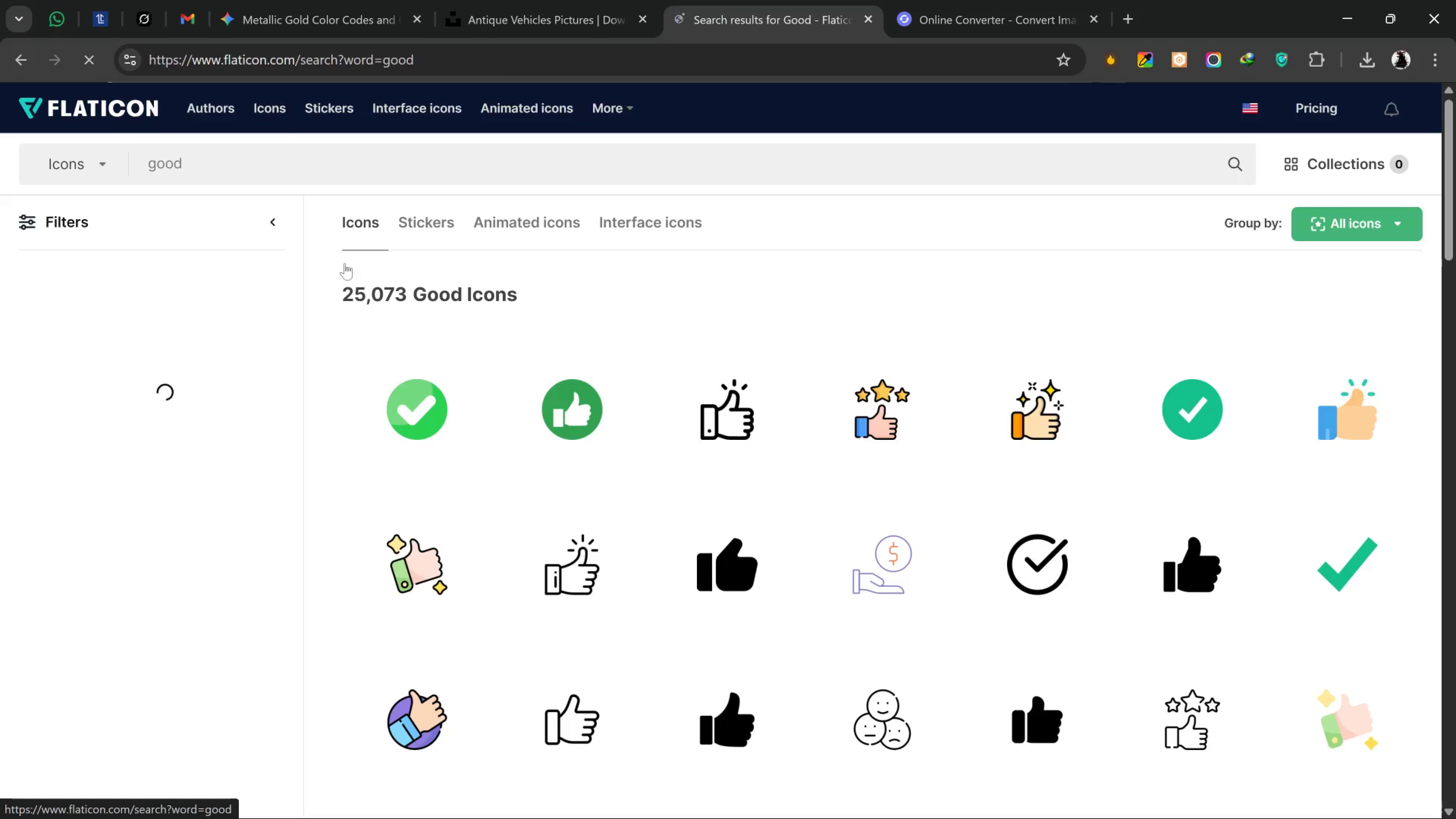 
scroll: coordinate [910, 397], scroll_direction: down, amount: 18.0
 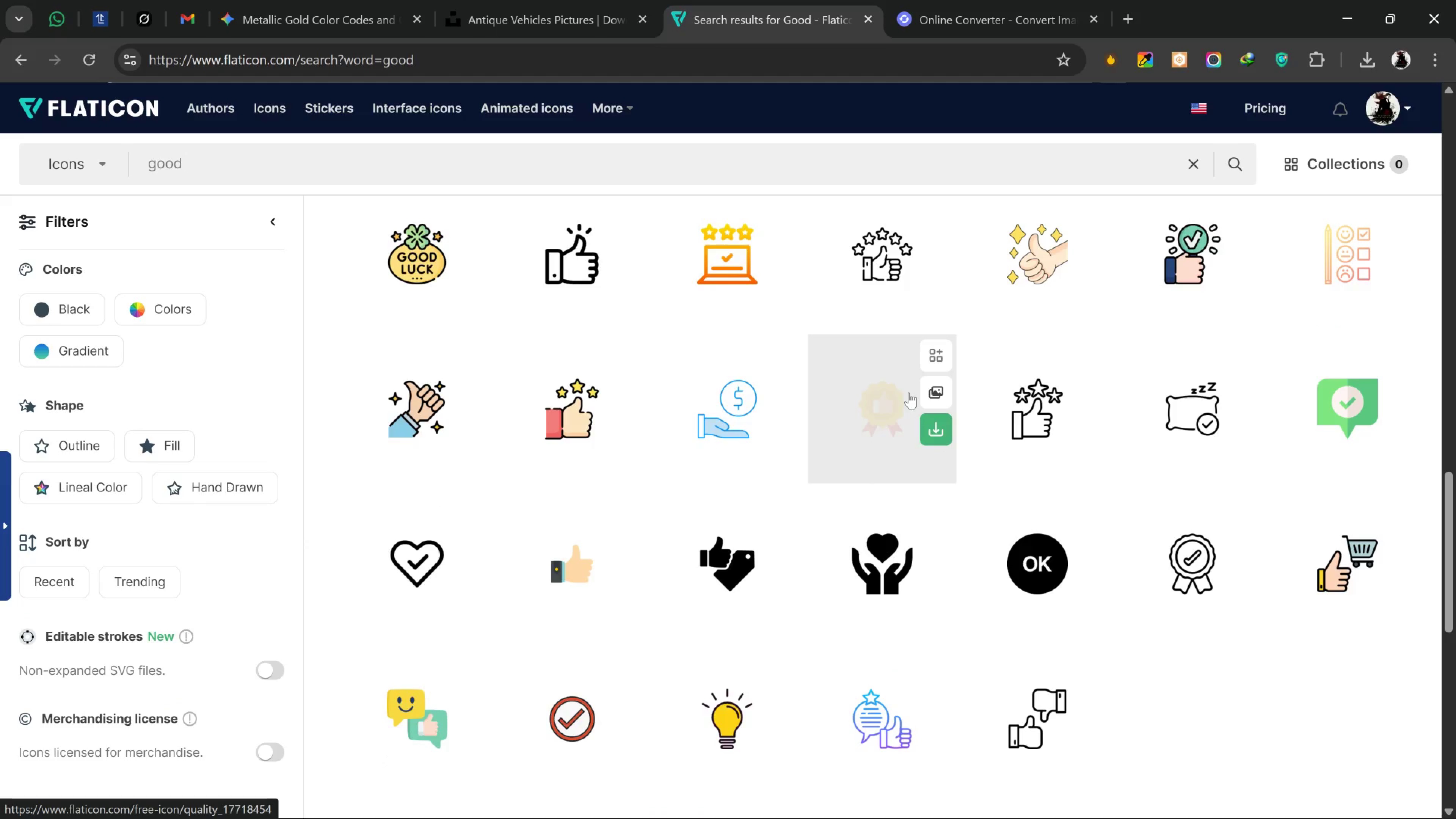 
scroll: coordinate [975, 315], scroll_direction: up, amount: 16.0
 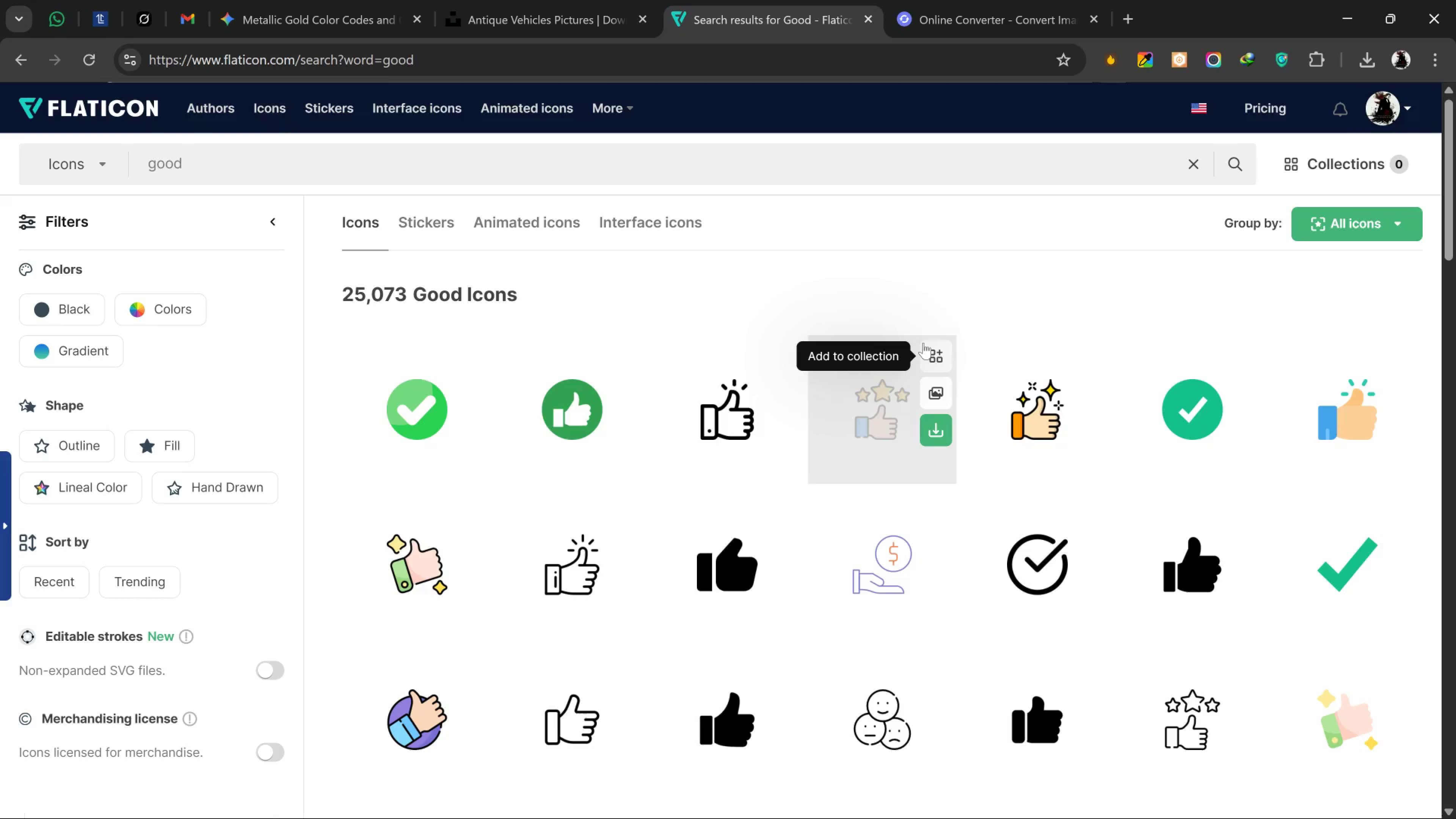 
scroll: coordinate [925, 345], scroll_direction: down, amount: 1.0
 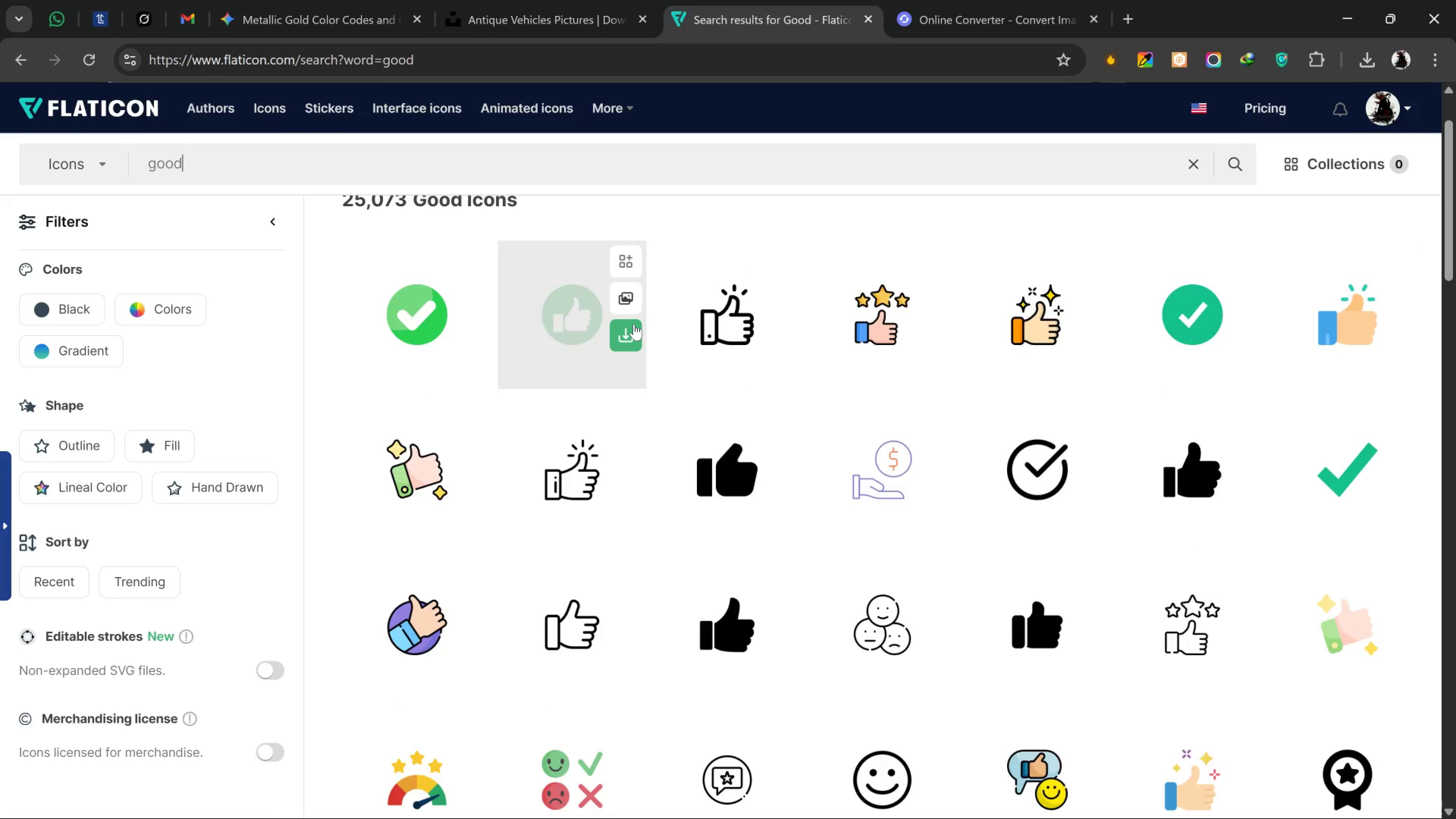 
scroll: coordinate [632, 325], scroll_direction: up, amount: 1.0
 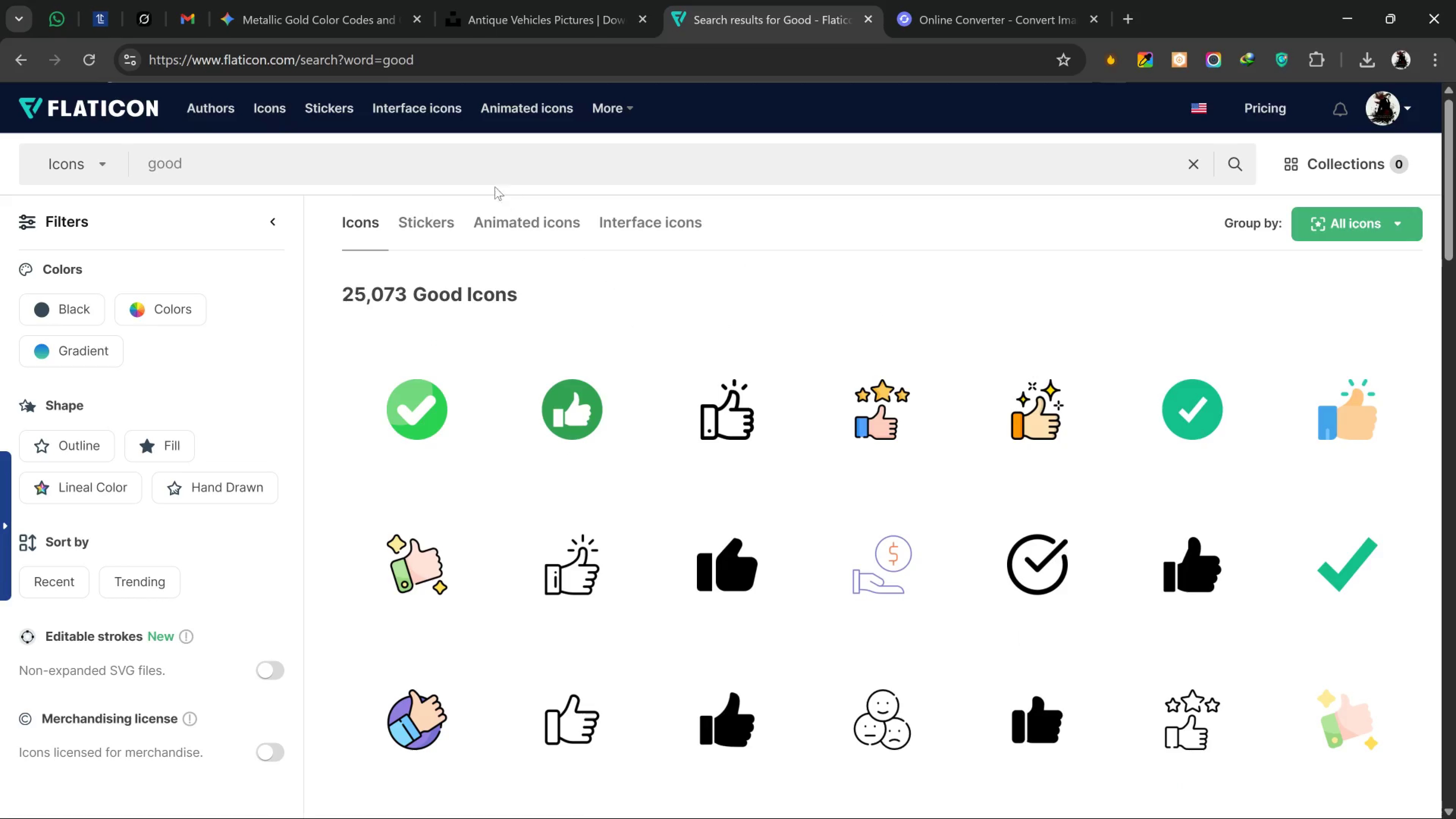 
left_click_drag(start_coordinate=[491, 182], to_coordinate=[124, 166])
 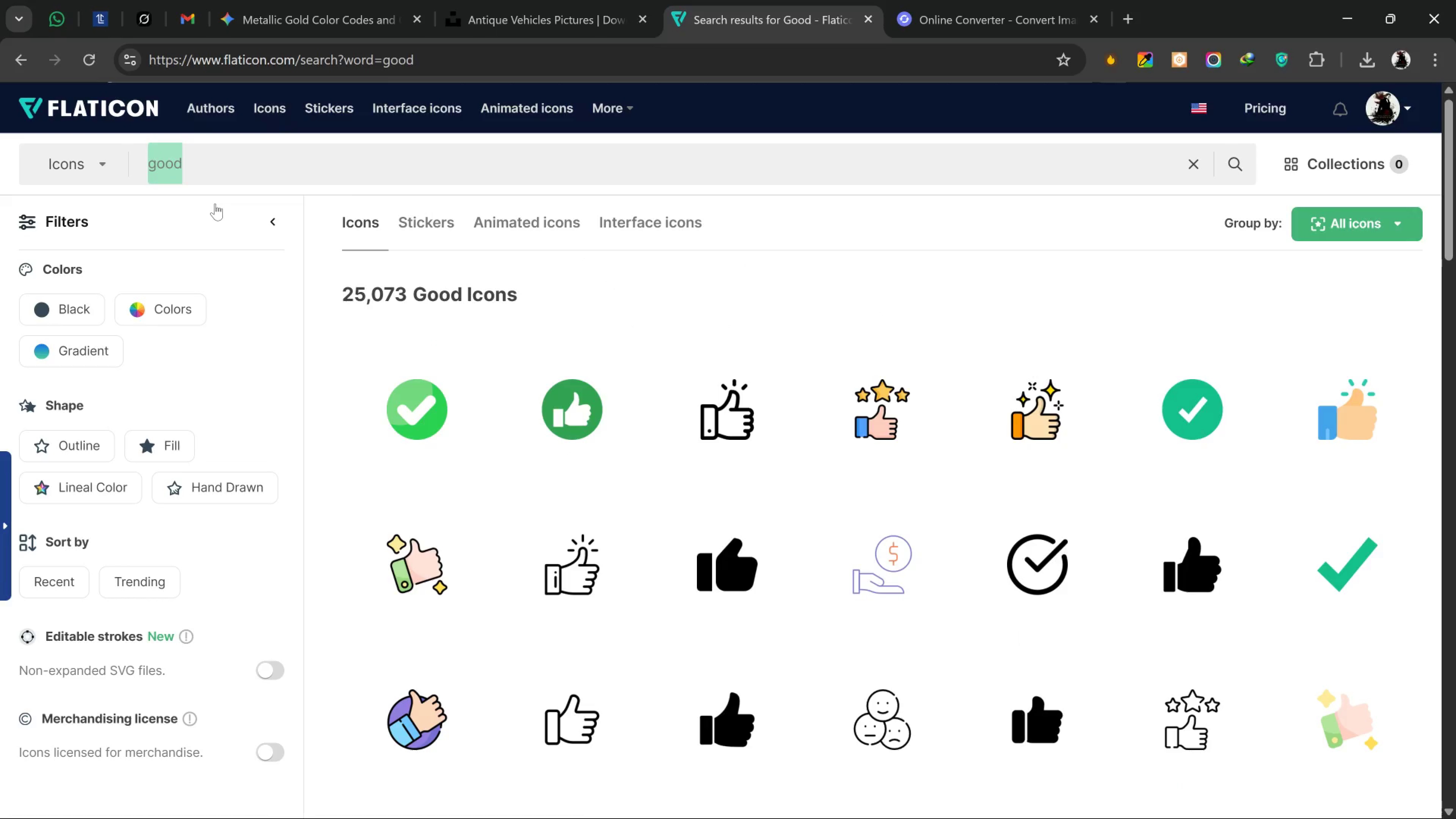 
type(ok)
 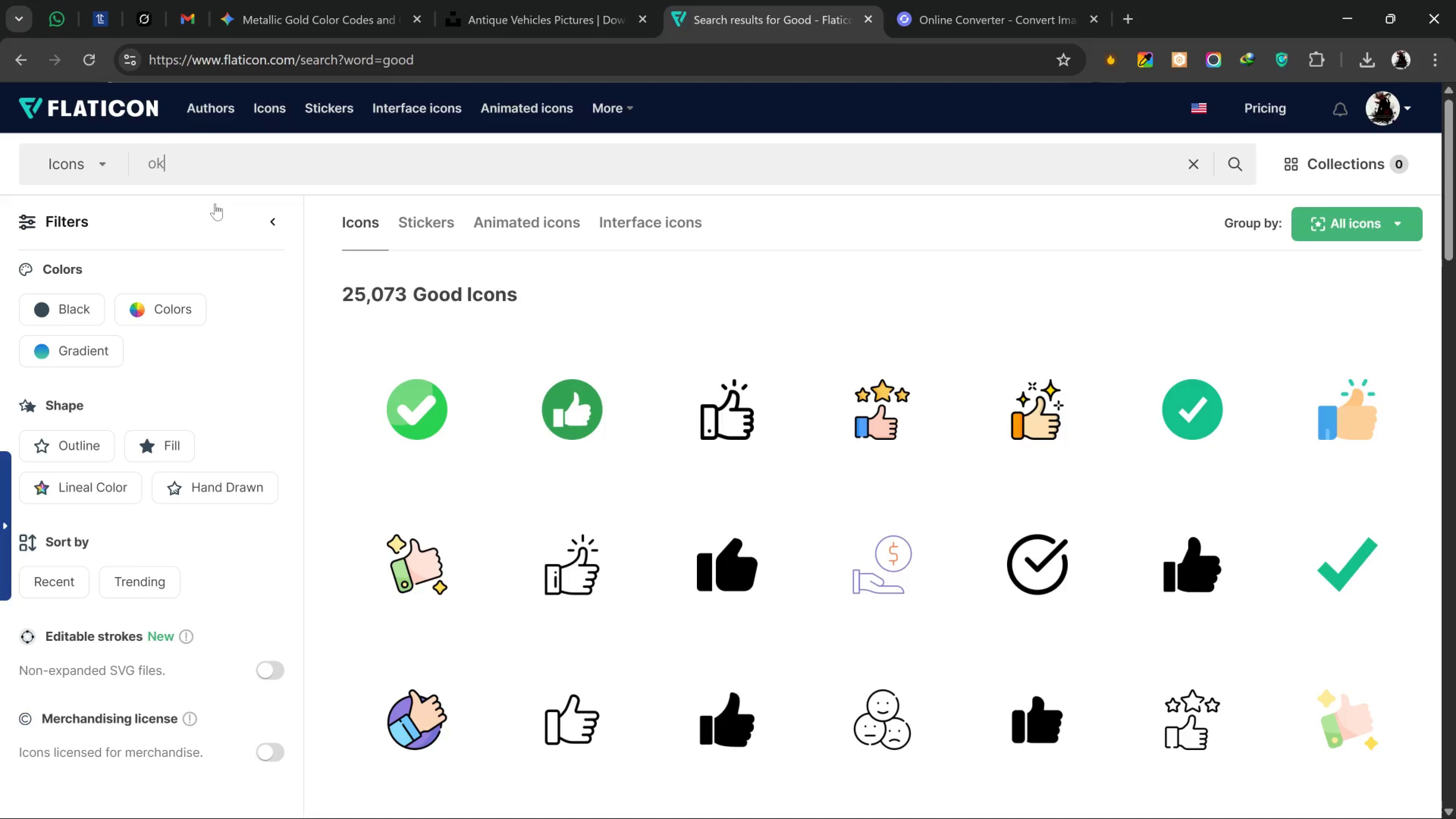 
key(Enter)
 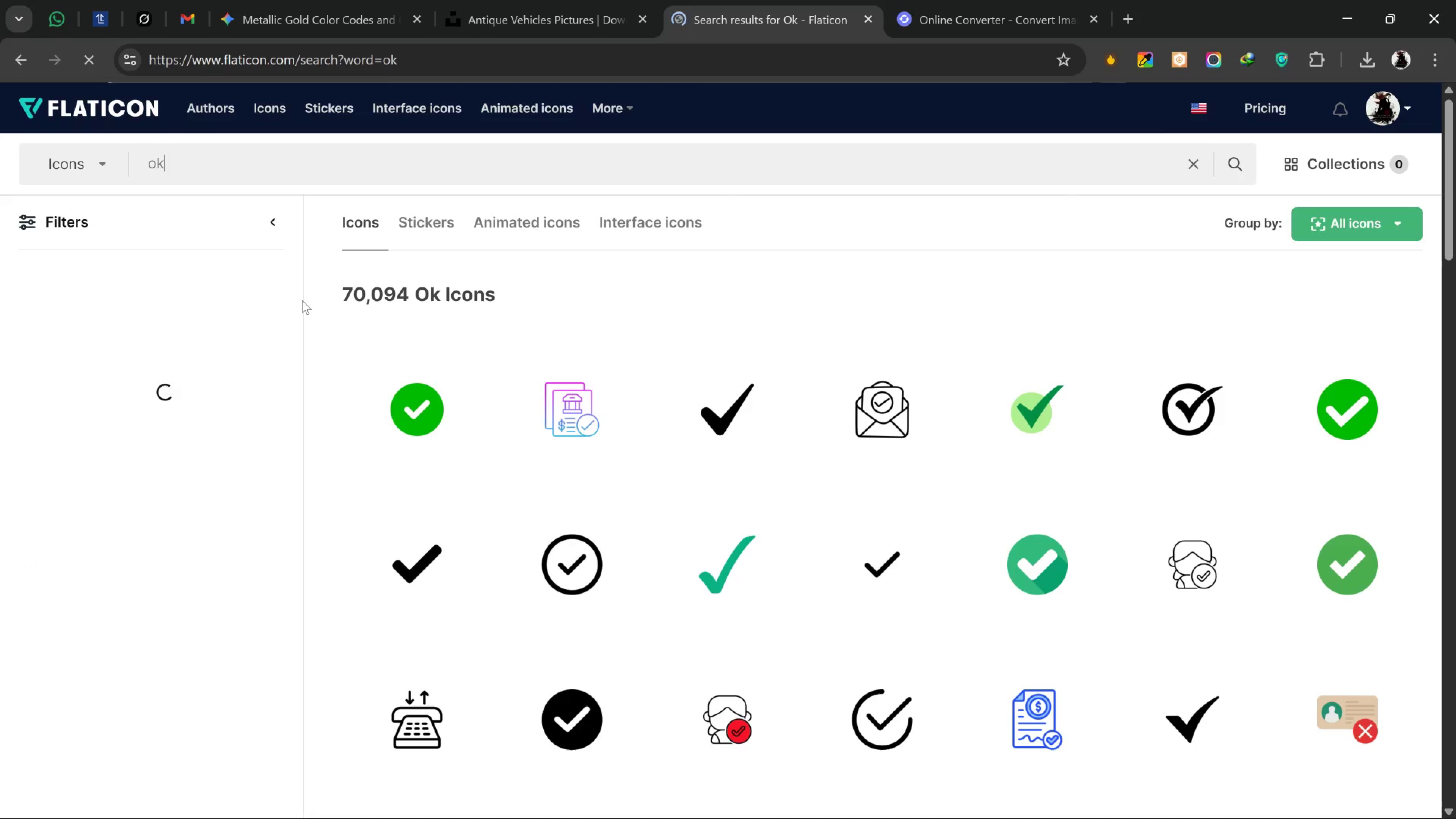 
scroll: coordinate [579, 313], scroll_direction: down, amount: 7.0
 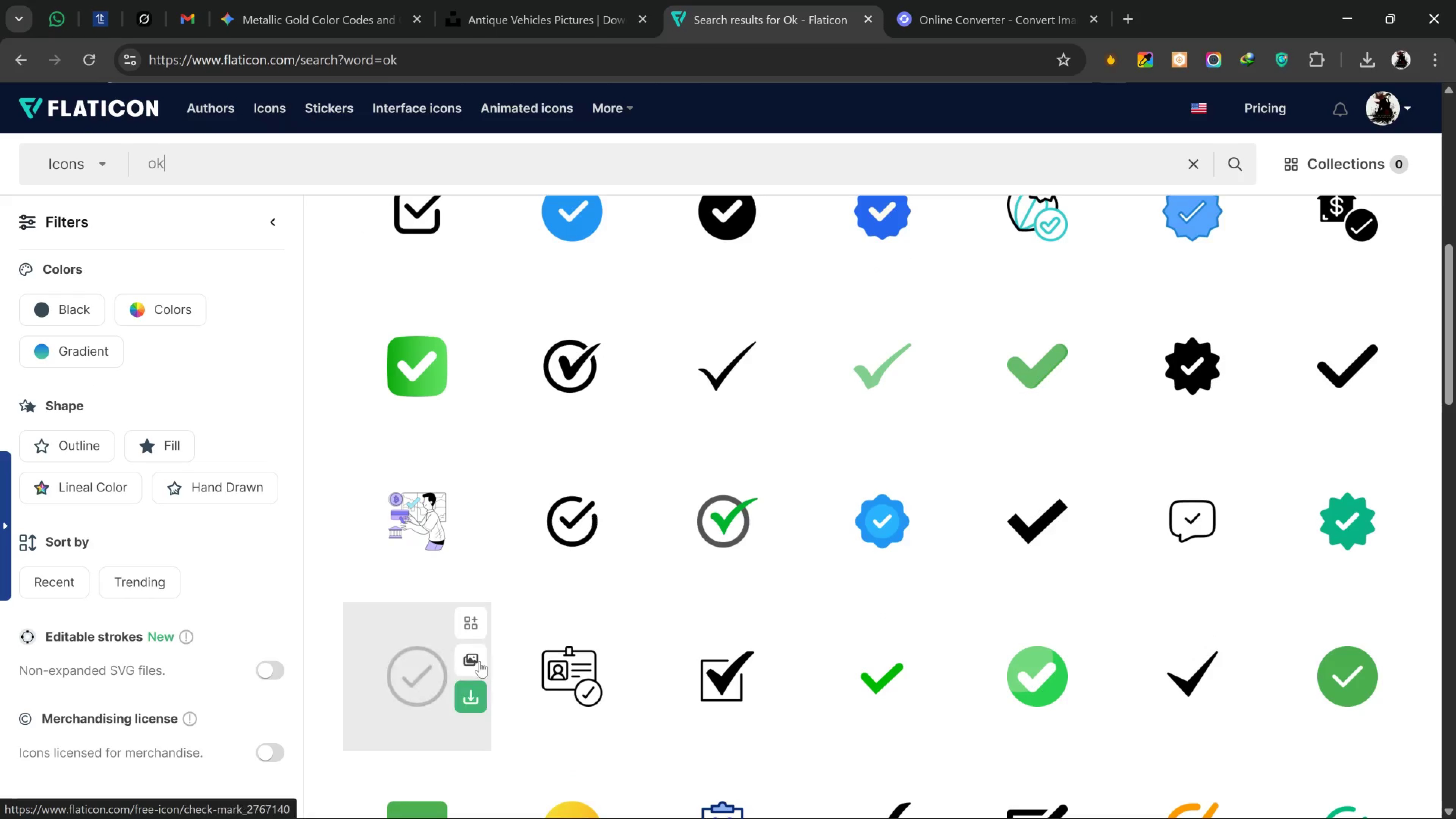 
left_click([474, 687])
 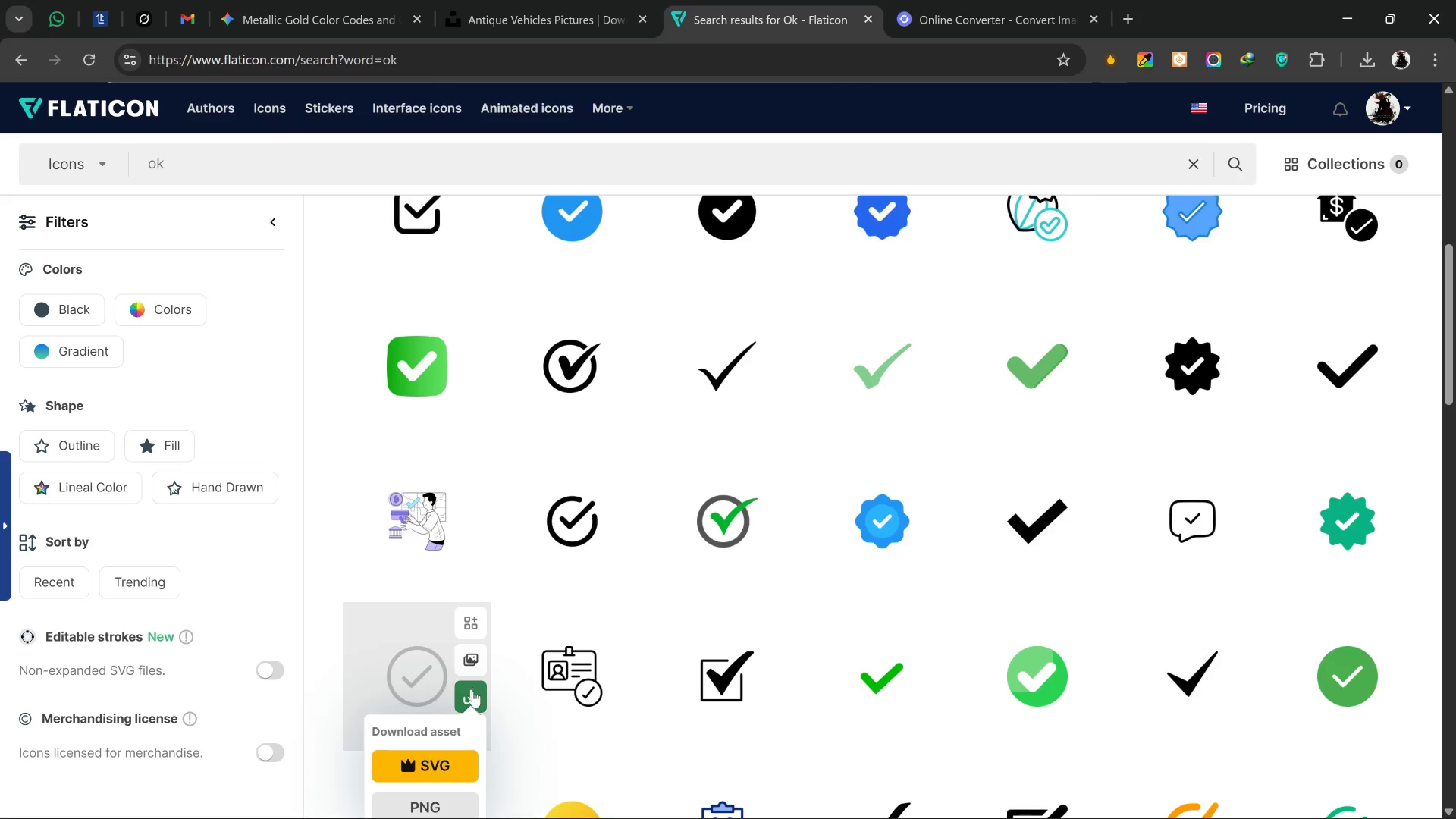 
scroll: coordinate [446, 748], scroll_direction: down, amount: 2.0
 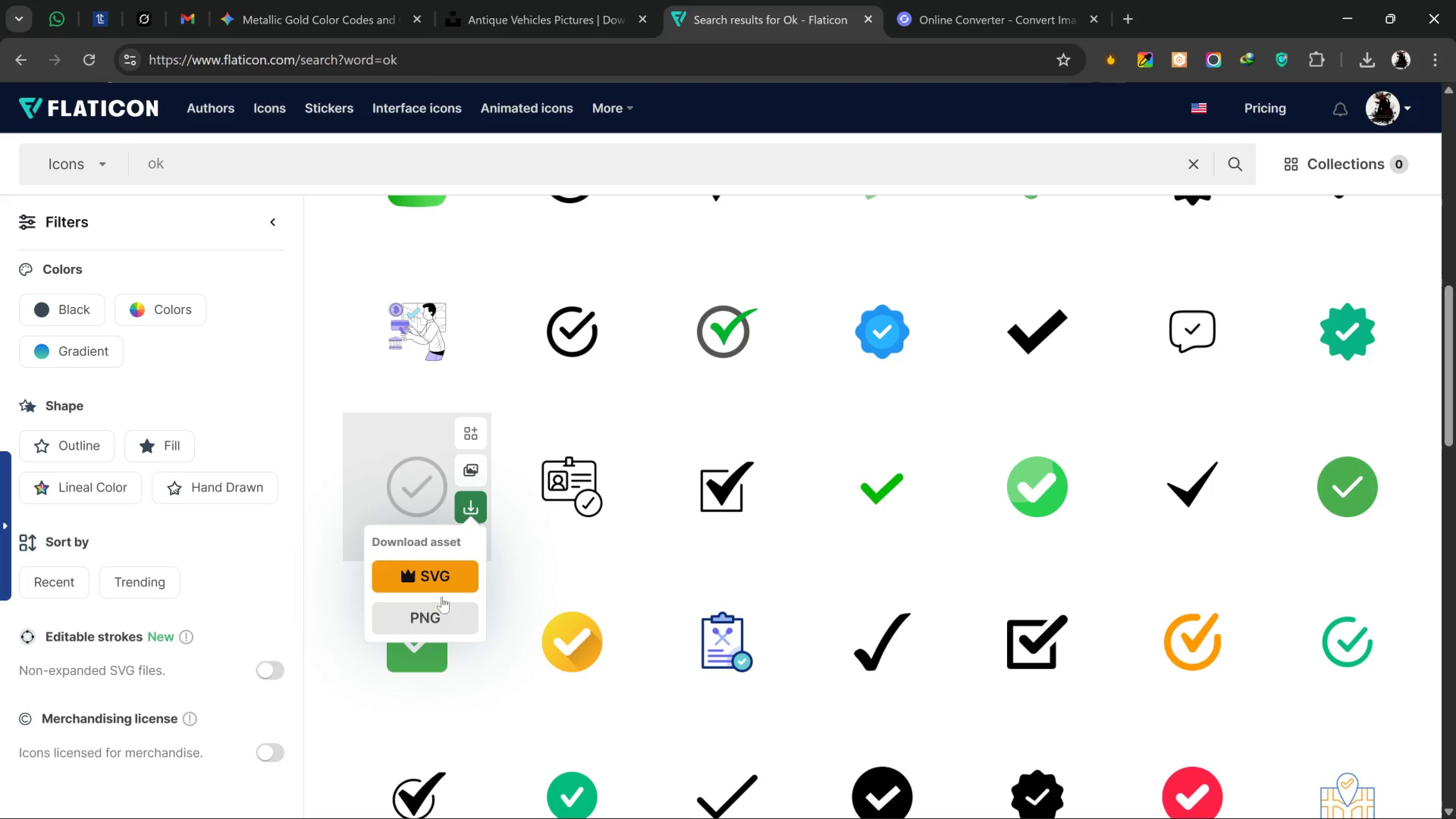 
left_click([439, 613])
 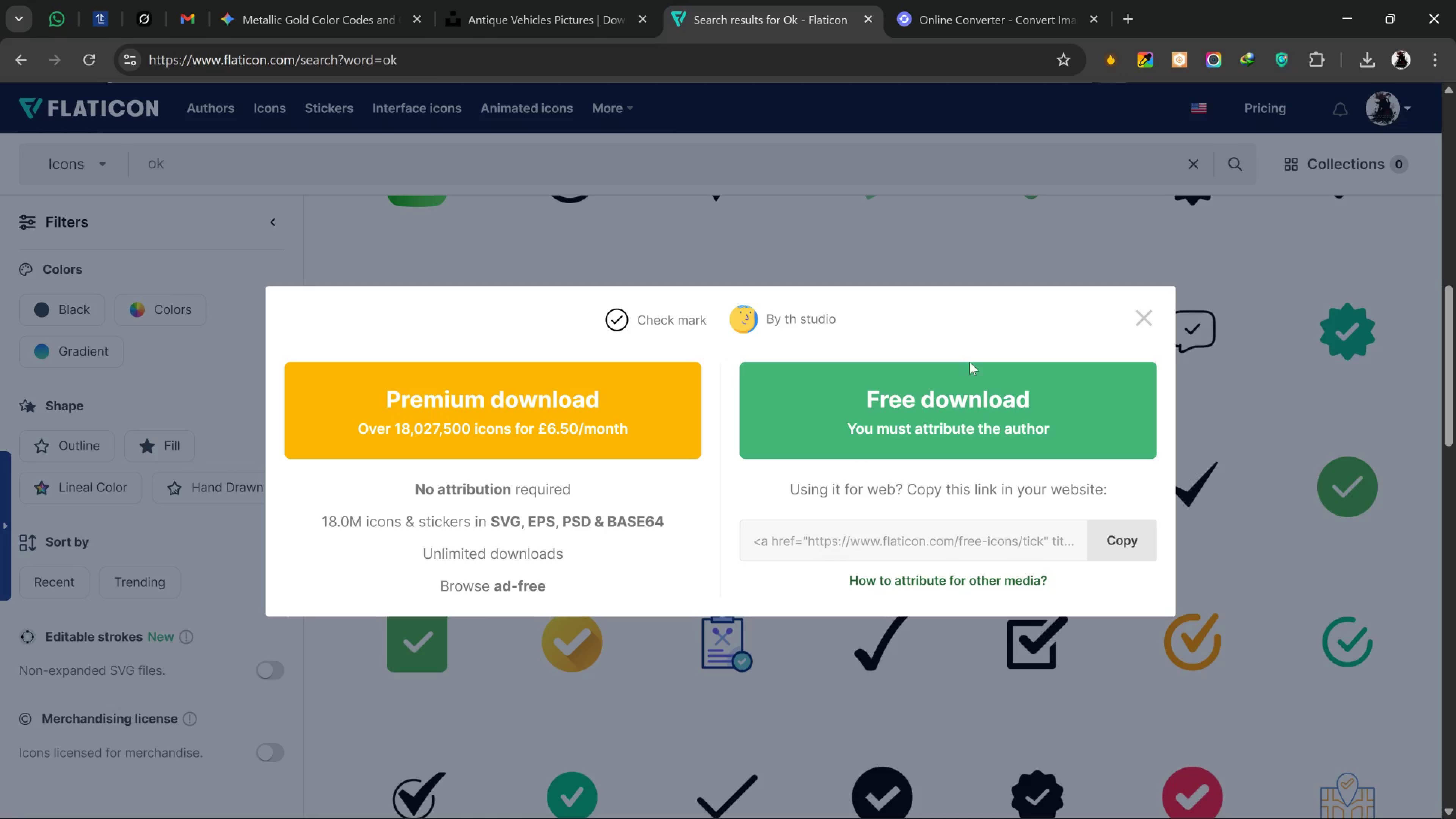 
left_click([926, 419])
 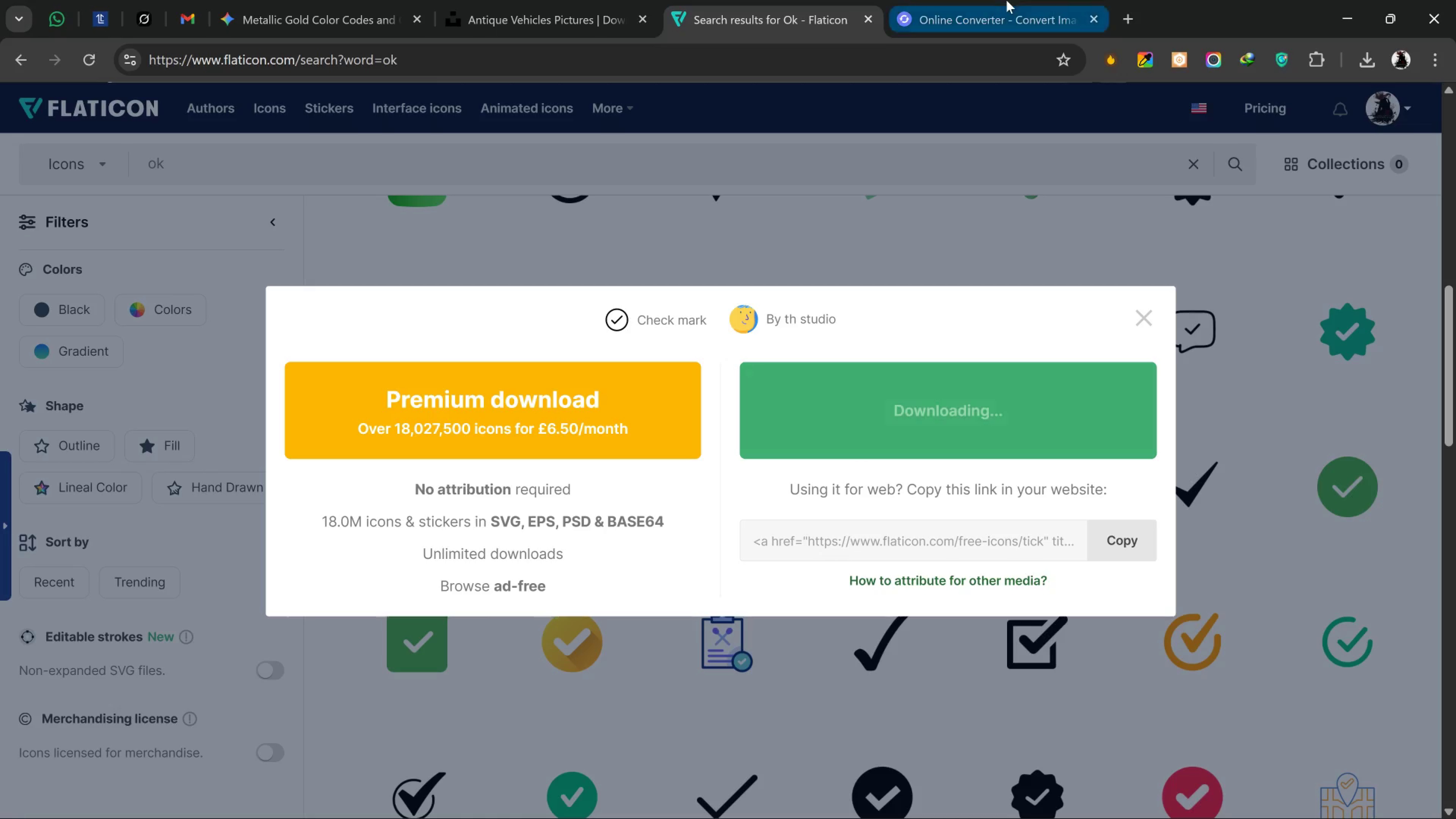 
left_click([1006, 0])
 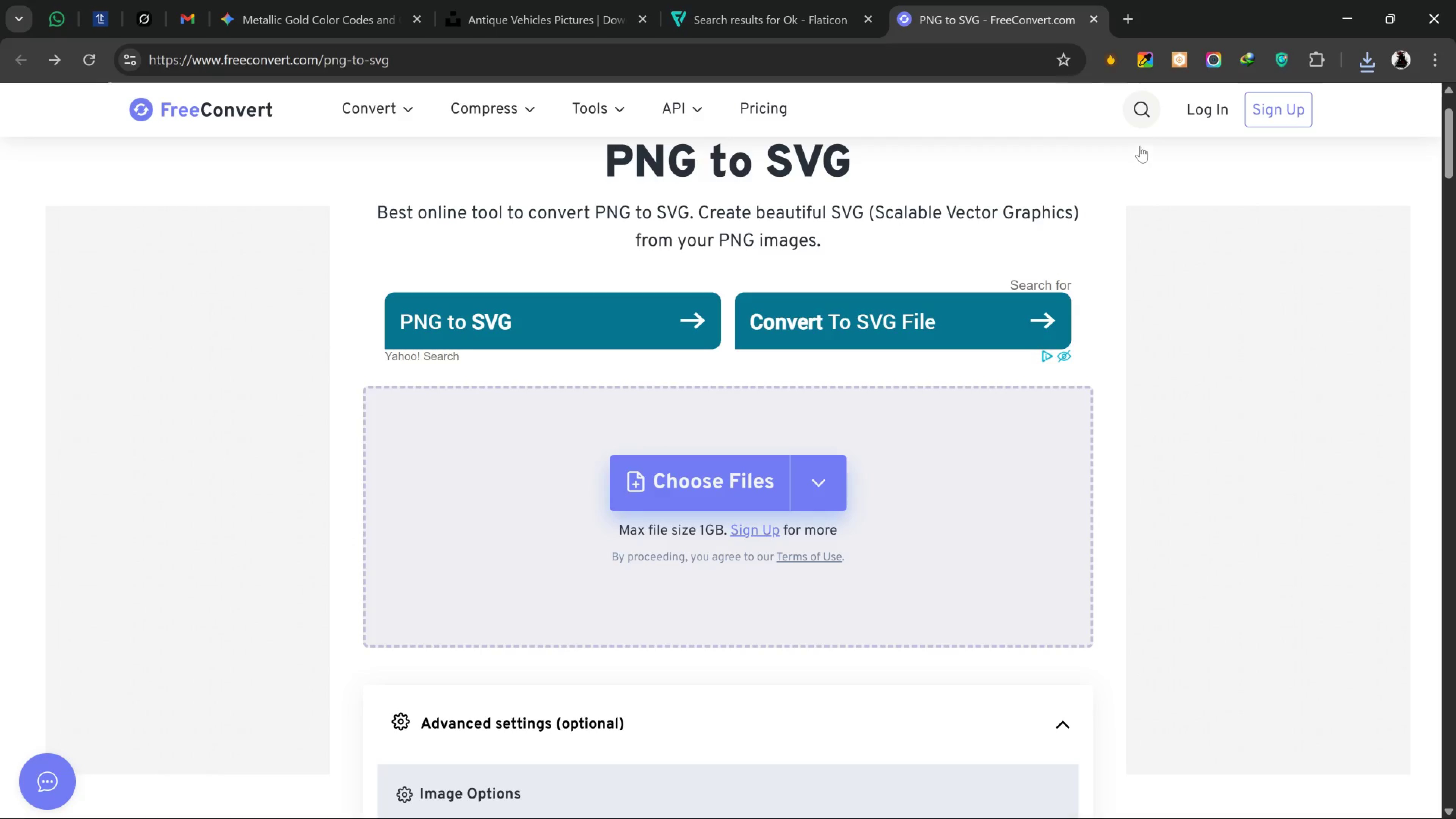 
wait(18.2)
 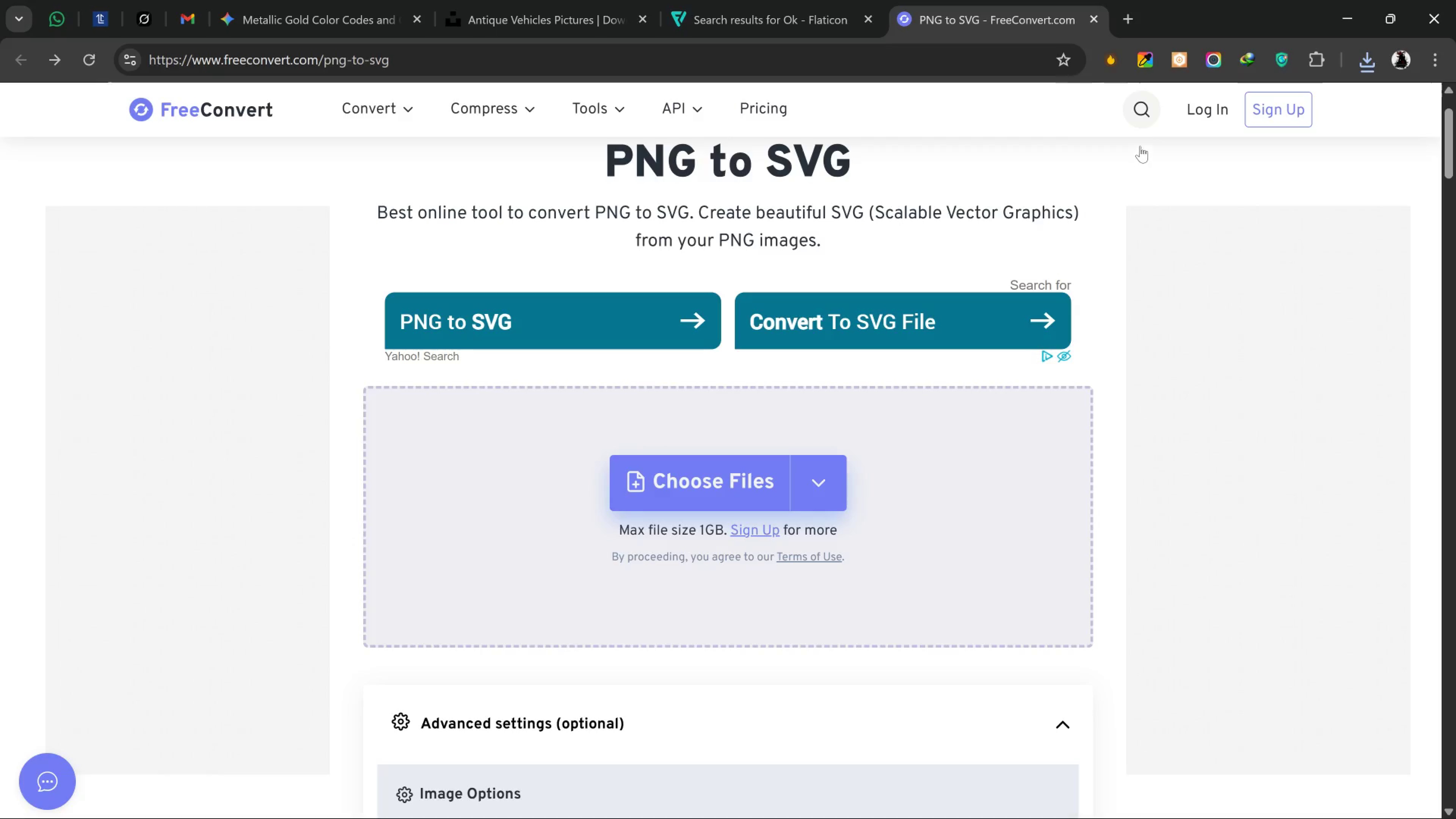 
mouse_move([1354, 76])
 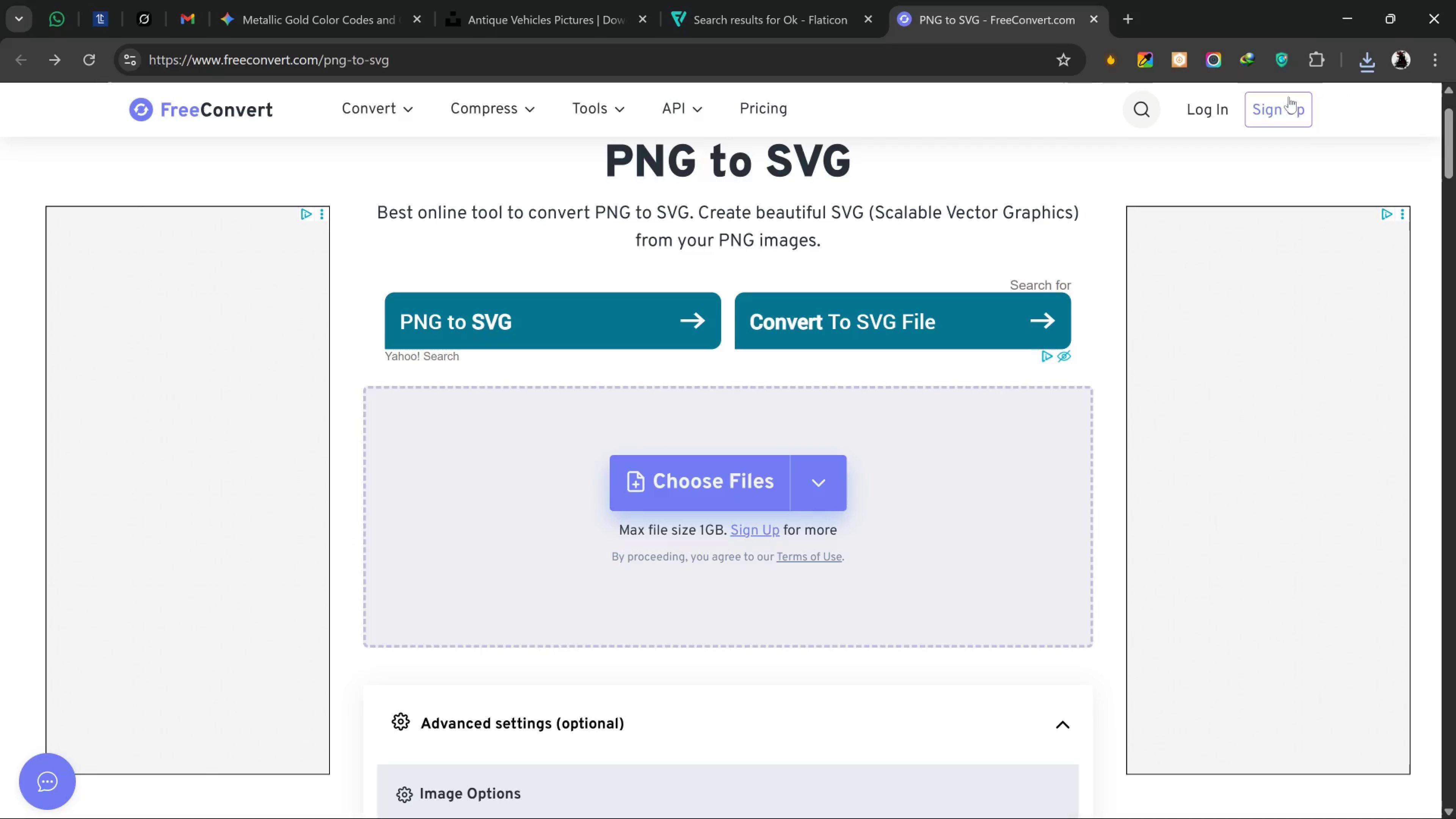 
wait(7.82)
 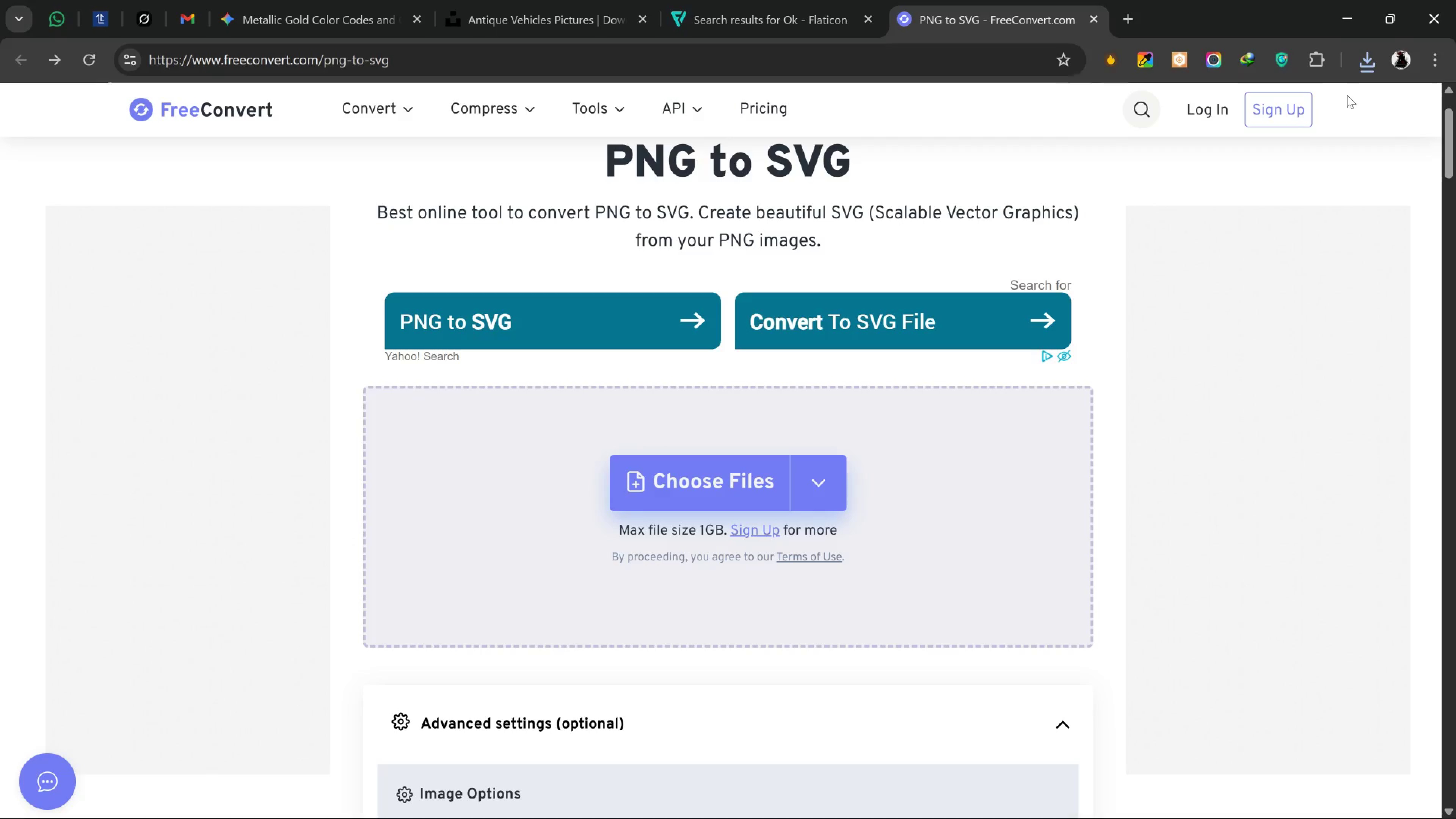 
left_click([1362, 55])
 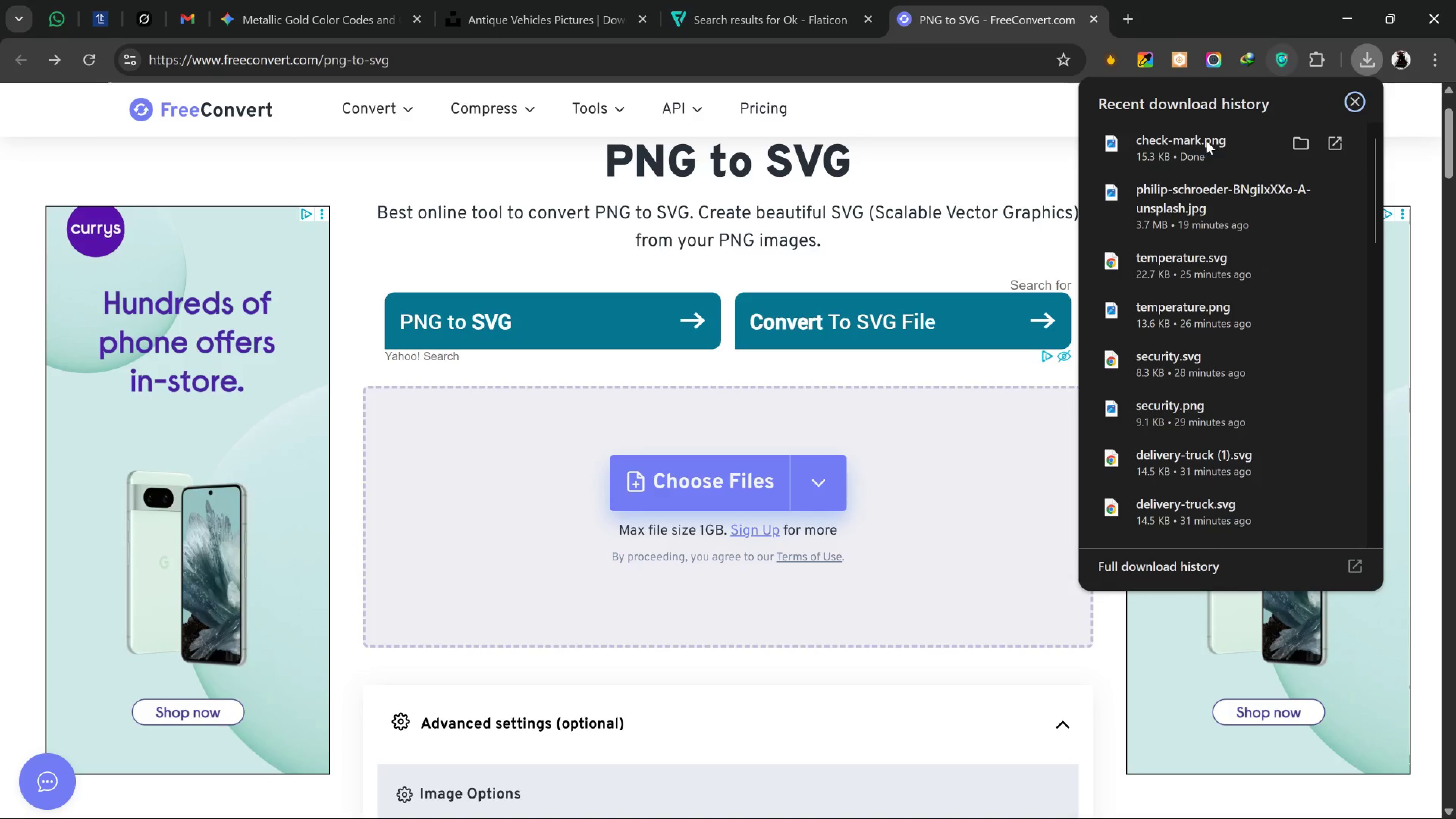 
left_click_drag(start_coordinate=[1192, 158], to_coordinate=[789, 449])
 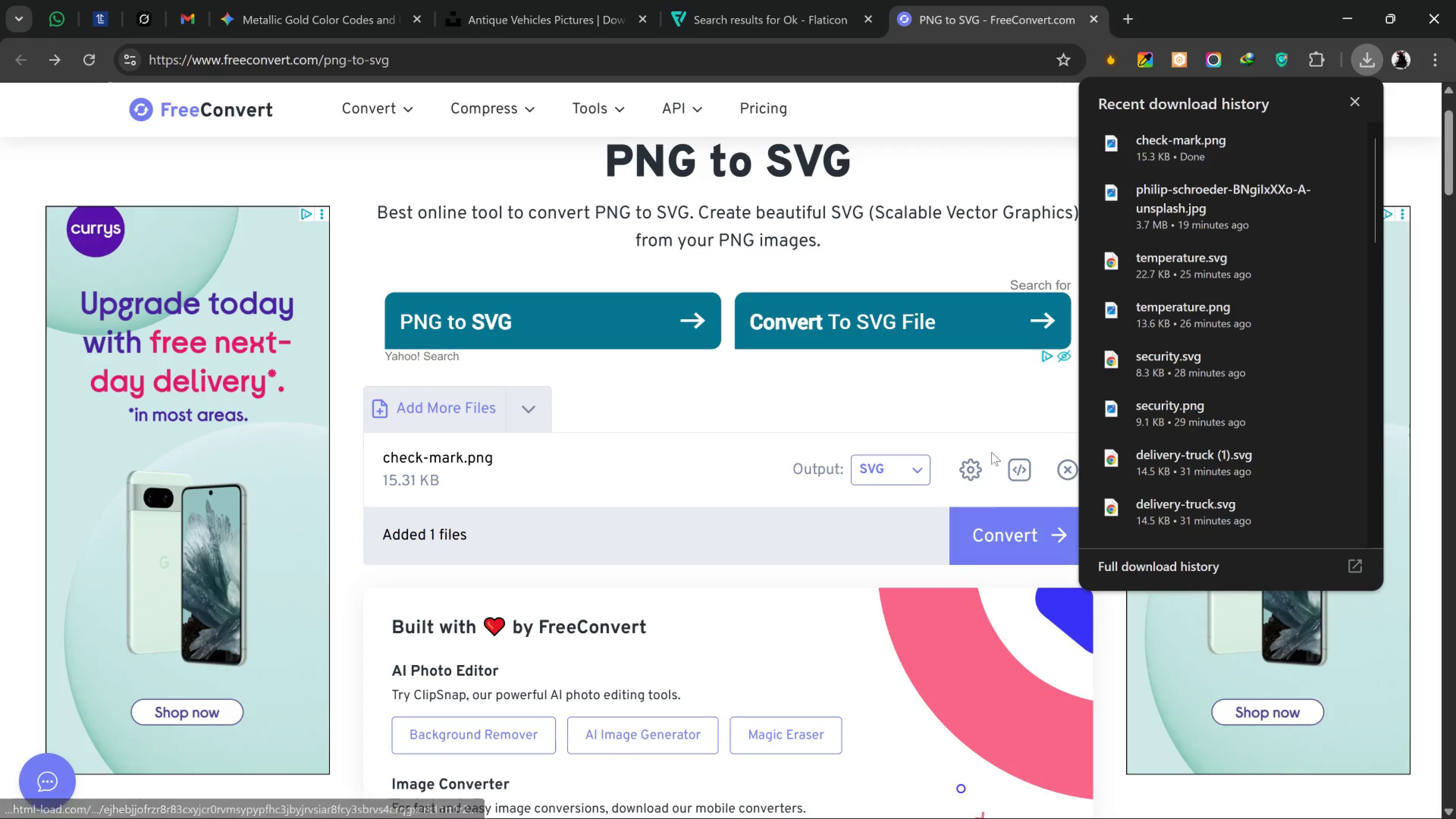 
left_click([957, 540])
 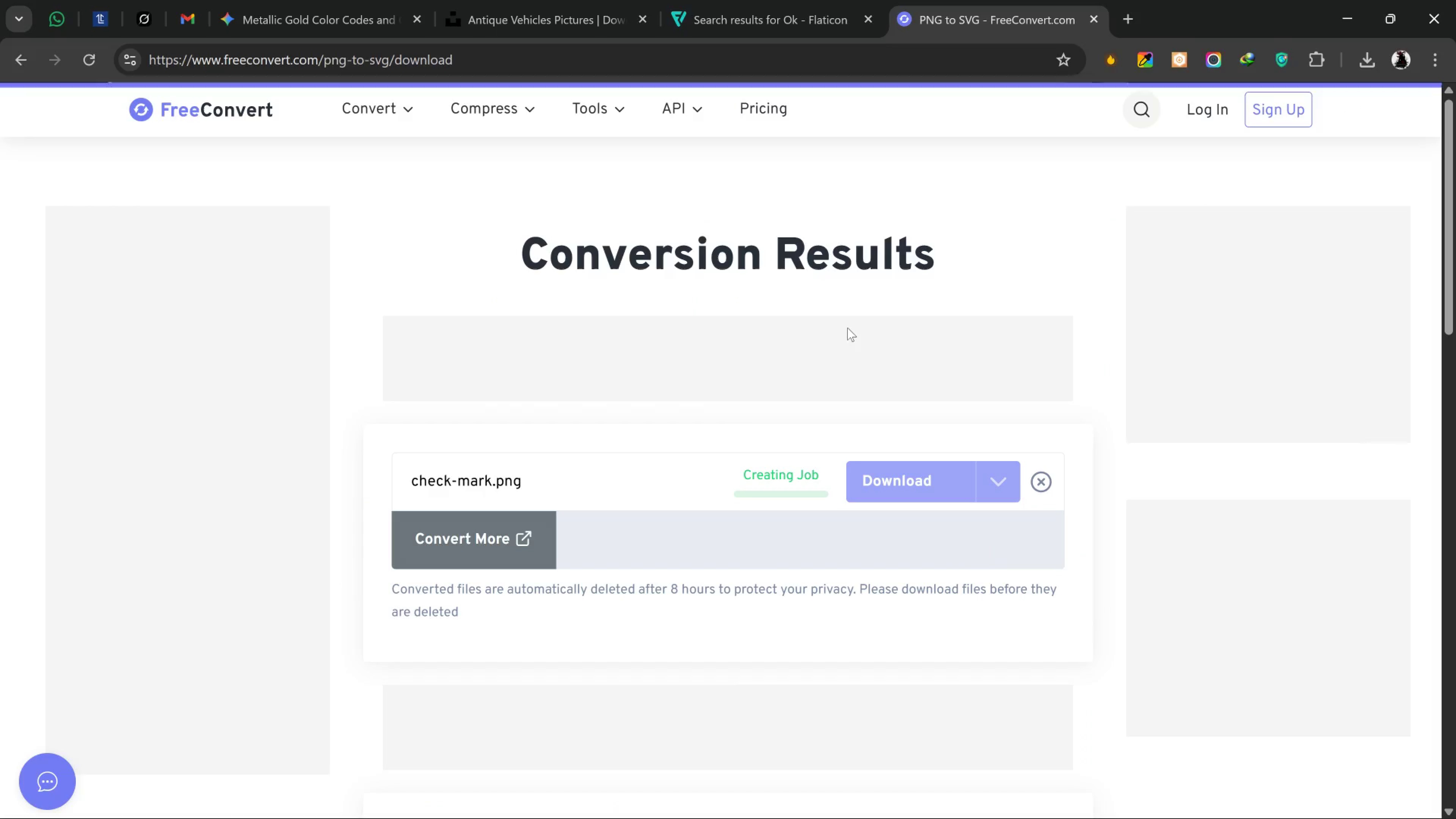 
wait(5.47)
 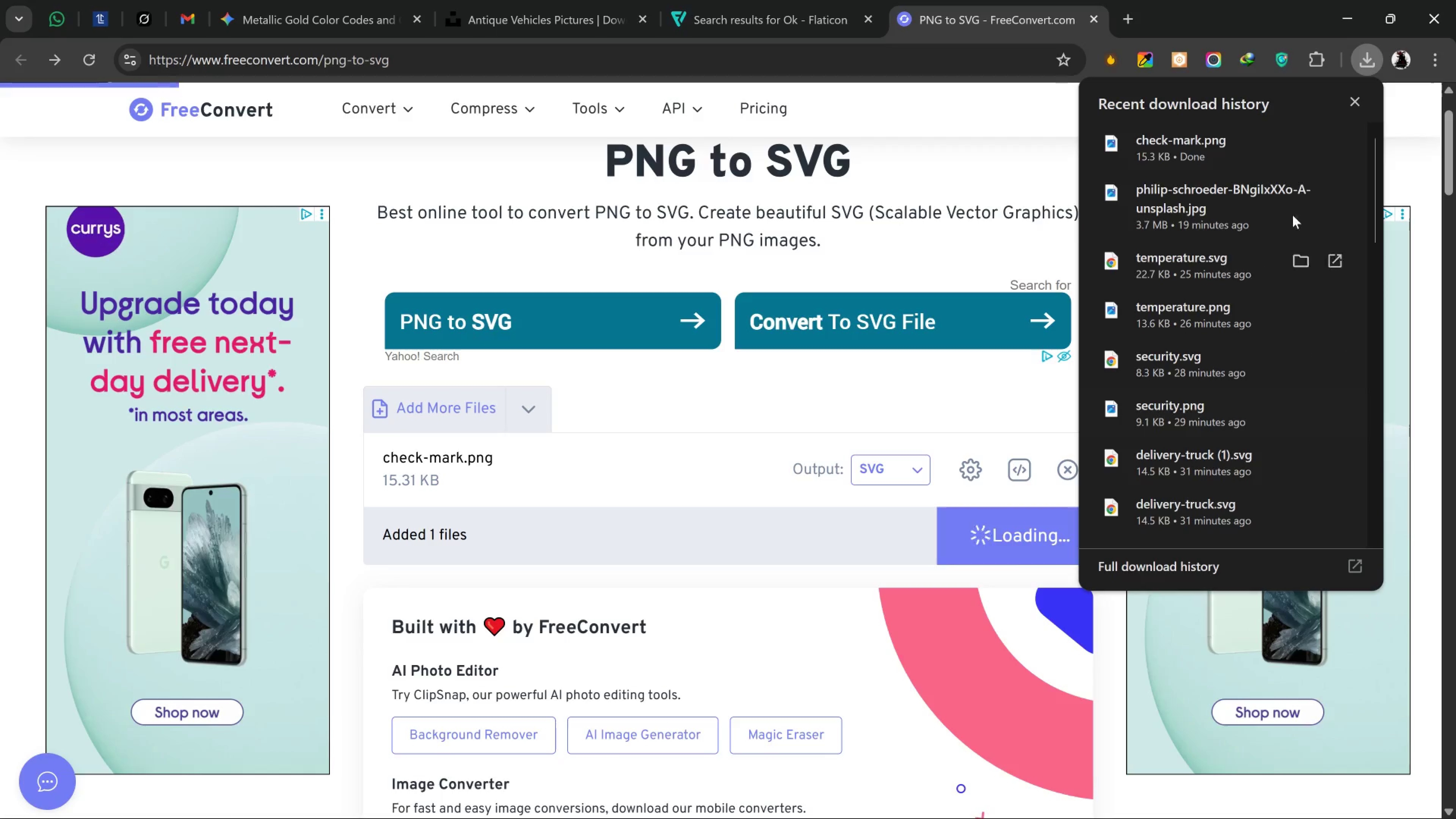 
left_click([907, 491])
 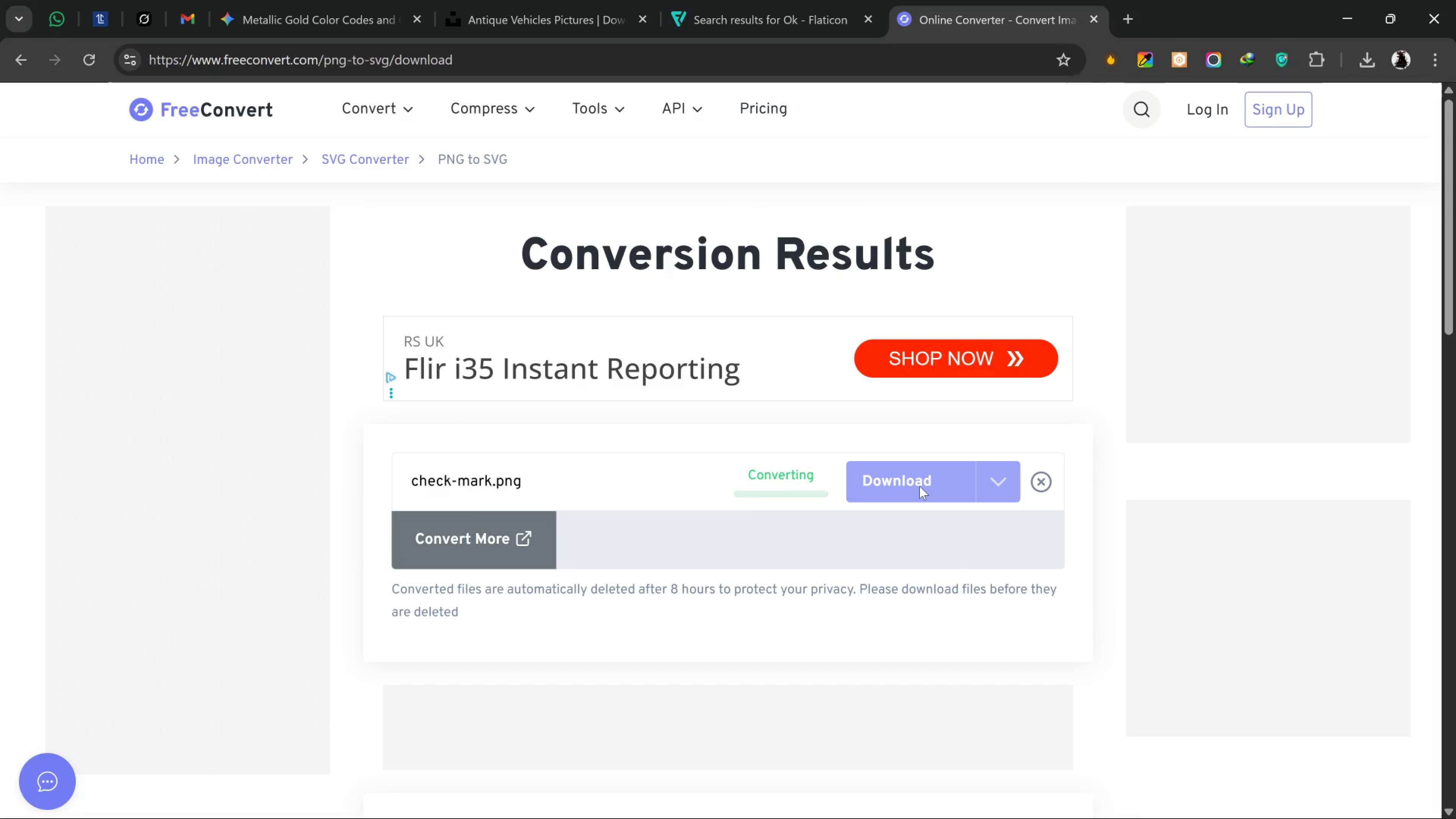 
wait(5.23)
 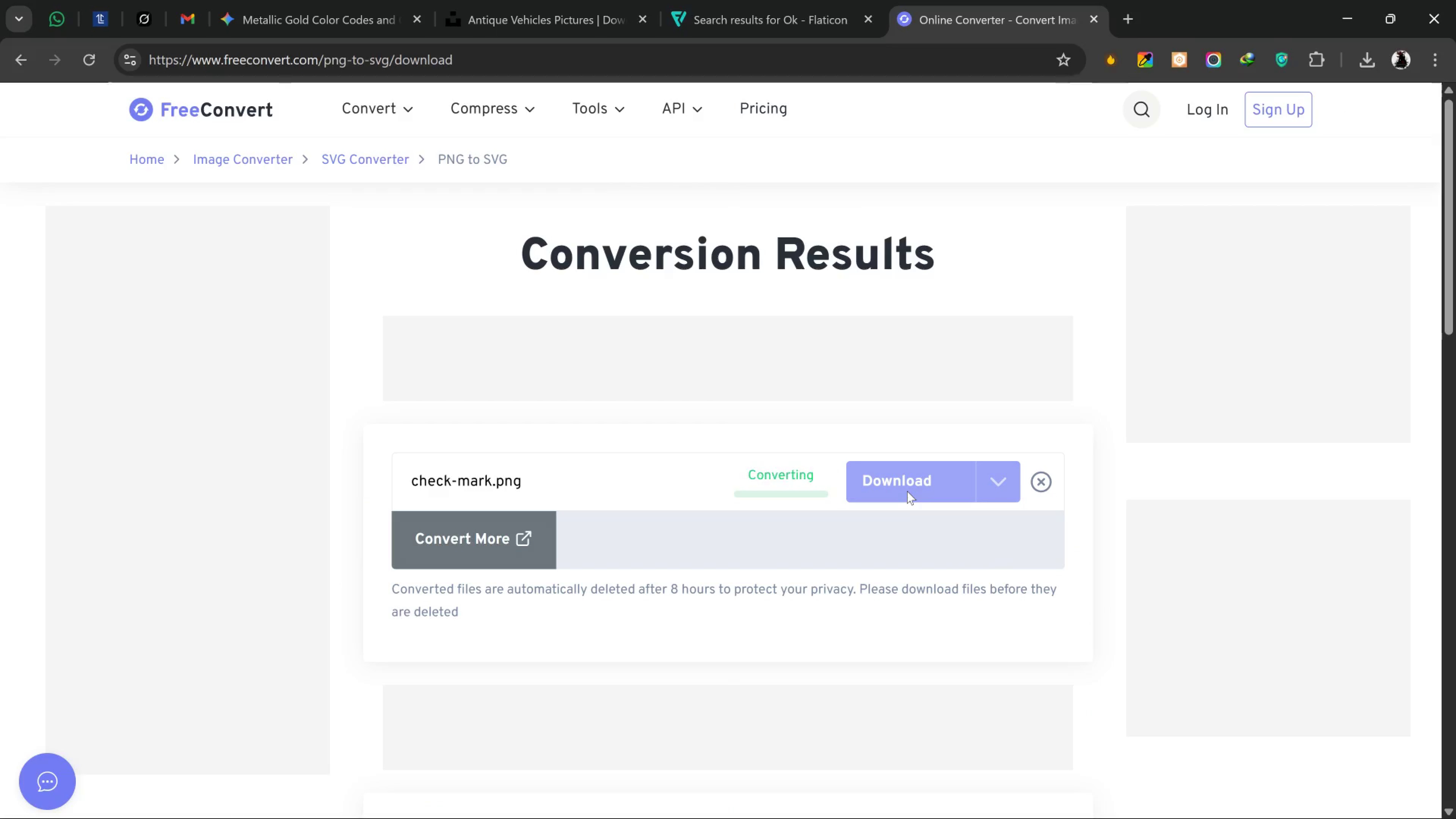 
left_click([916, 483])
 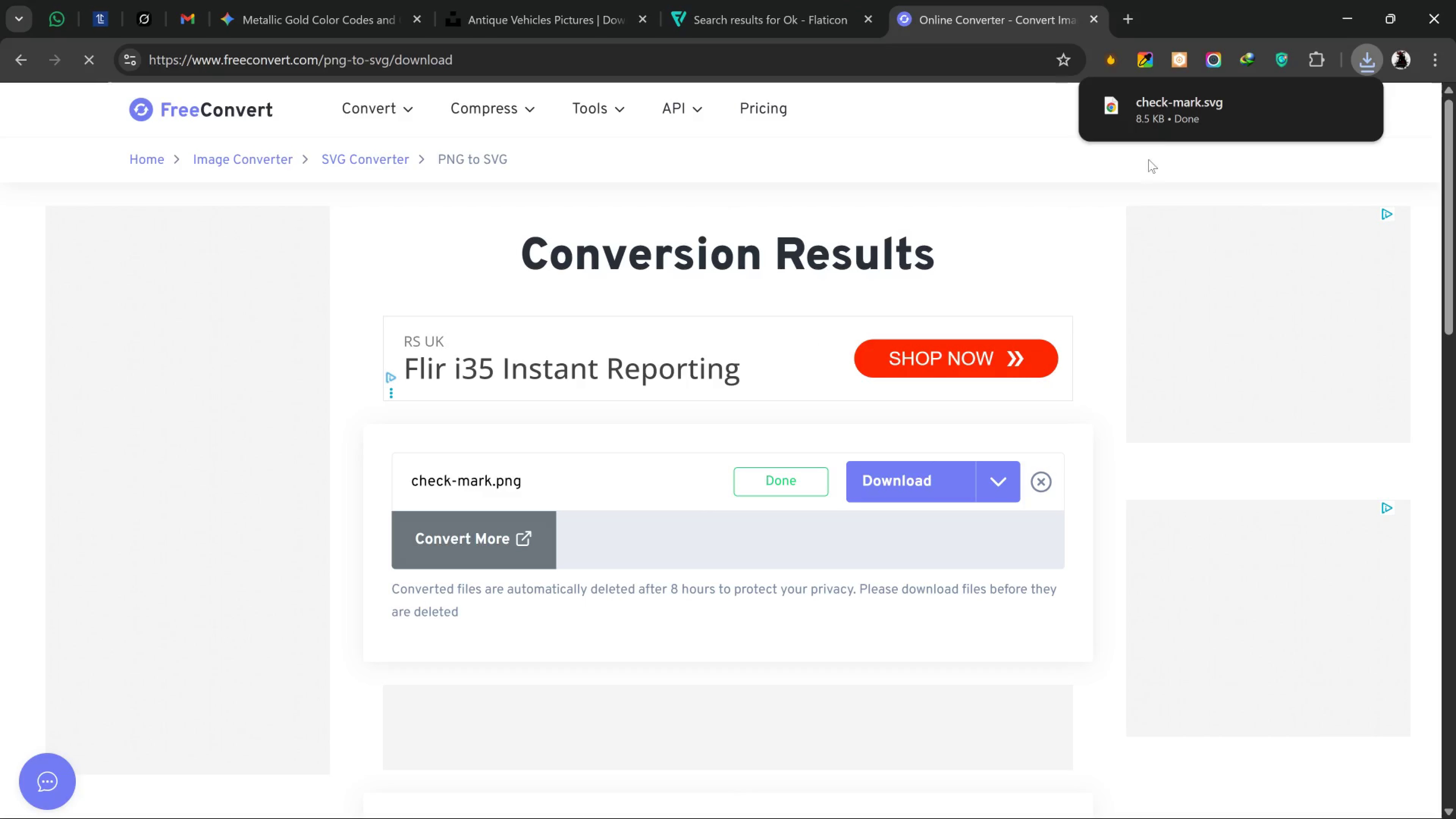 
left_click_drag(start_coordinate=[1170, 120], to_coordinate=[753, 446])
 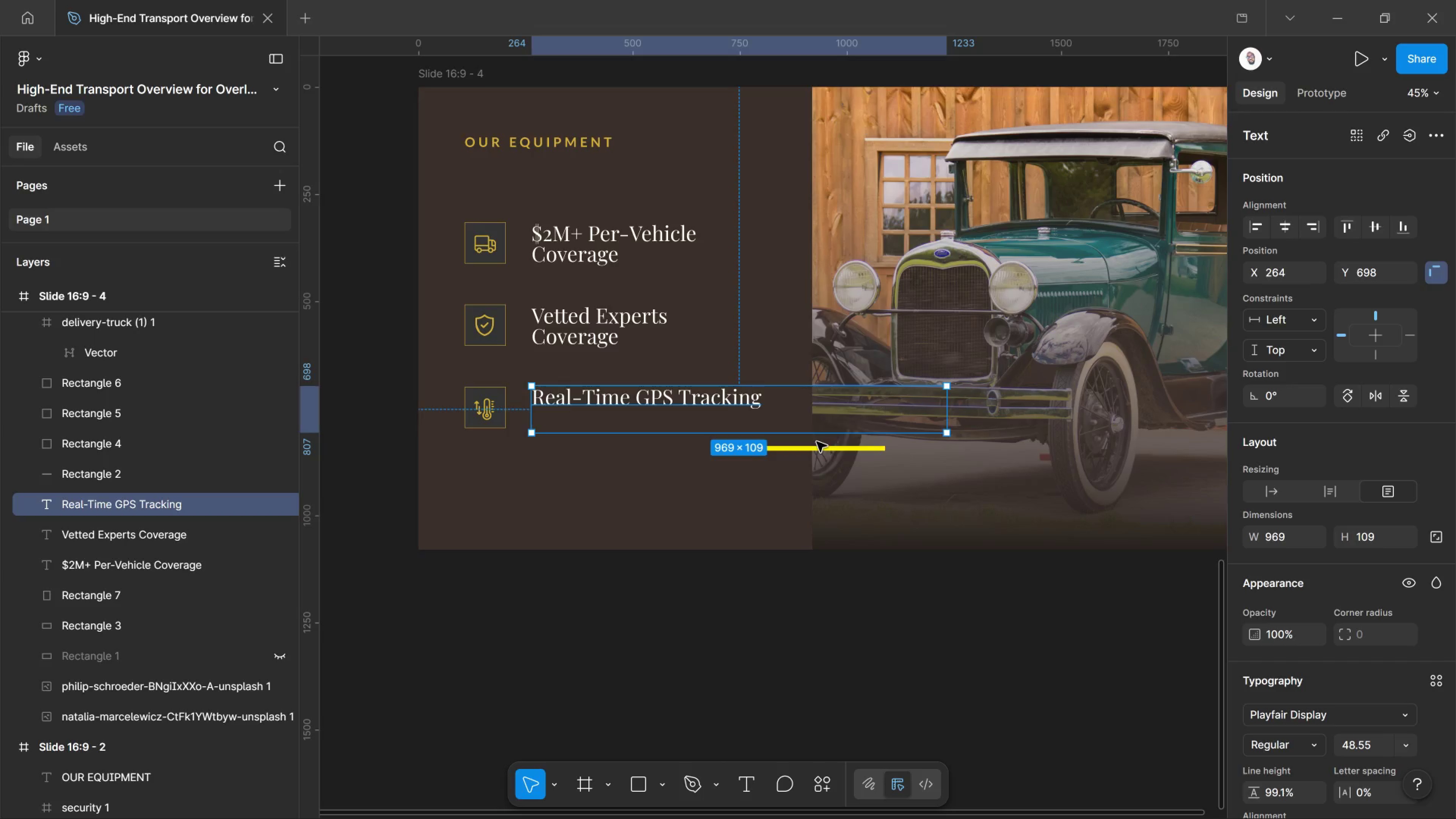 
key(Alt+Tab)
 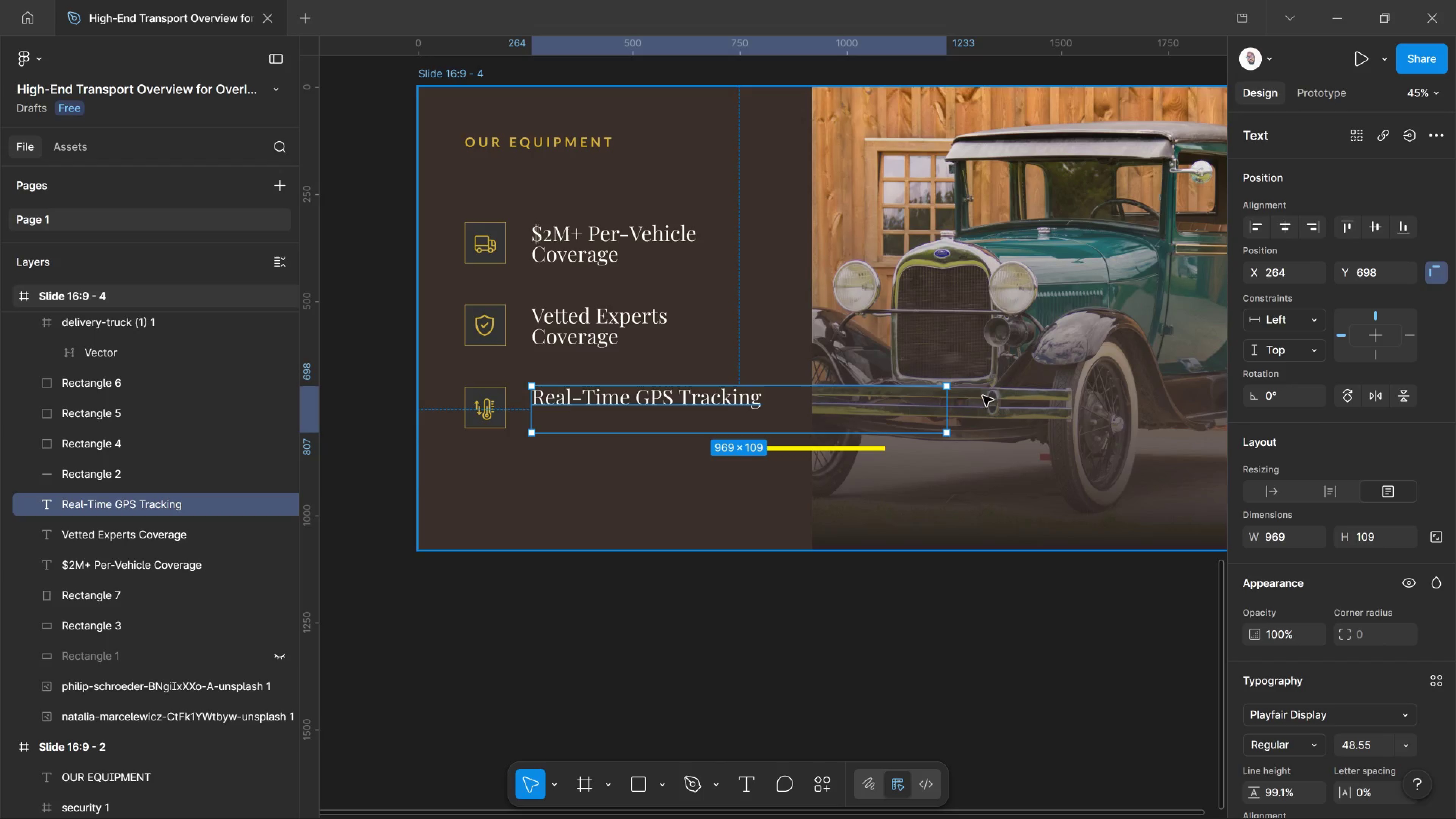 
left_click([479, 411])
 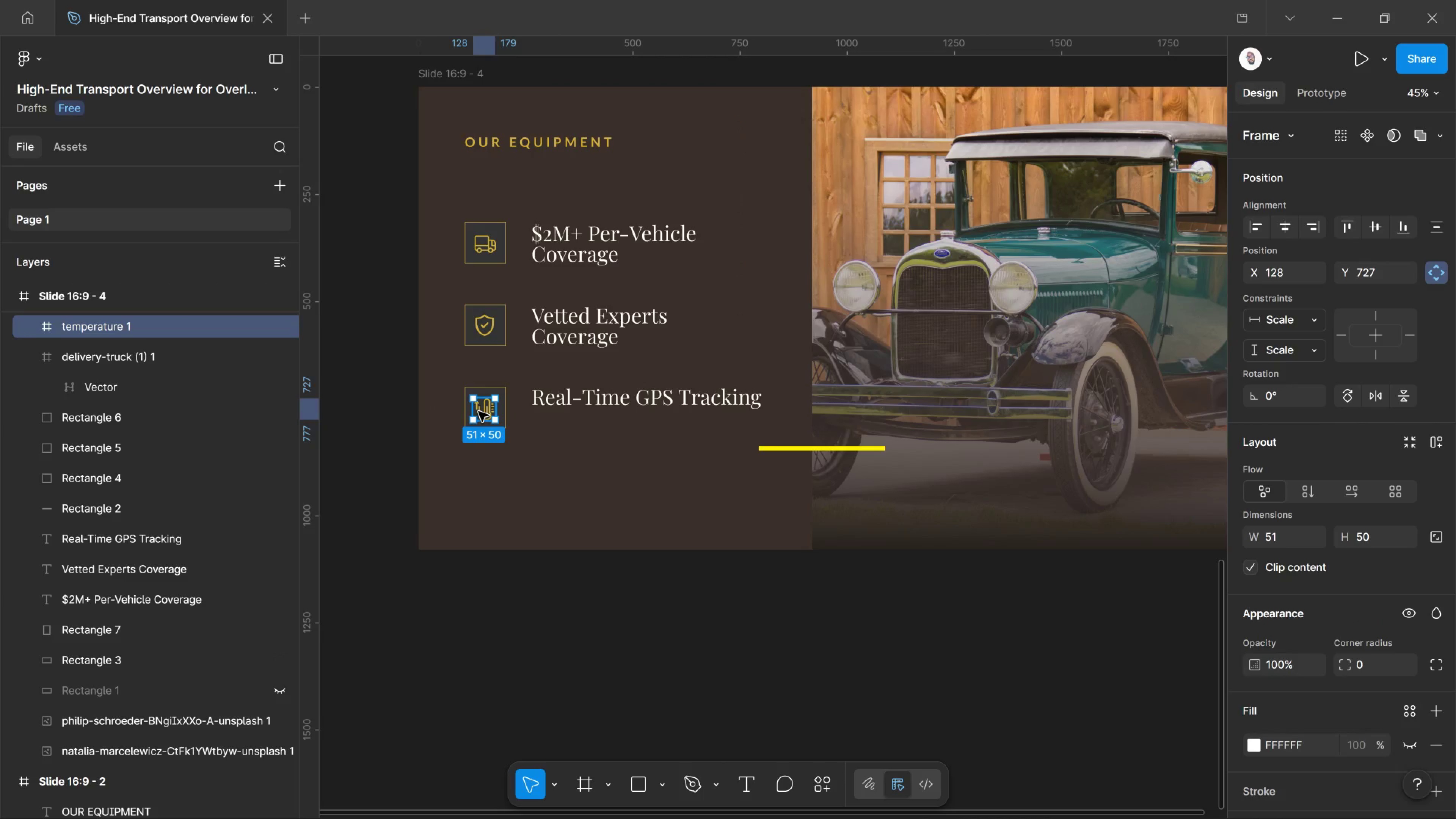 
key(Delete)
 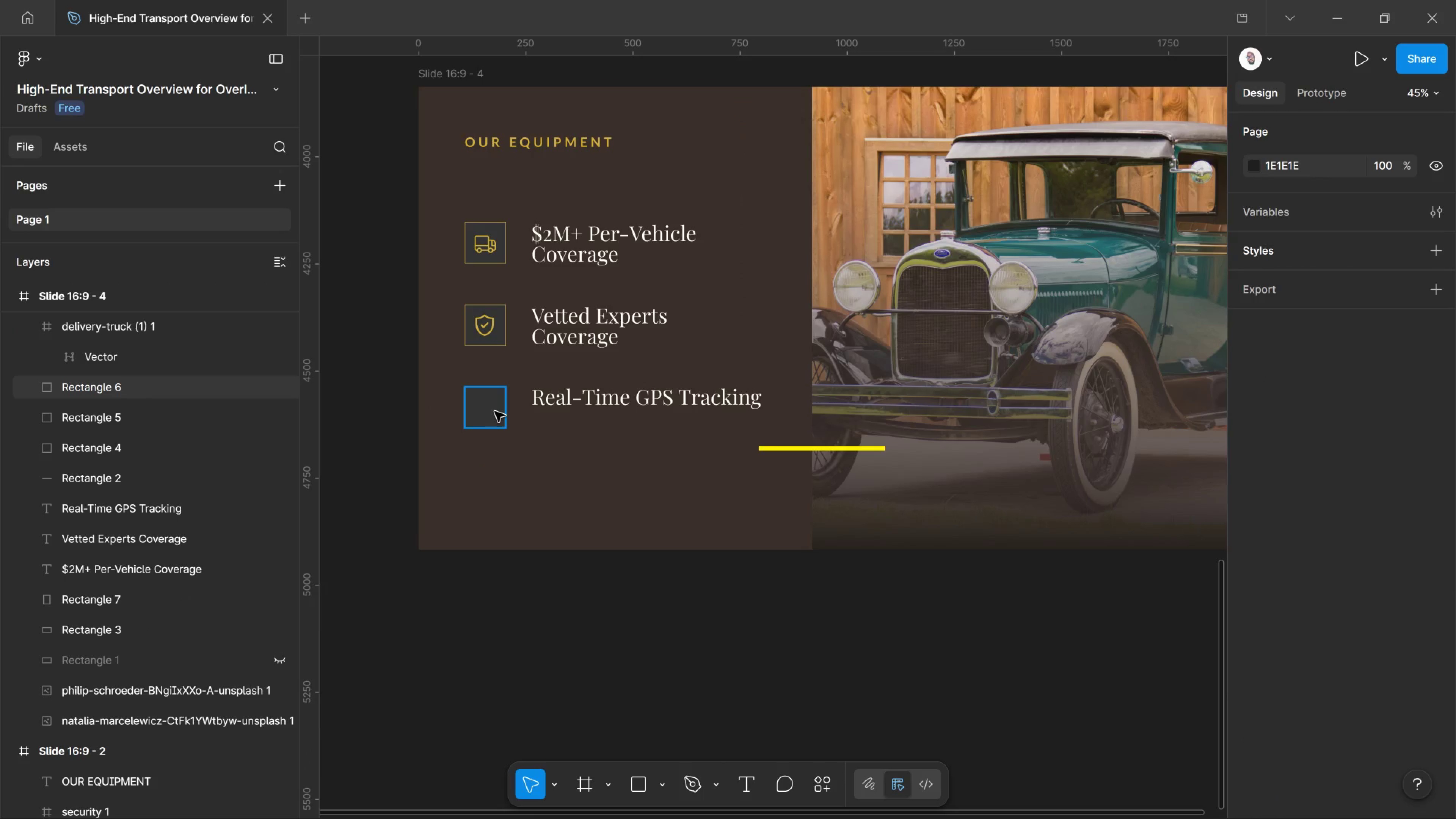 
left_click([495, 411])
 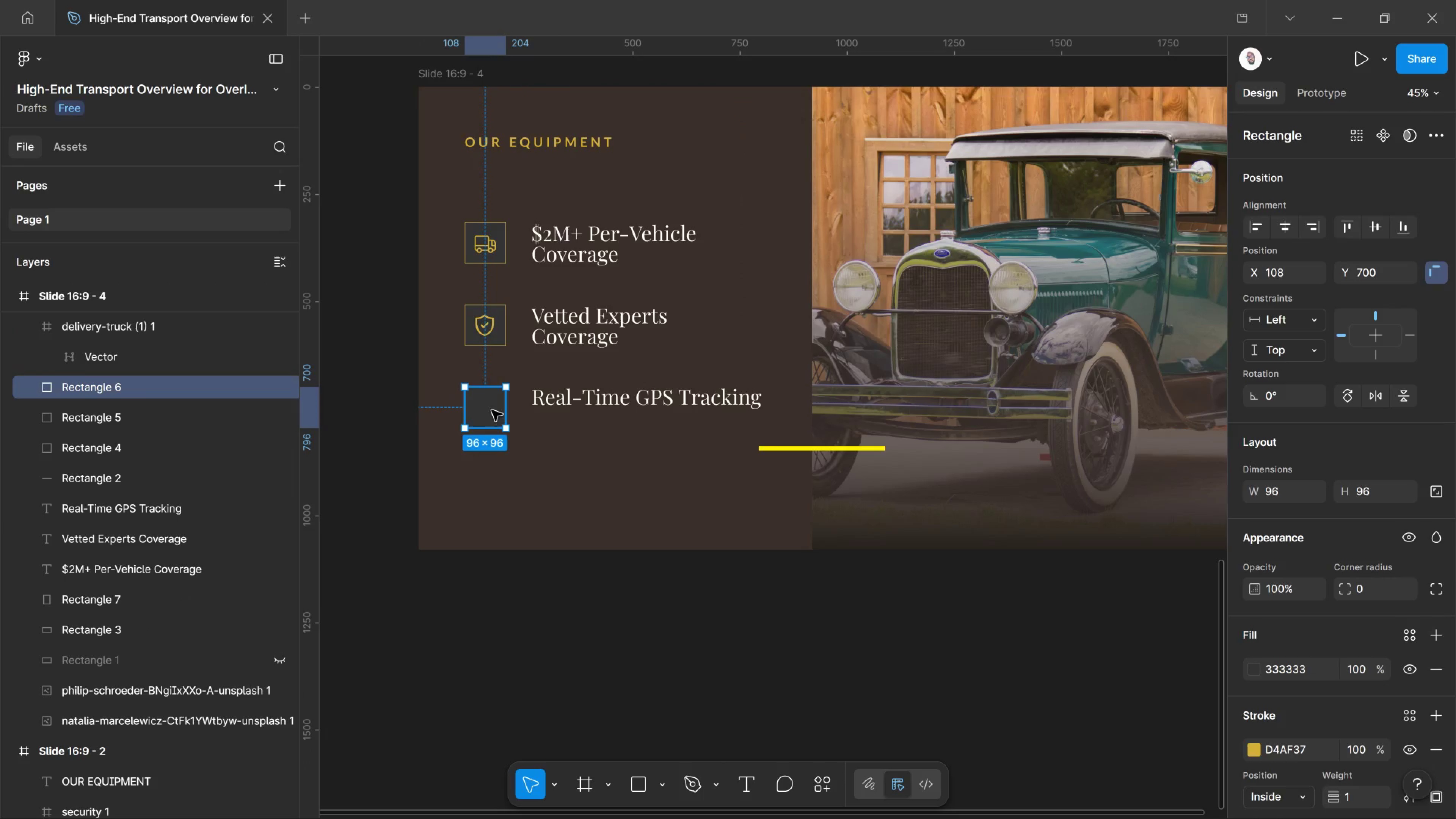 
key(Delete)
 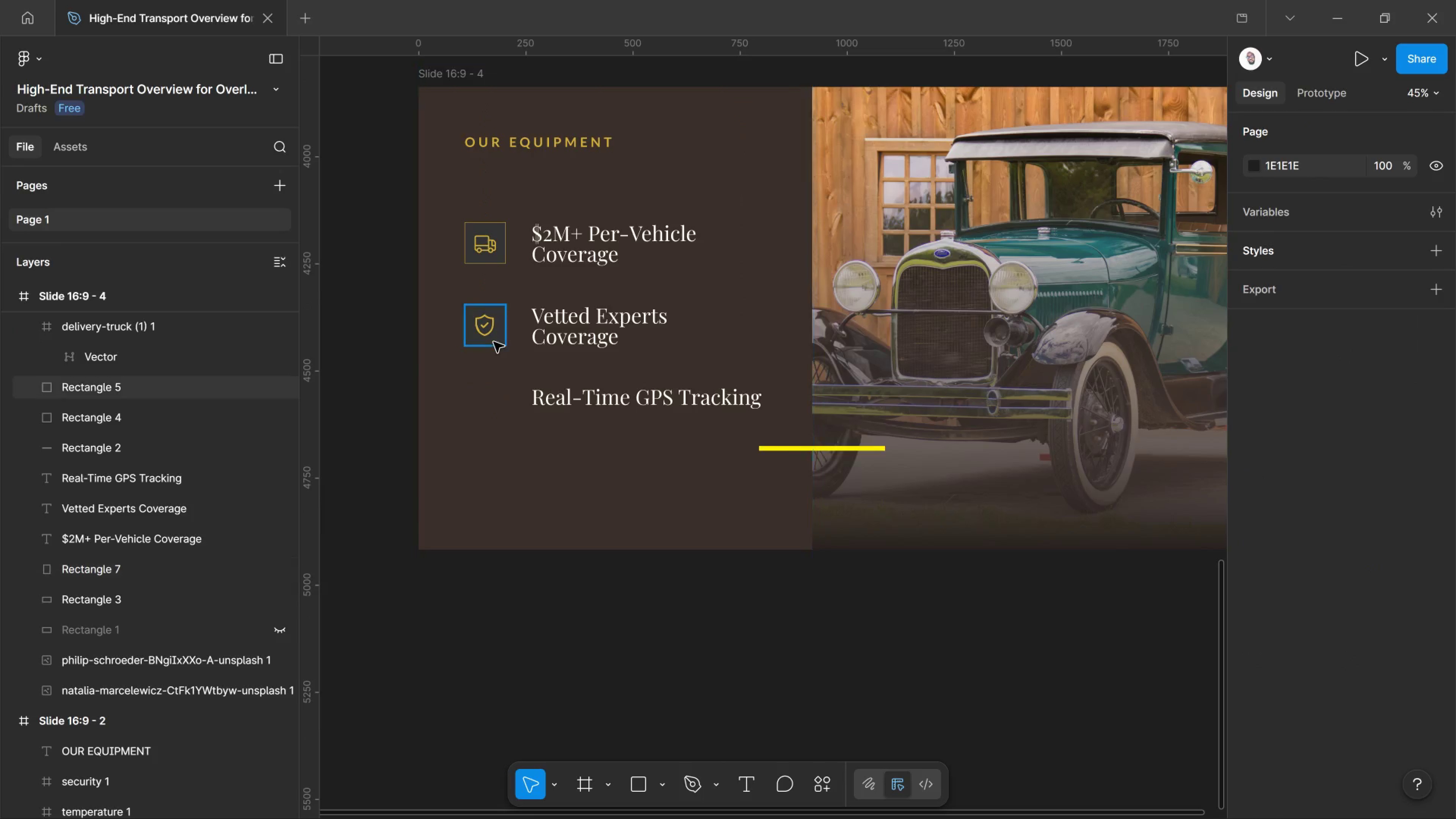 
left_click([494, 342])
 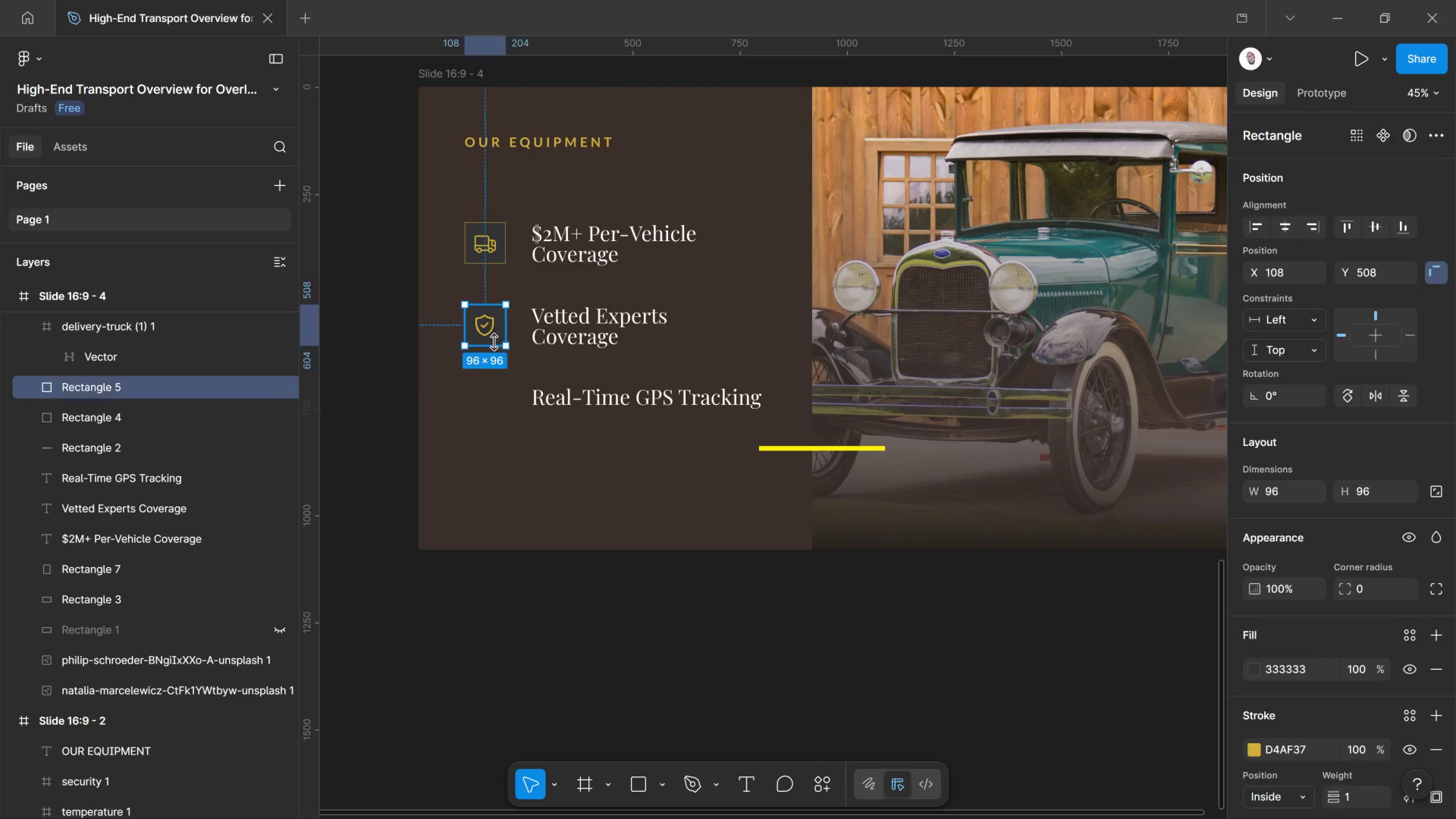 
key(Delete)
 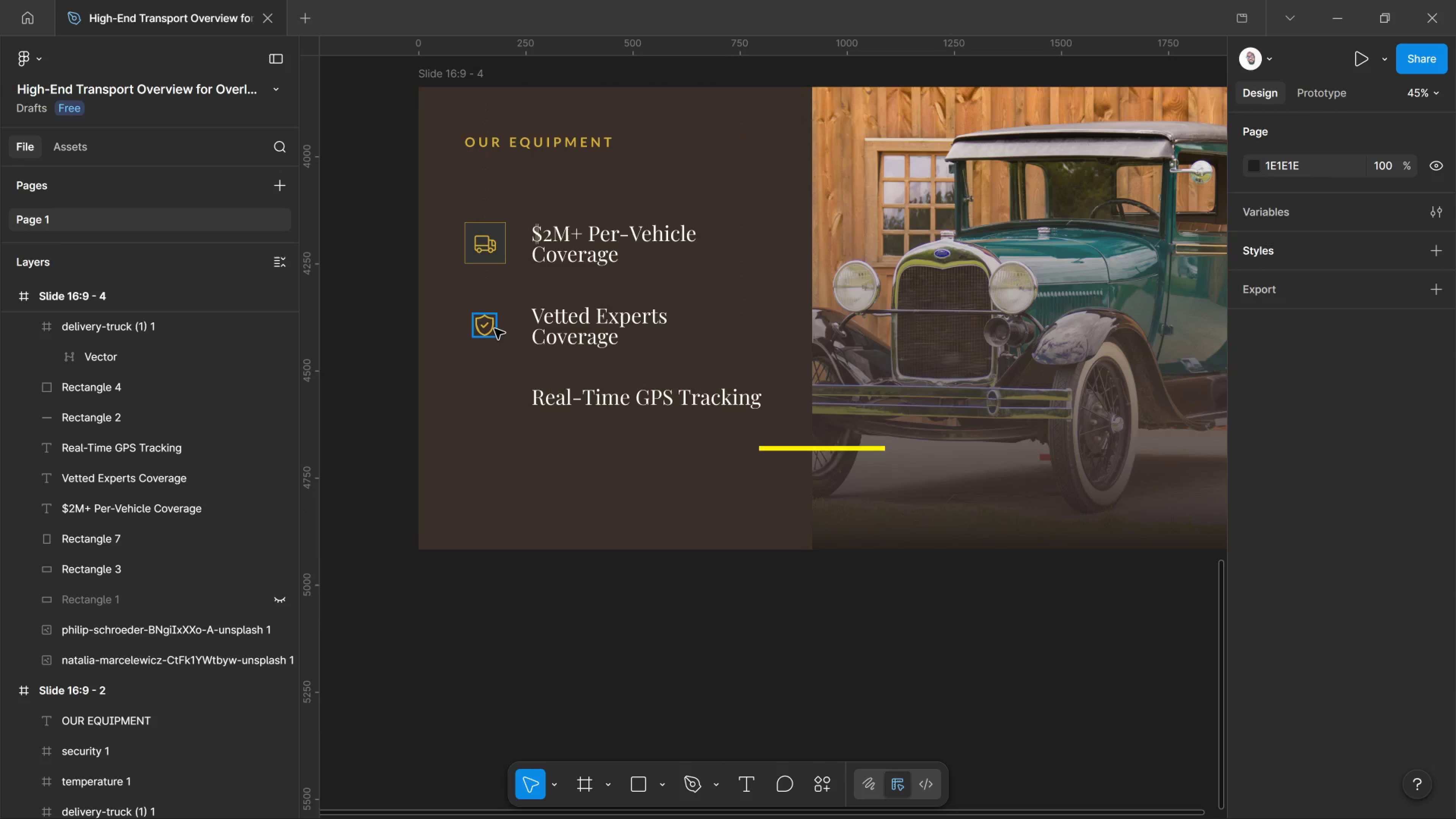 
left_click([494, 329])
 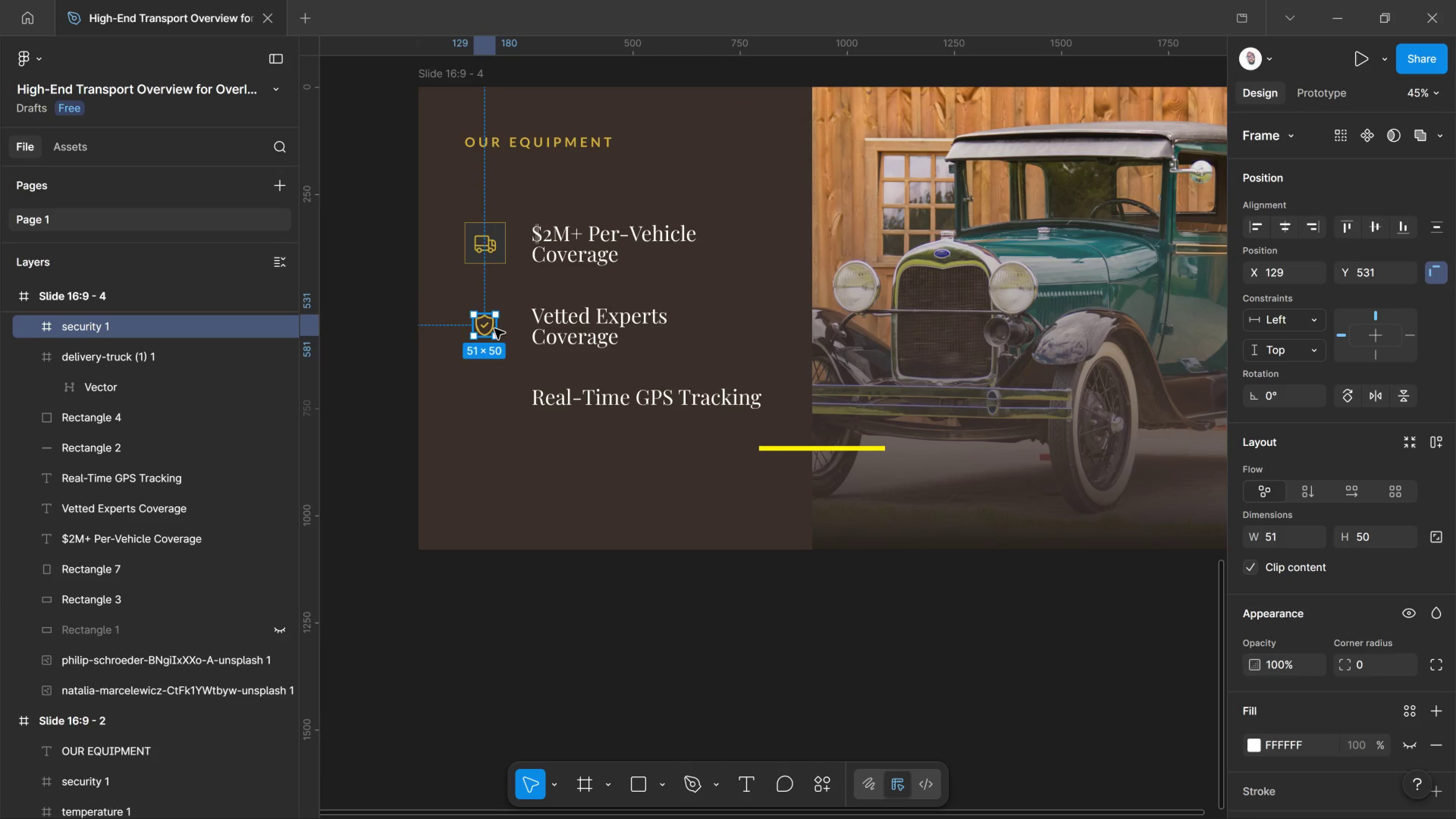 
key(Delete)
 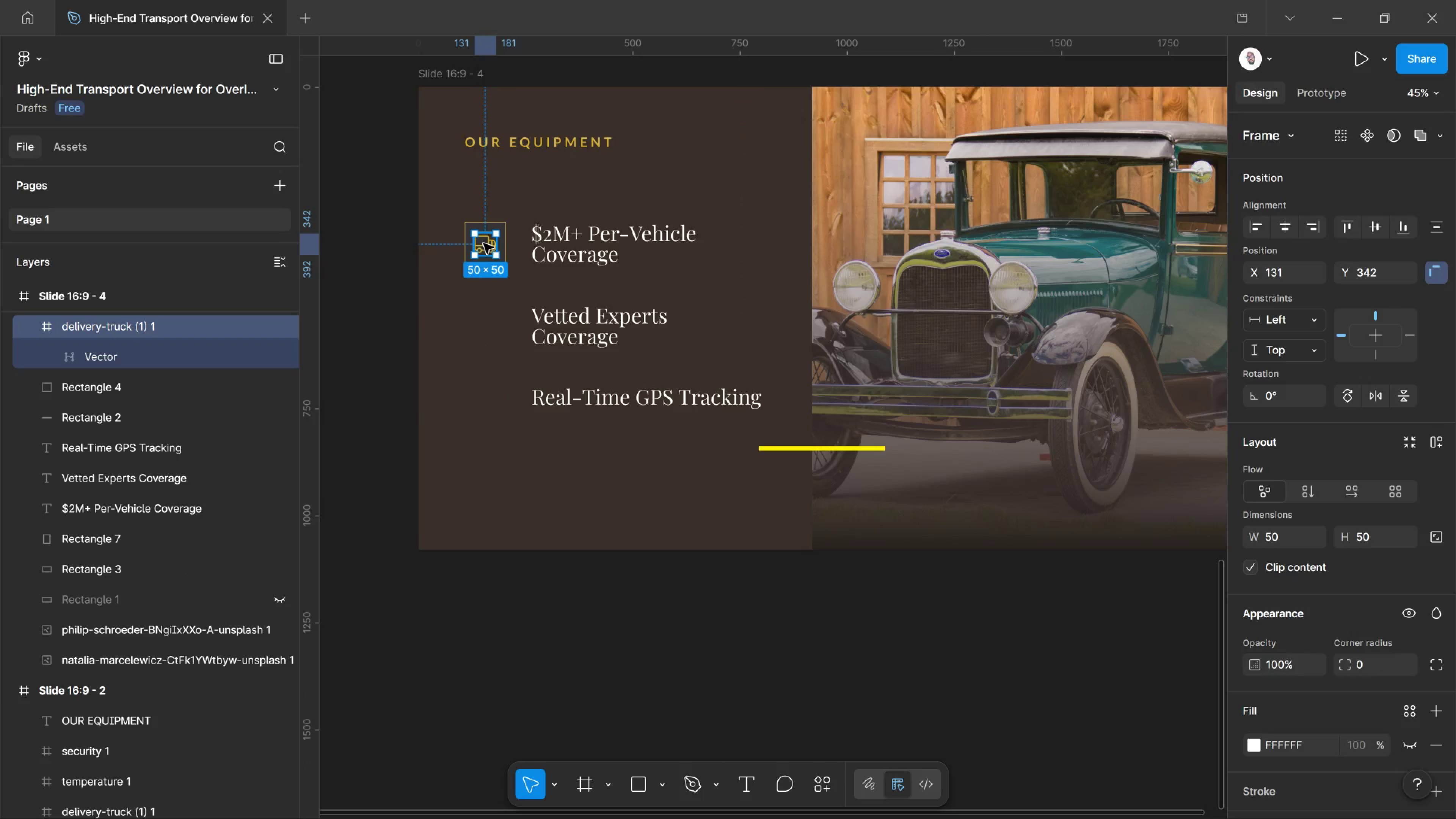 
key(Delete)
 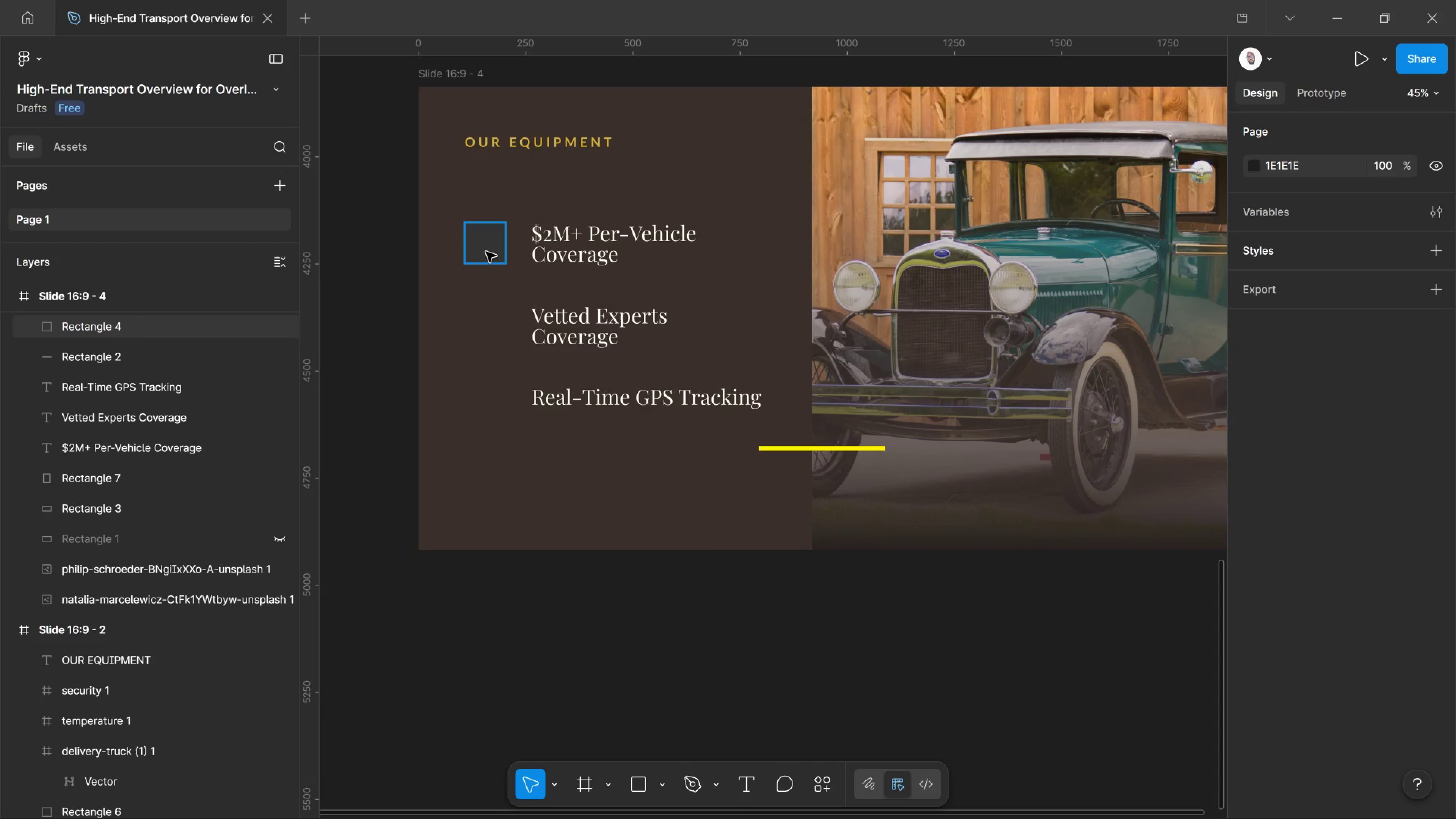 
left_click([486, 252])
 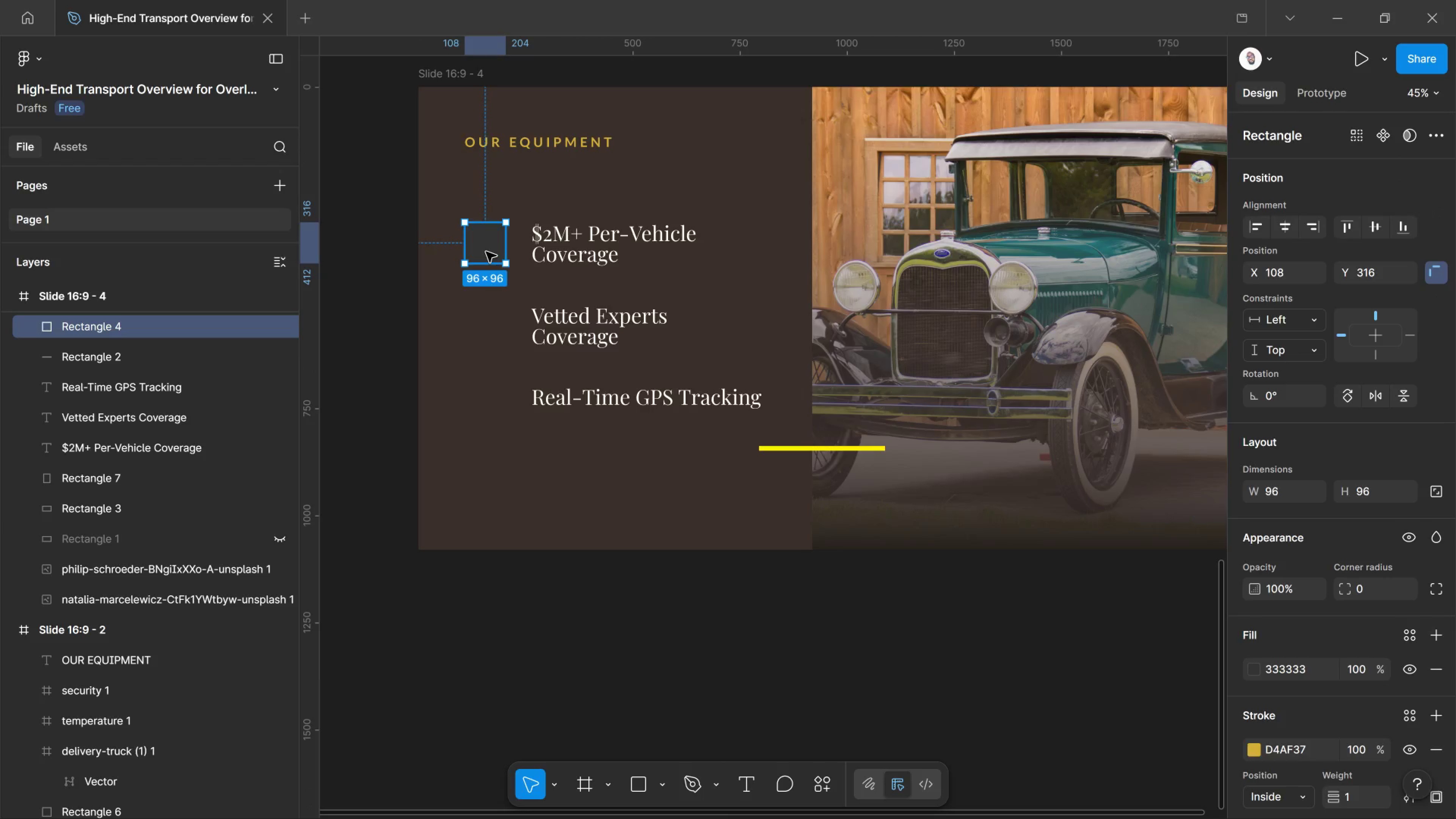 
key(Delete)
 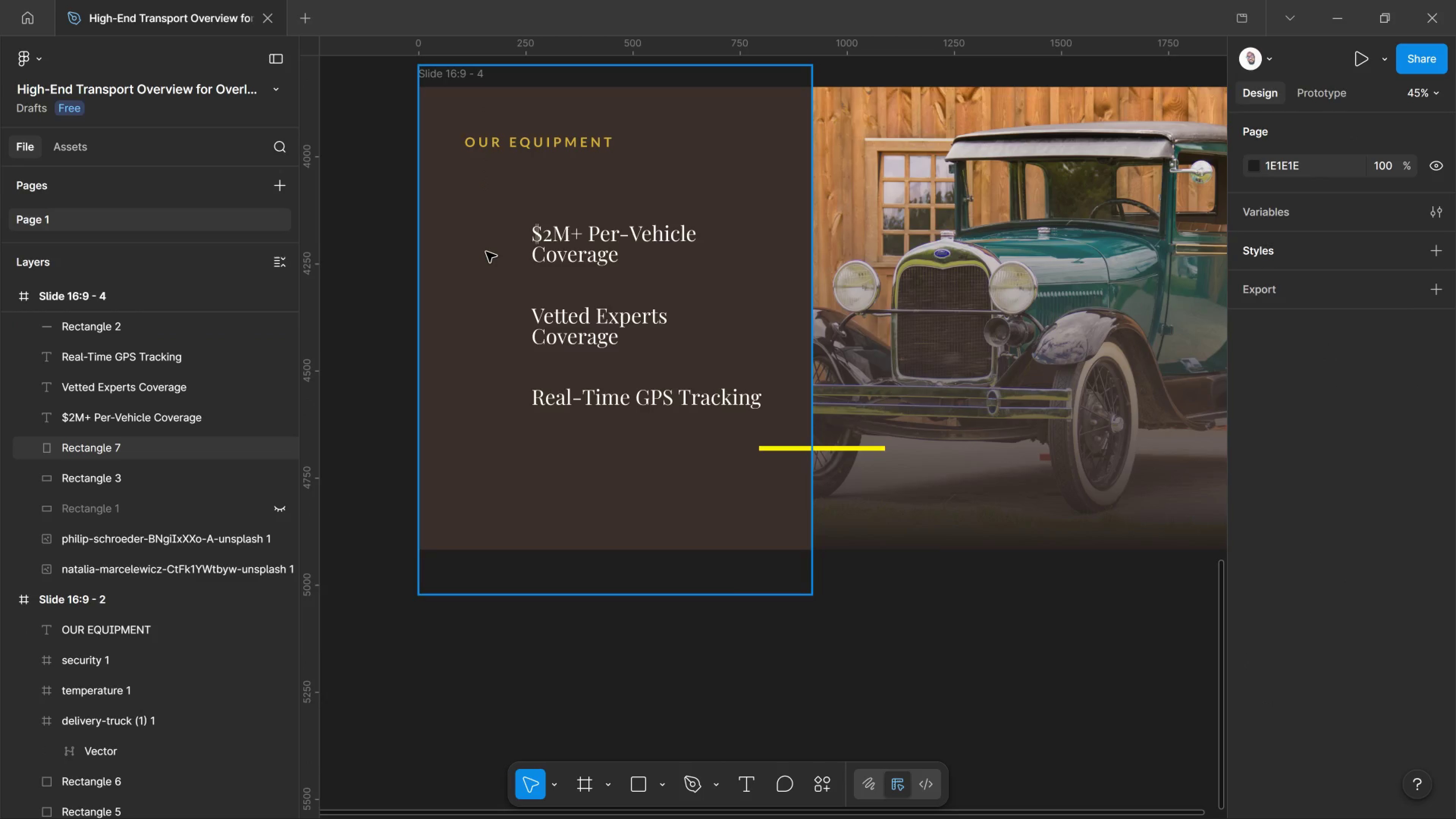 
key(Alt+Tab)
 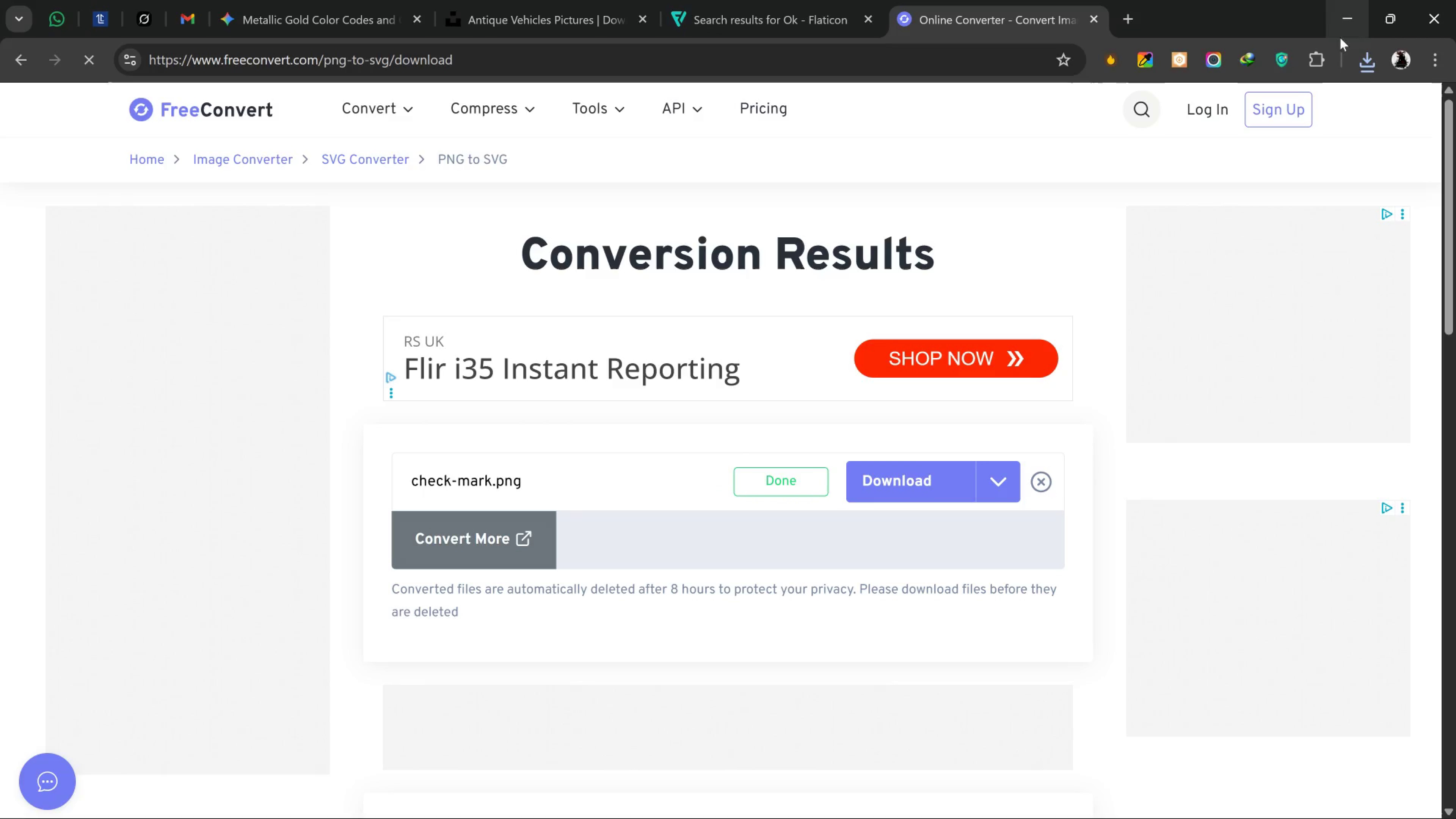 
left_click([1368, 77])
 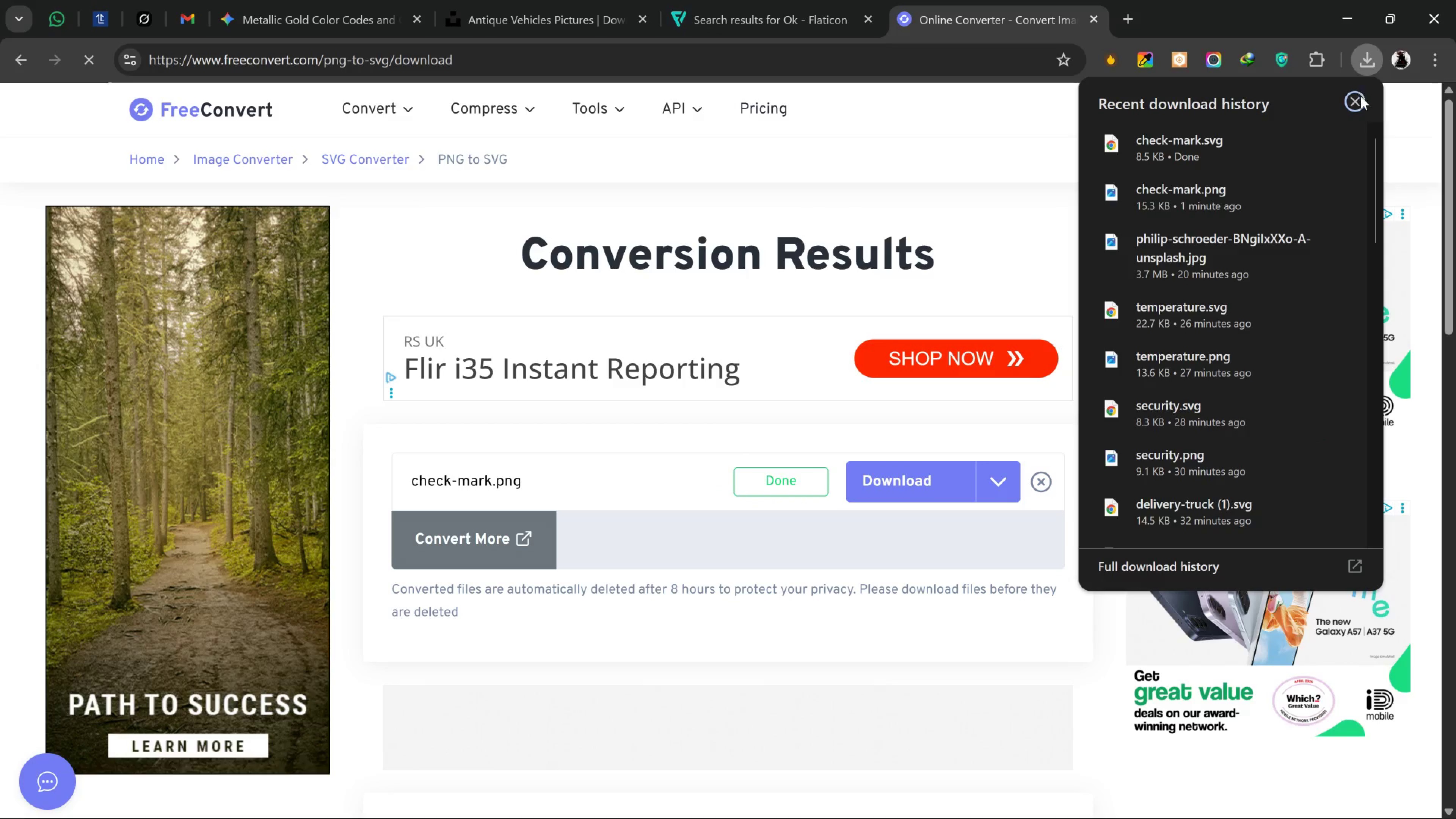 
left_click_drag(start_coordinate=[1193, 141], to_coordinate=[503, 225])
 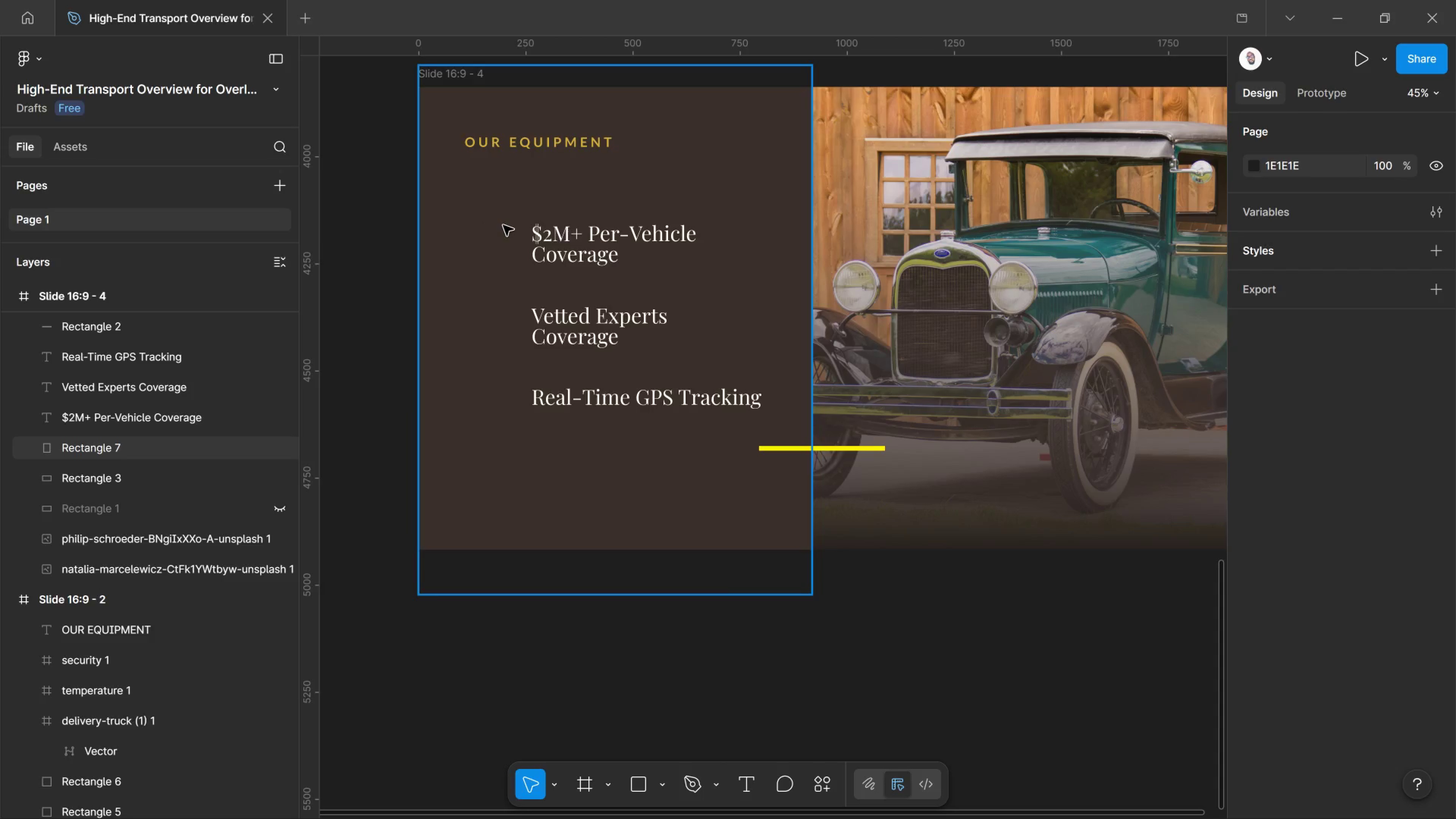 
key(Alt+Tab)
 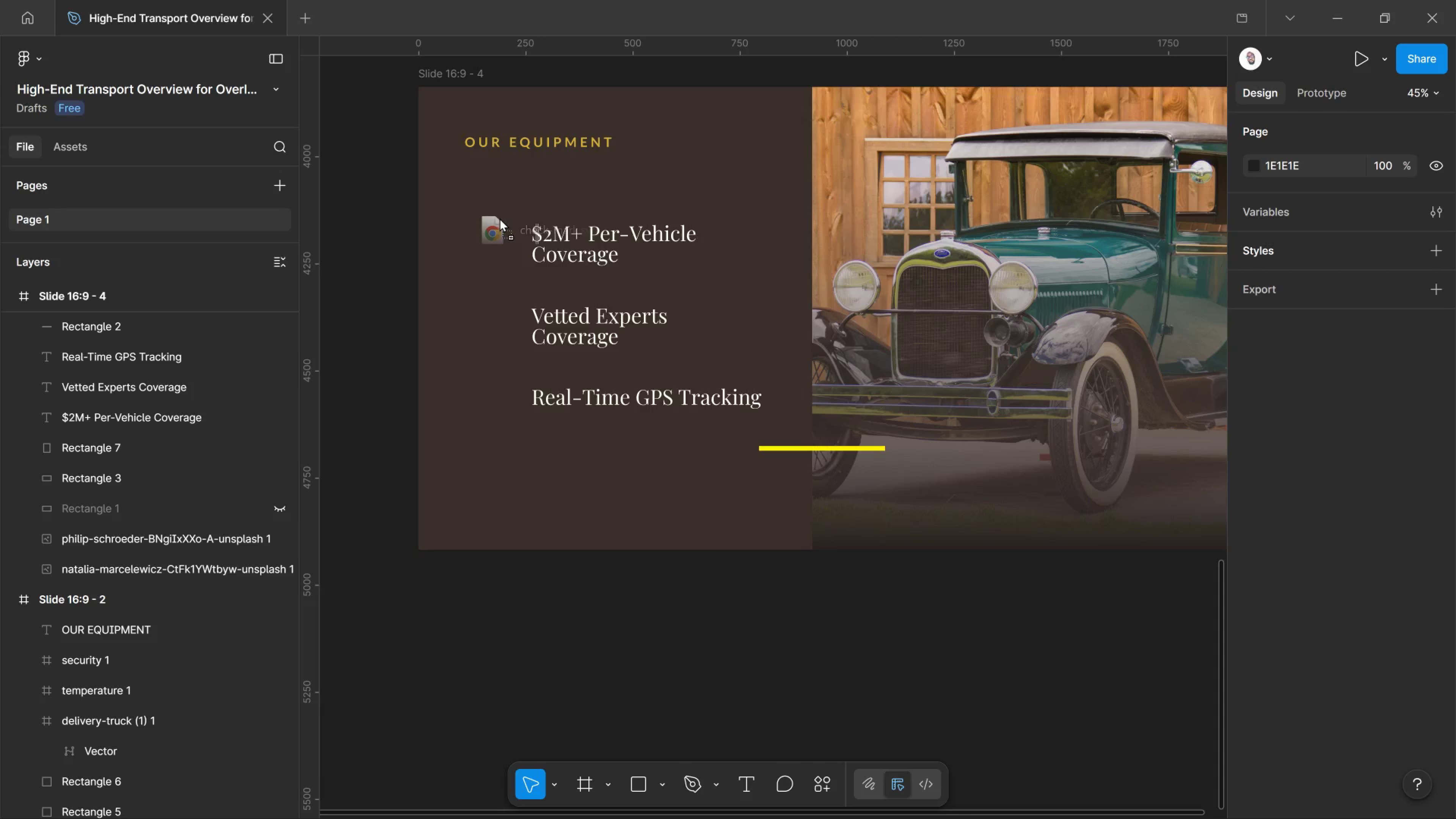 
left_click_drag(start_coordinate=[612, 113], to_coordinate=[453, 270])
 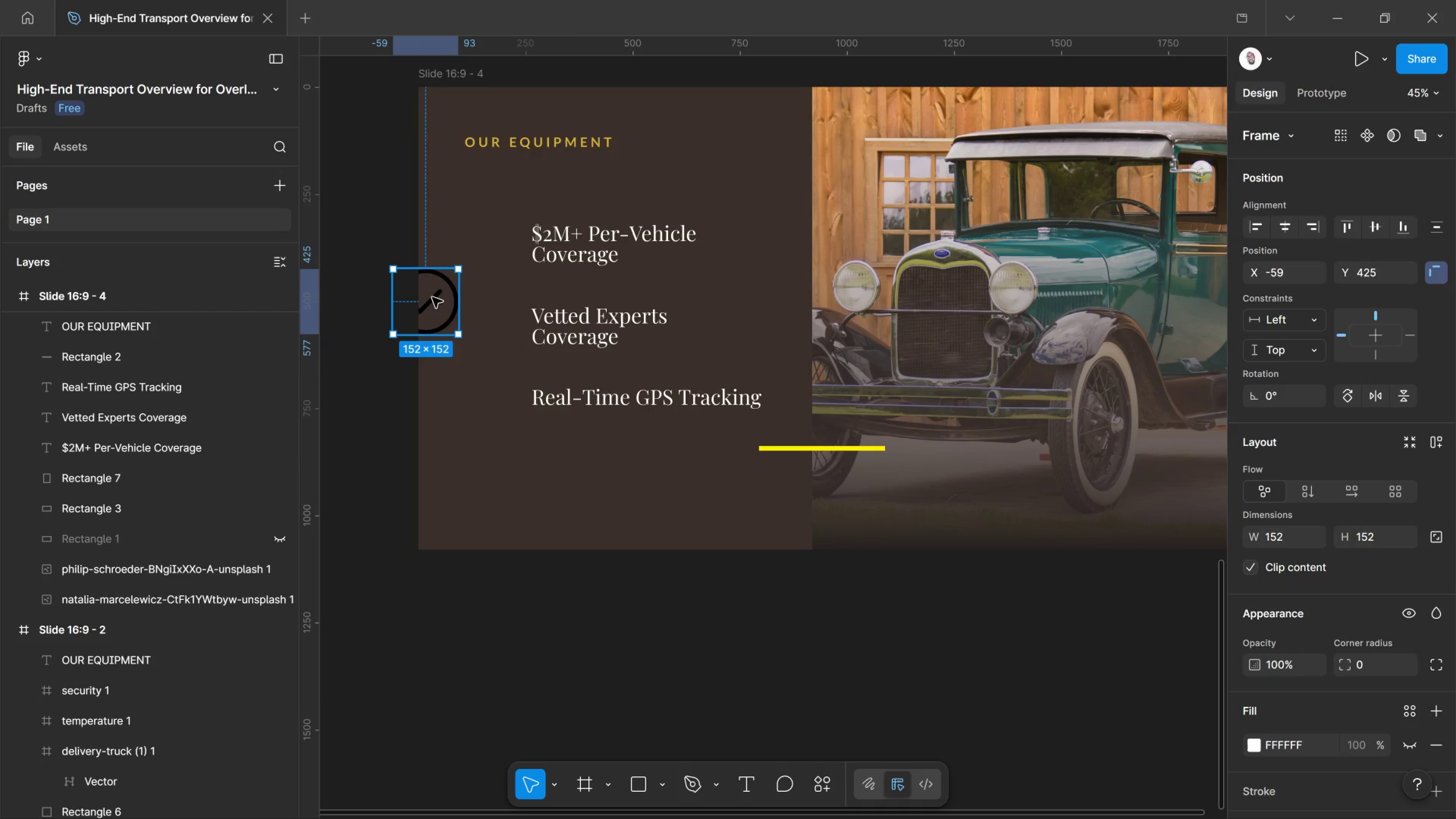 
hold_key(key=ShiftLeft, duration=2.25)
 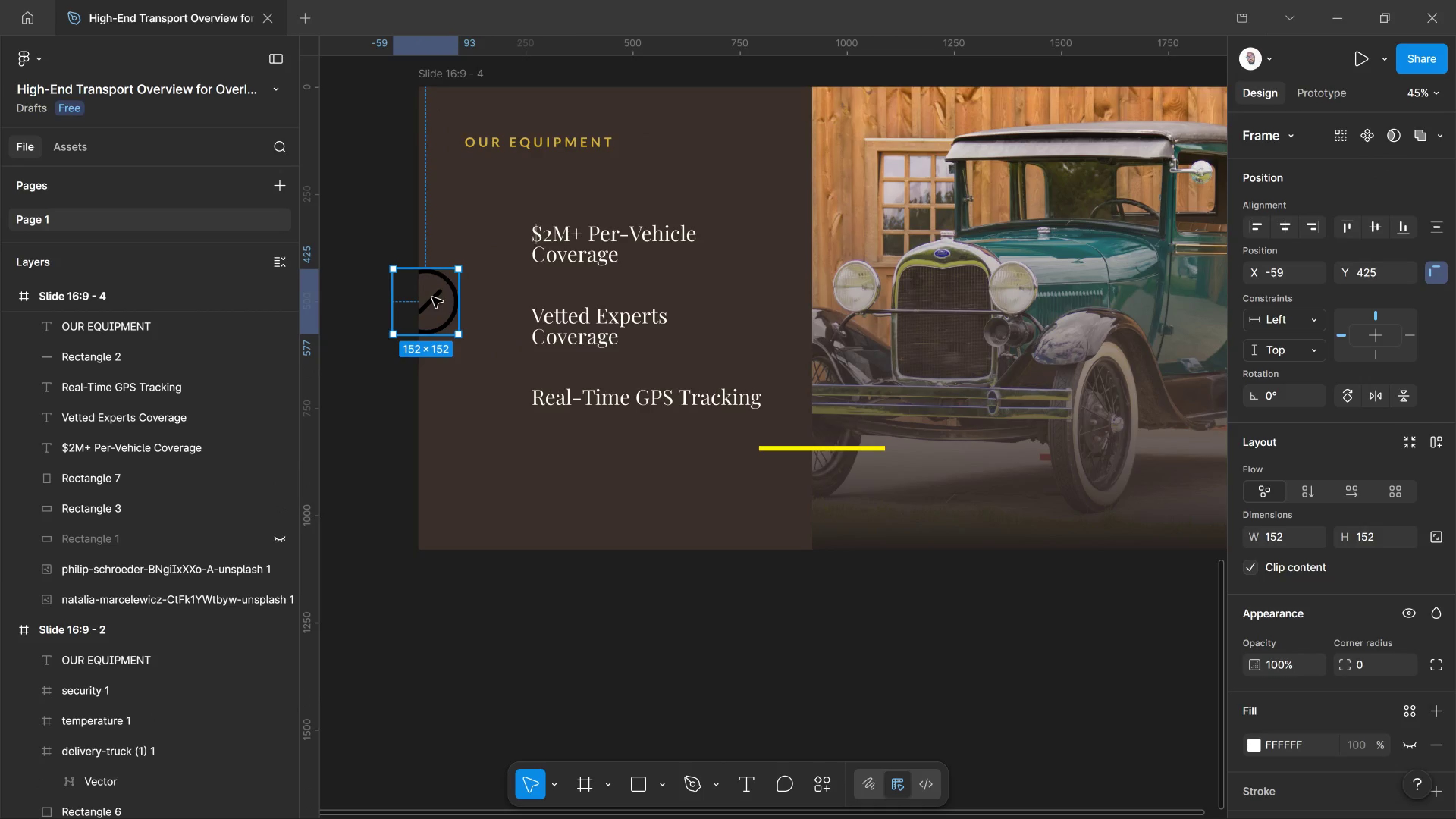 
left_click_drag(start_coordinate=[432, 297], to_coordinate=[489, 229])
 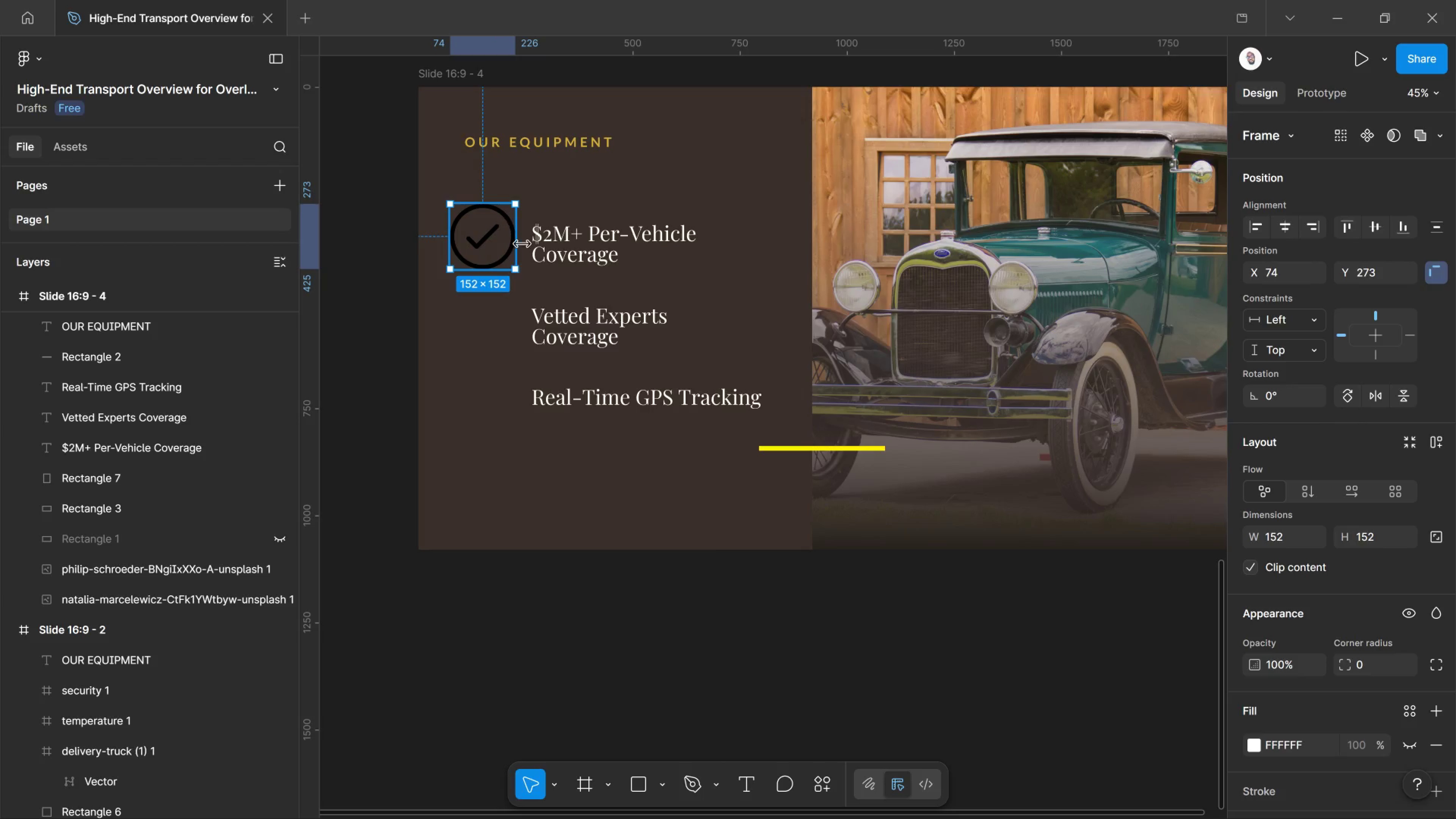 
hold_key(key=AltLeft, duration=0.39)
scroll: coordinate [530, 243], scroll_direction: up, amount: 2.0
 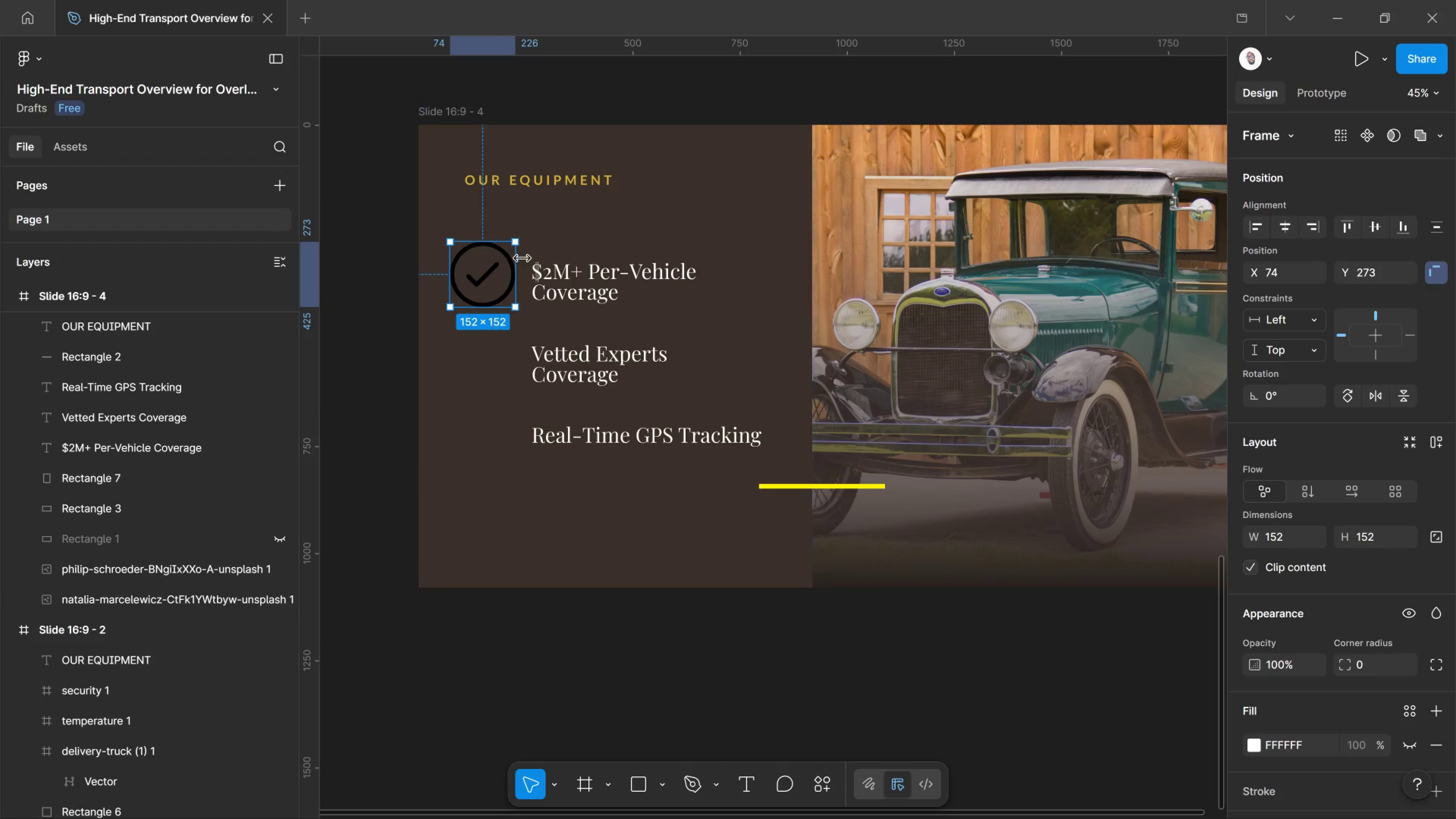 
hold_key(key=ControlLeft, duration=1.98)
scroll: coordinate [511, 262], scroll_direction: up, amount: 13.0
 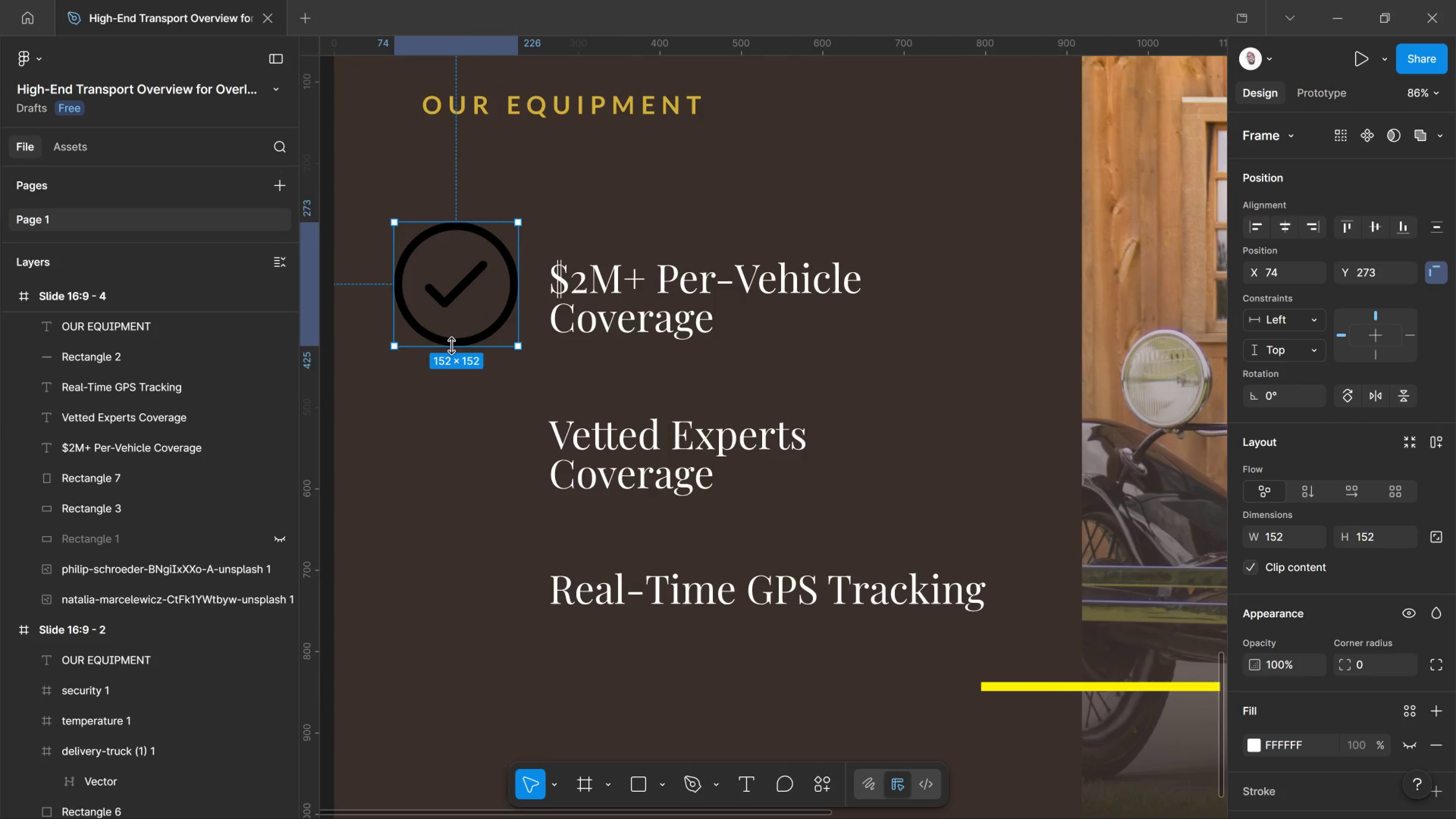 
left_click_drag(start_coordinate=[451, 346], to_coordinate=[449, 332])
 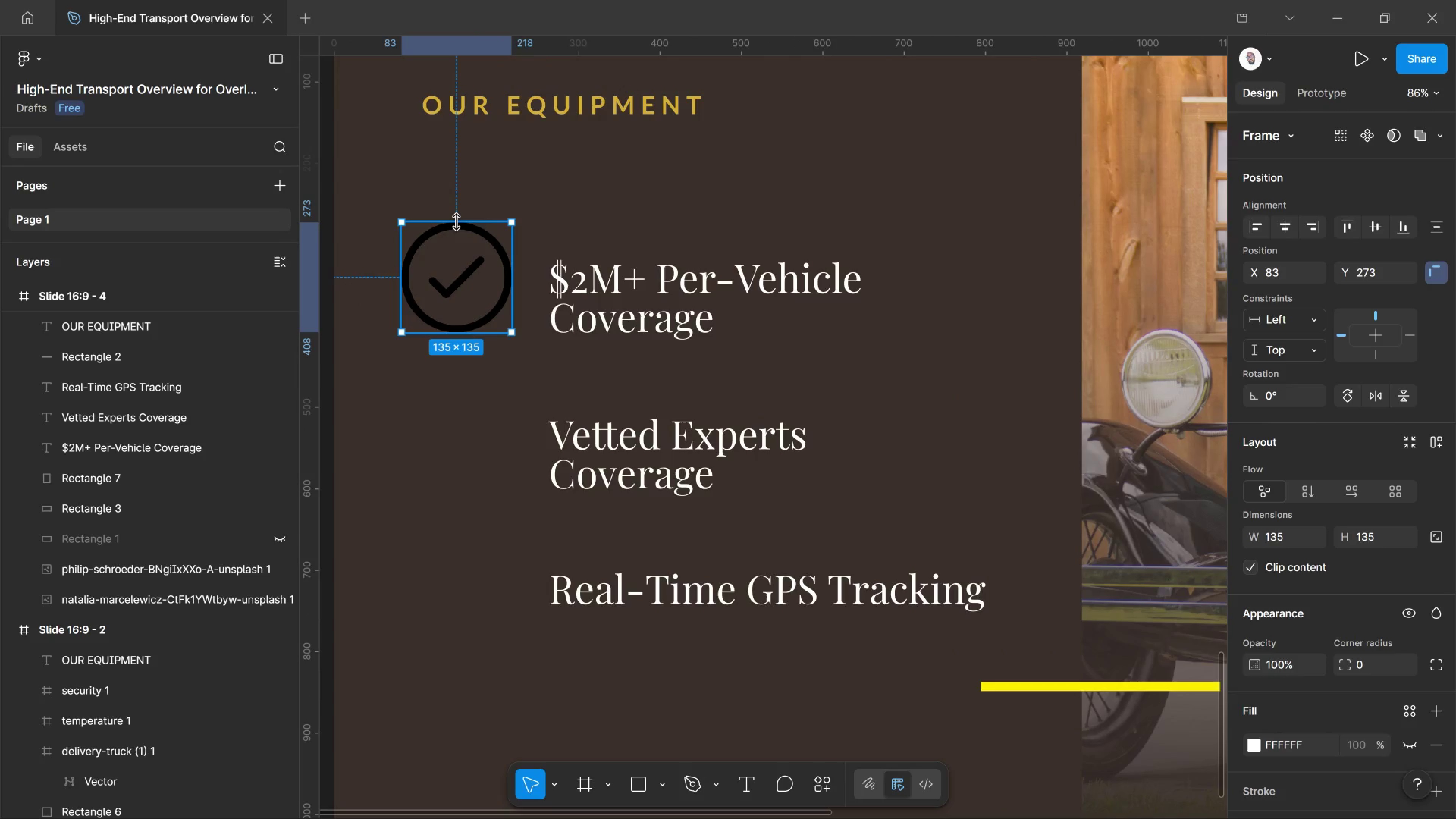 
hold_key(key=ShiftLeft, duration=7.33)
left_click_drag(start_coordinate=[457, 219], to_coordinate=[456, 262])
 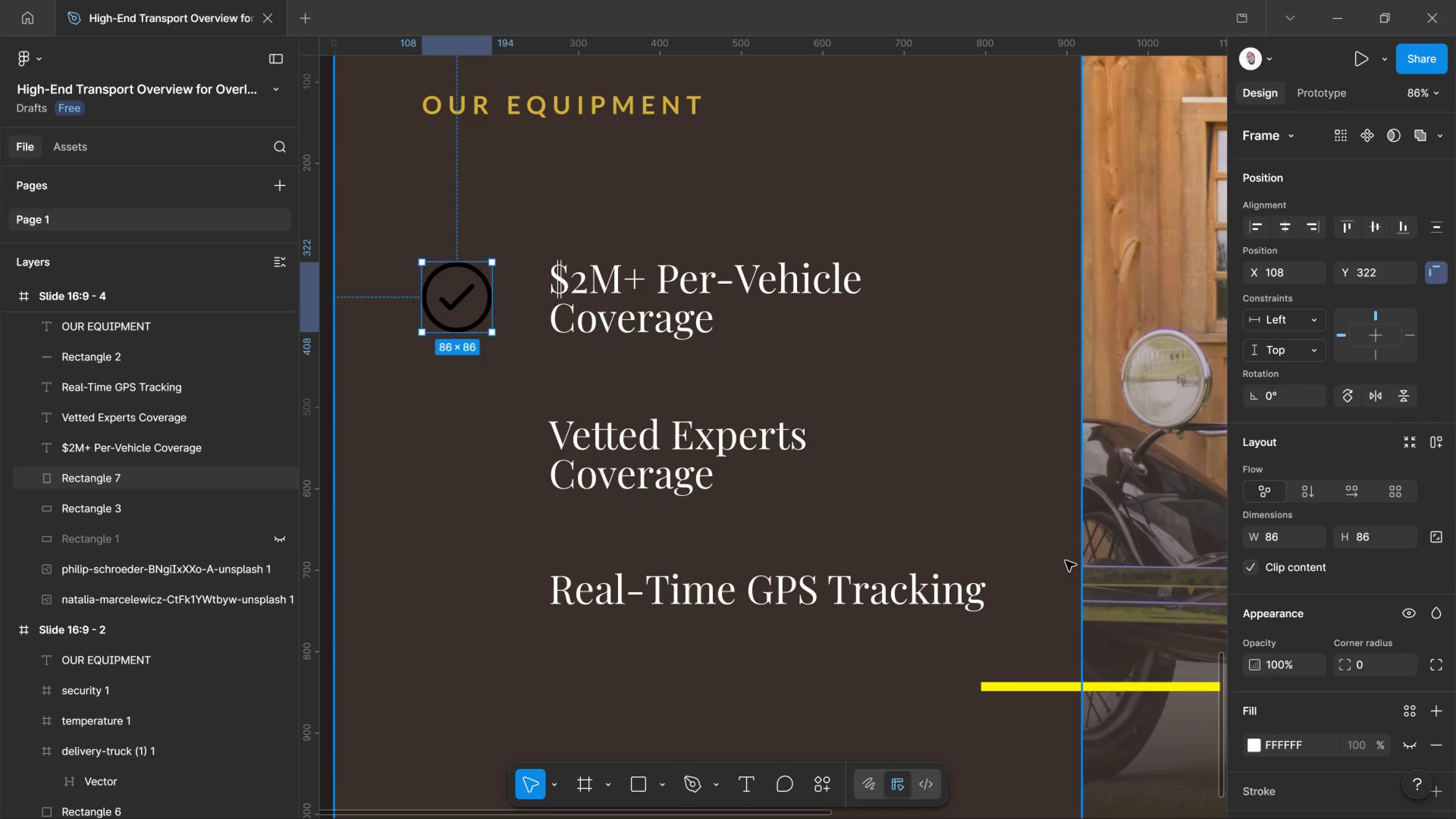 
key(I)
 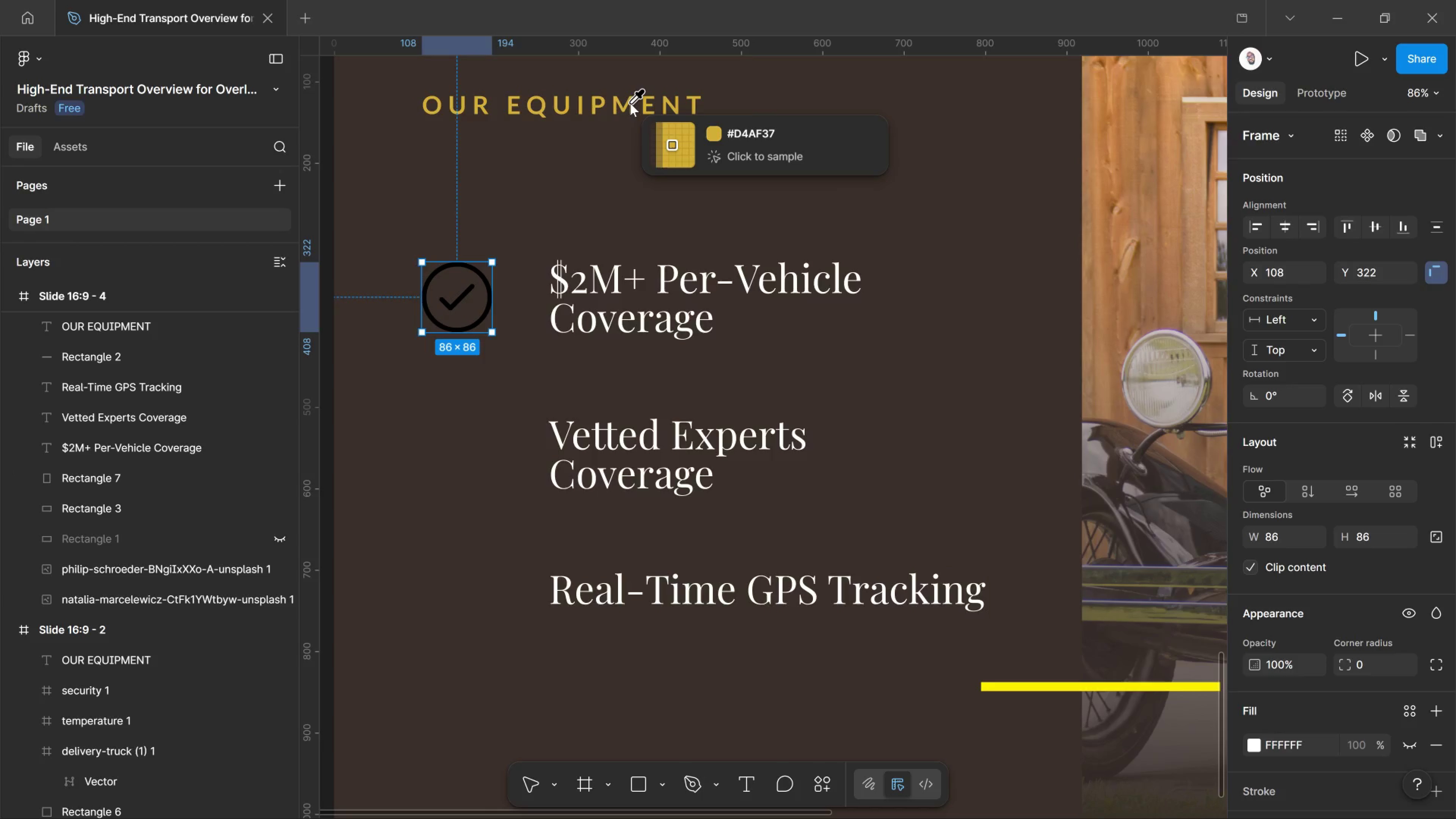 
wait(7.23)
 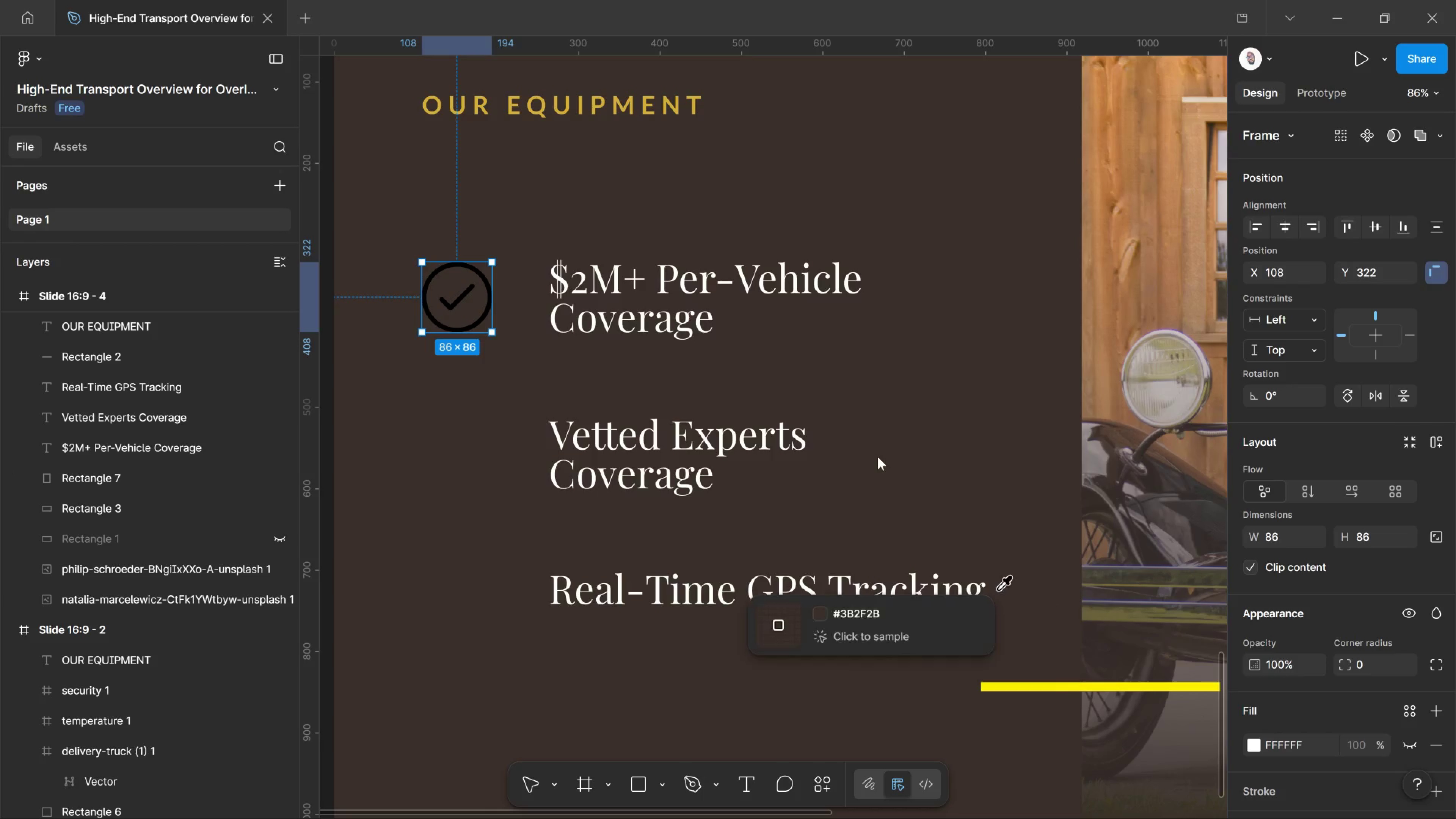 
left_click([630, 103])
 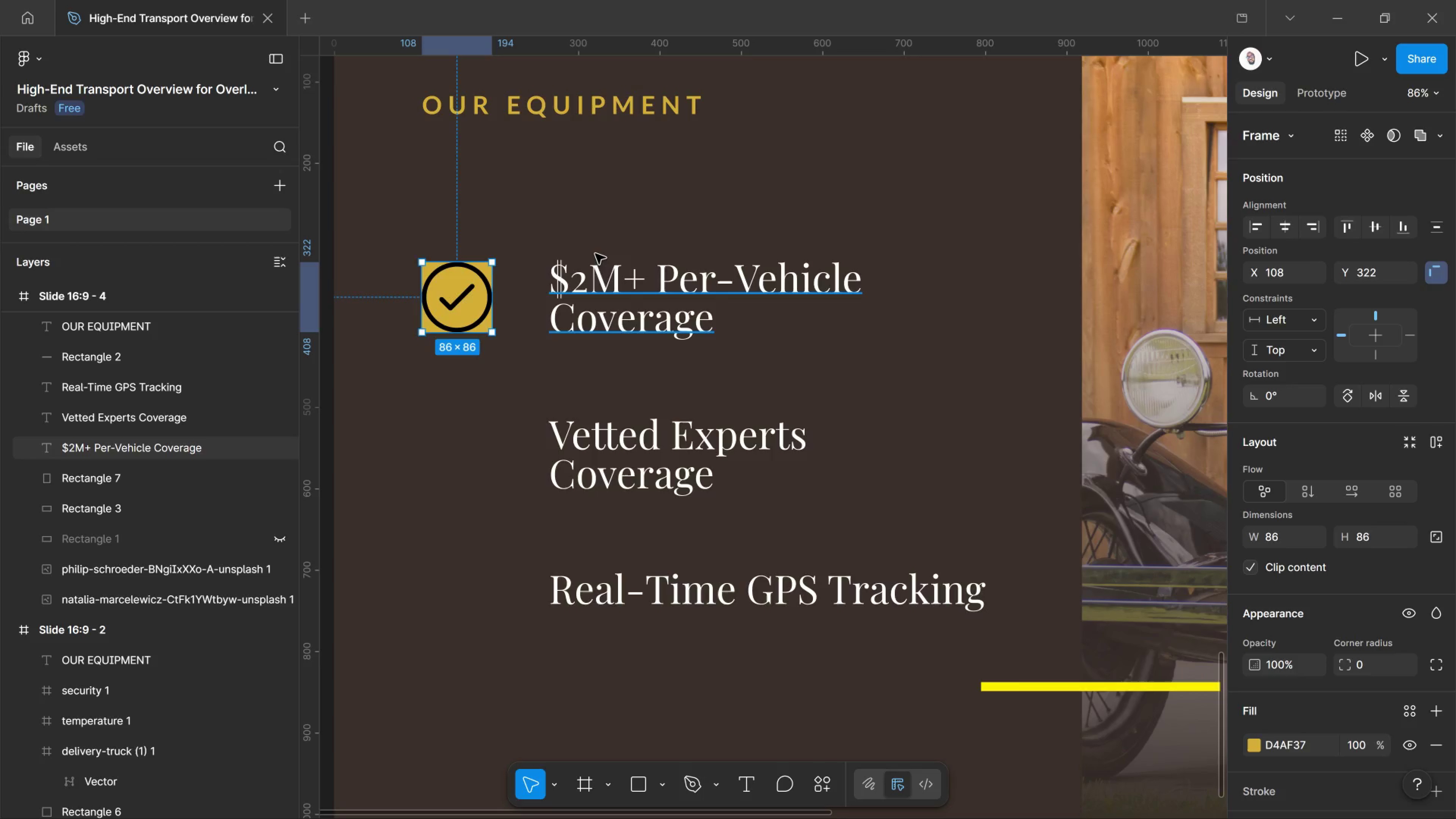 
key(Control+Z)
 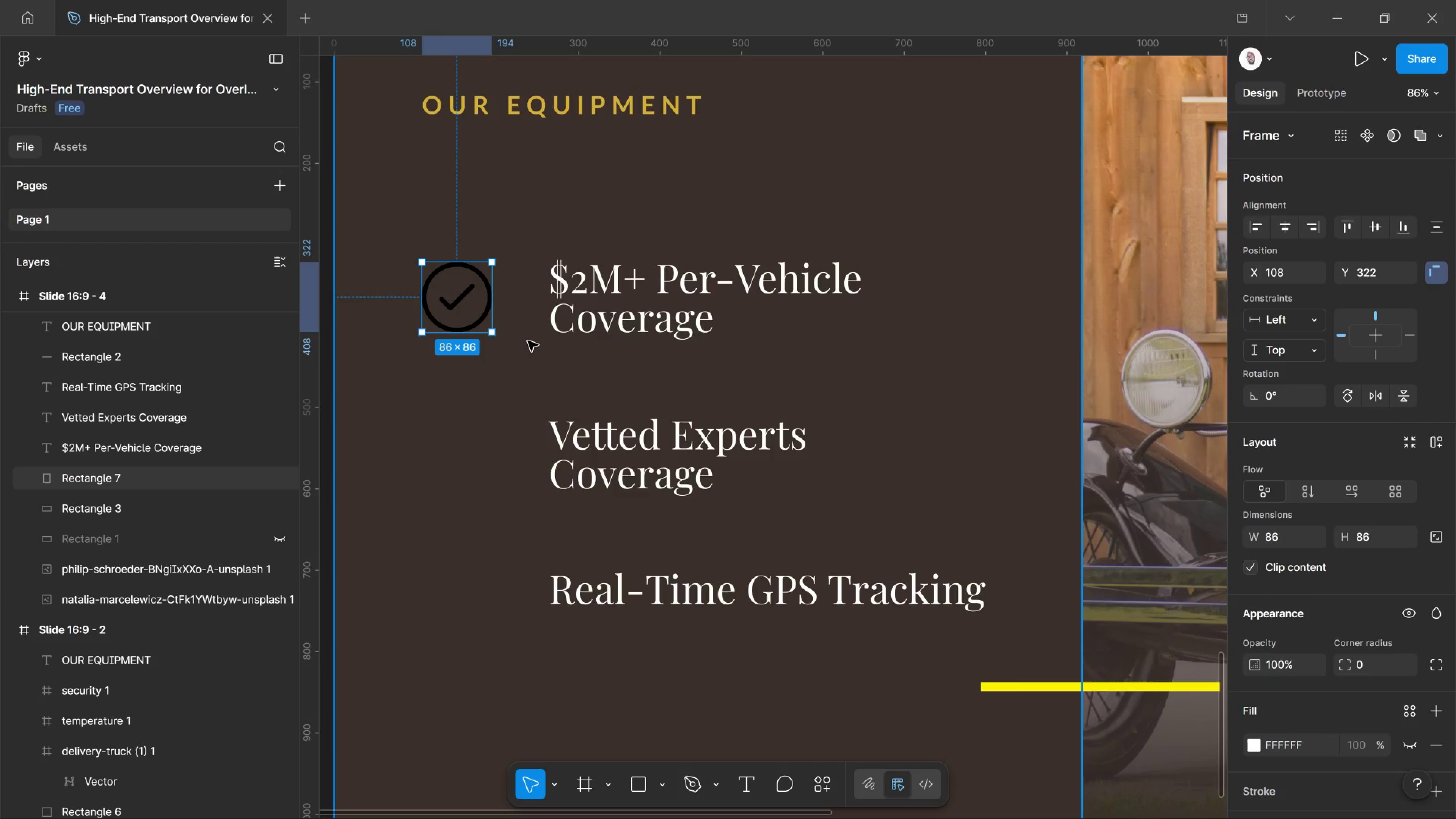 
scroll: coordinate [1292, 714], scroll_direction: down, amount: 4.0
 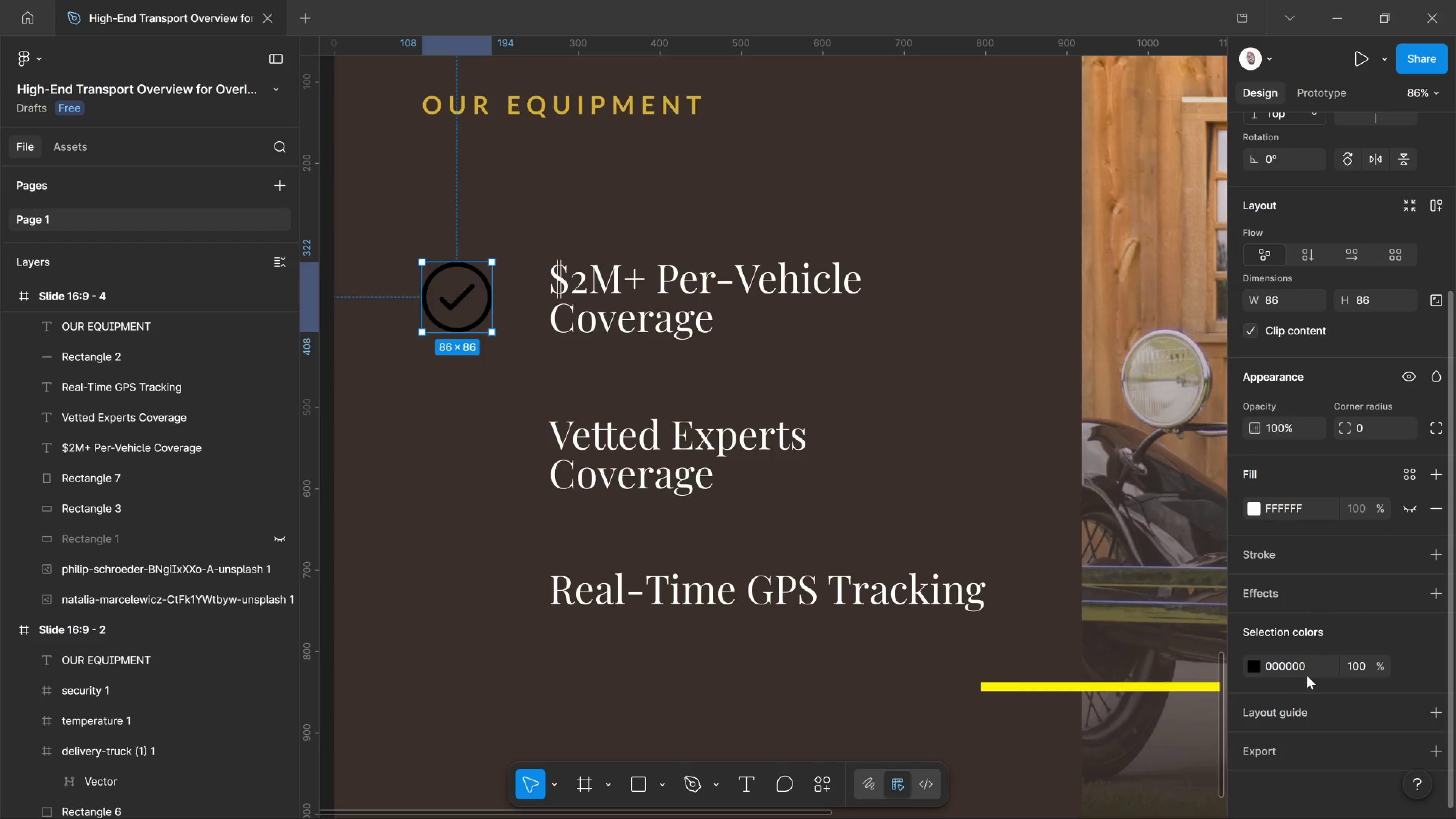 
left_click([1305, 668])
 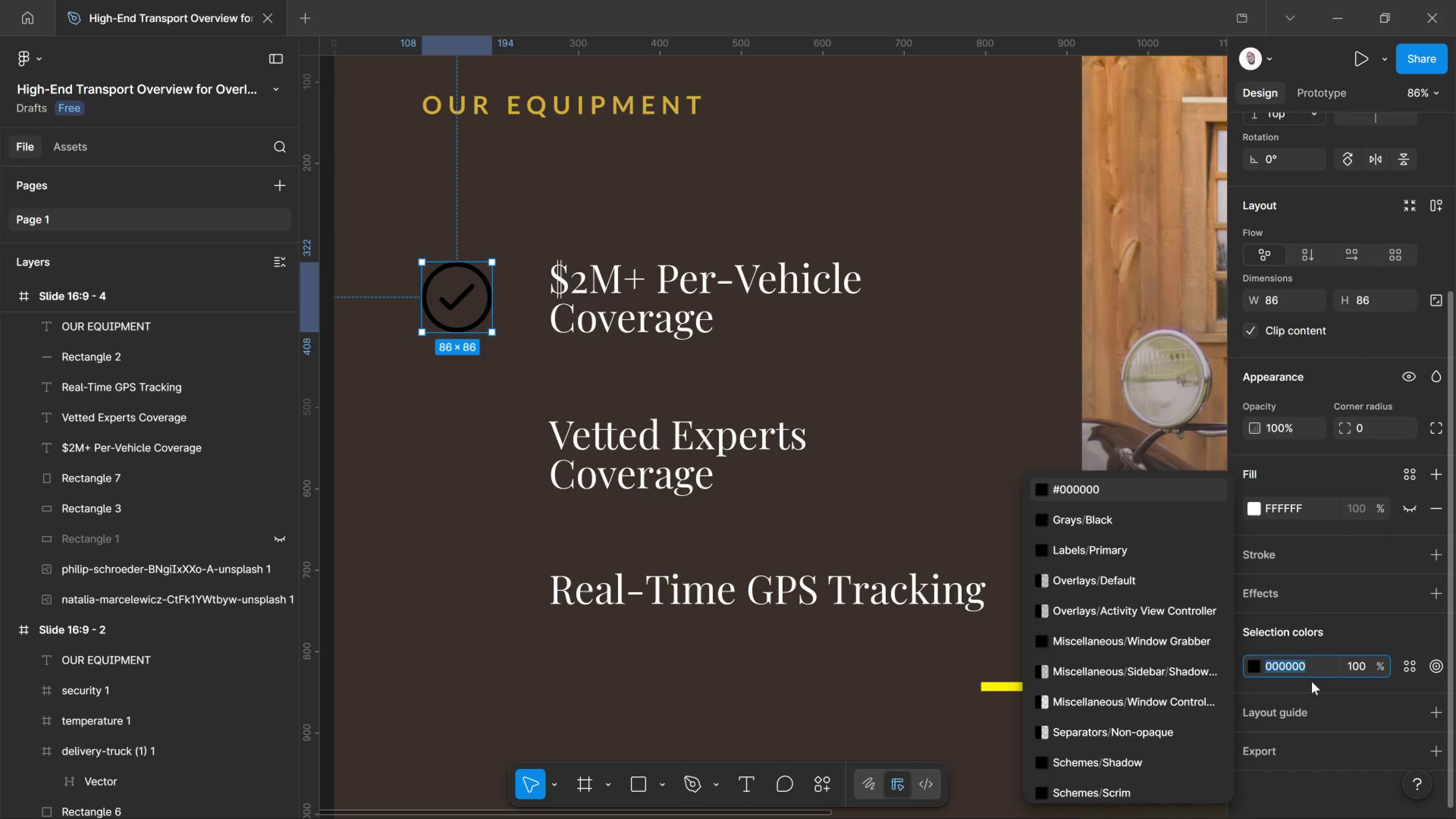 
key(Meta+V)
 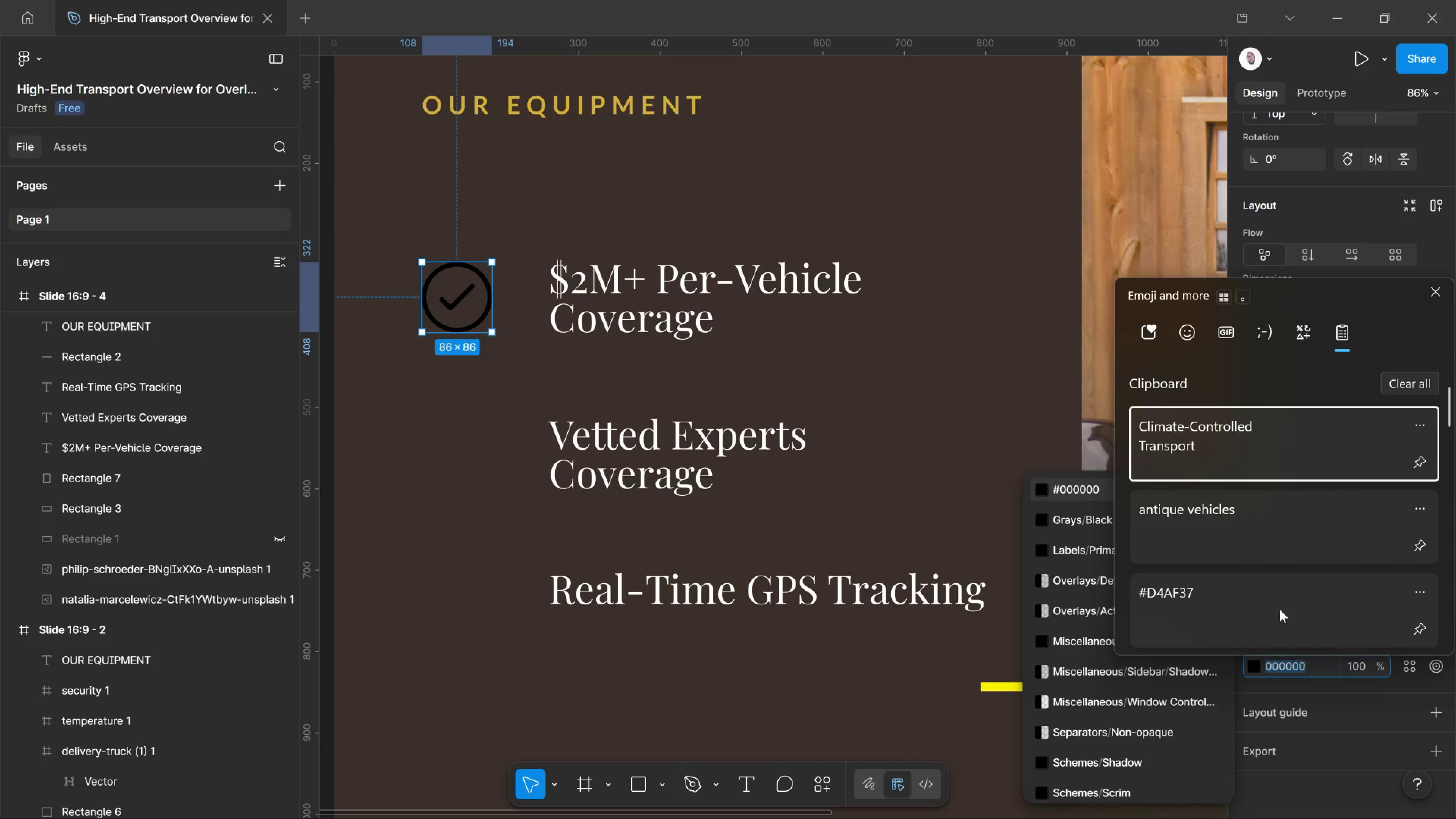 
scroll: coordinate [1268, 566], scroll_direction: down, amount: 2.0
 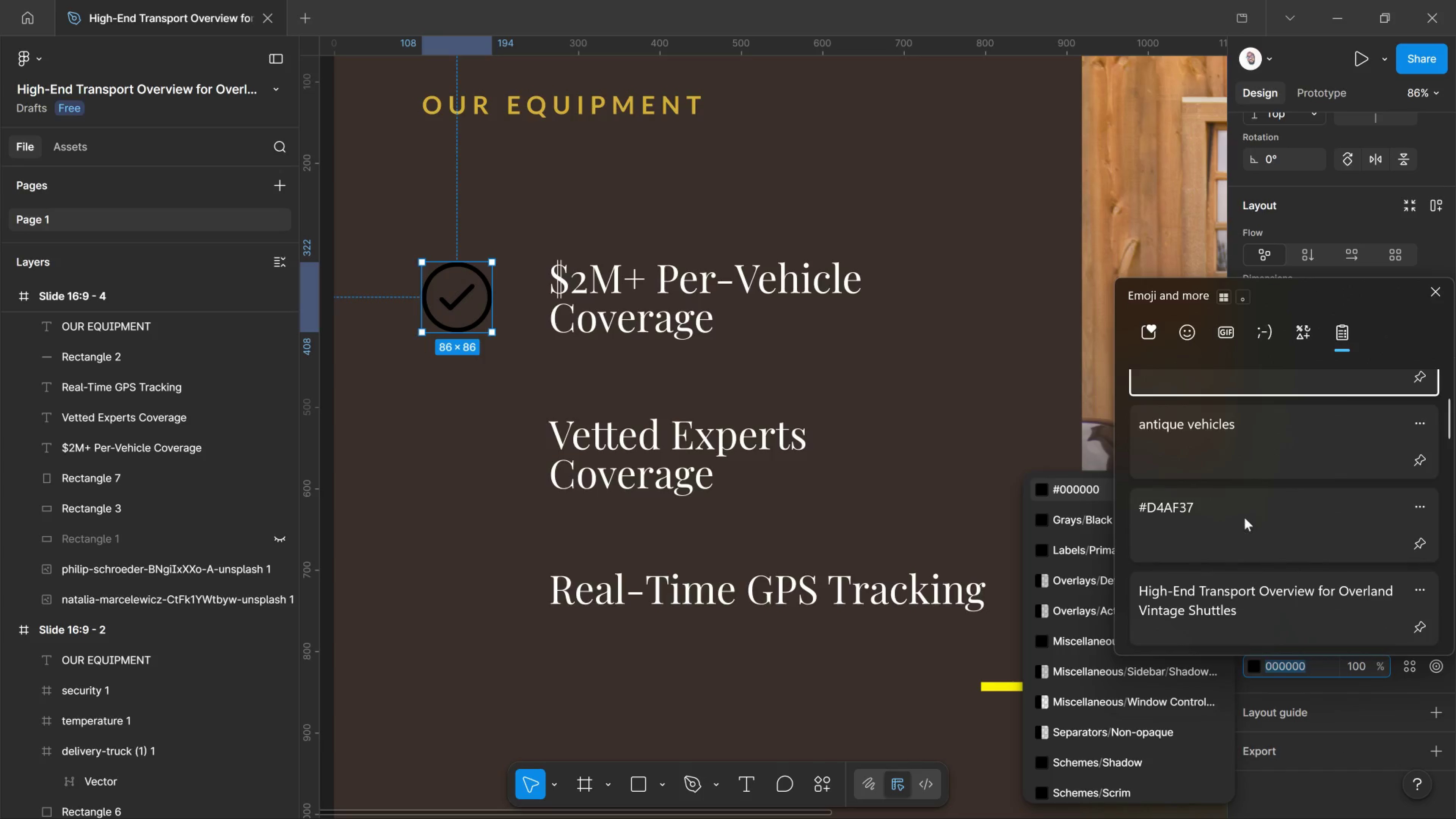 
left_click([1244, 516])
 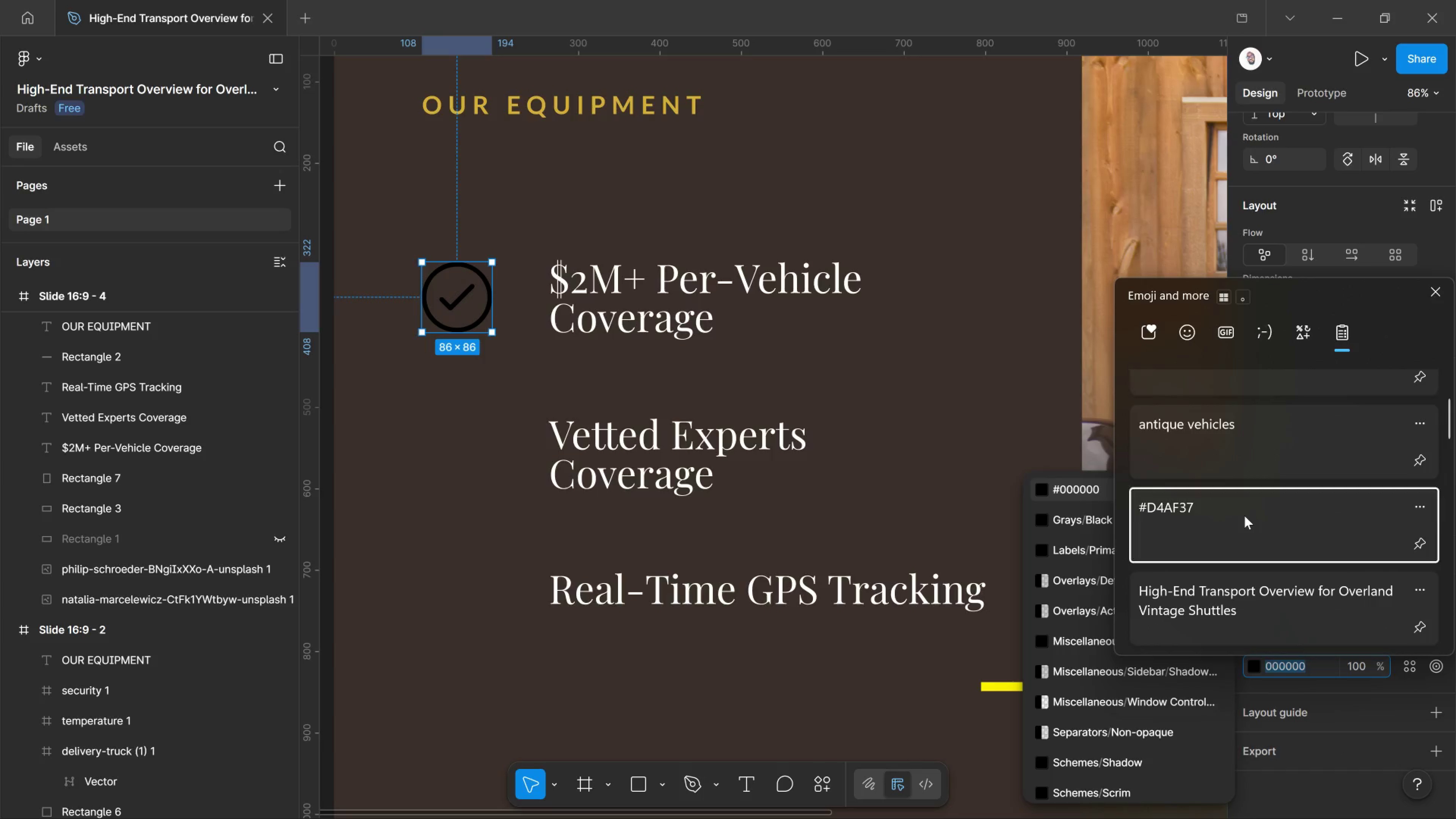 
key(Control+ControlLeft)
 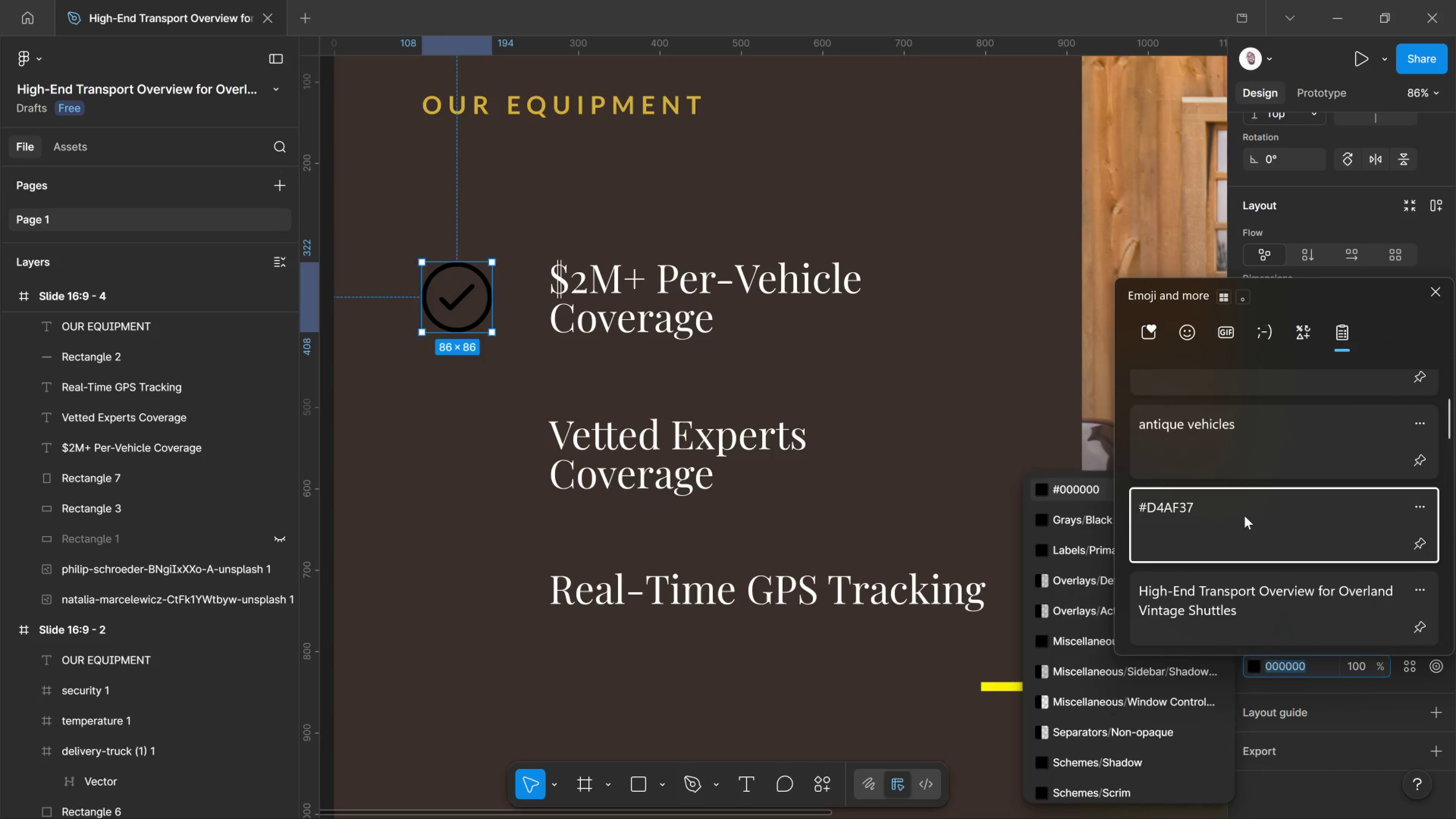 
key(Control+V)
 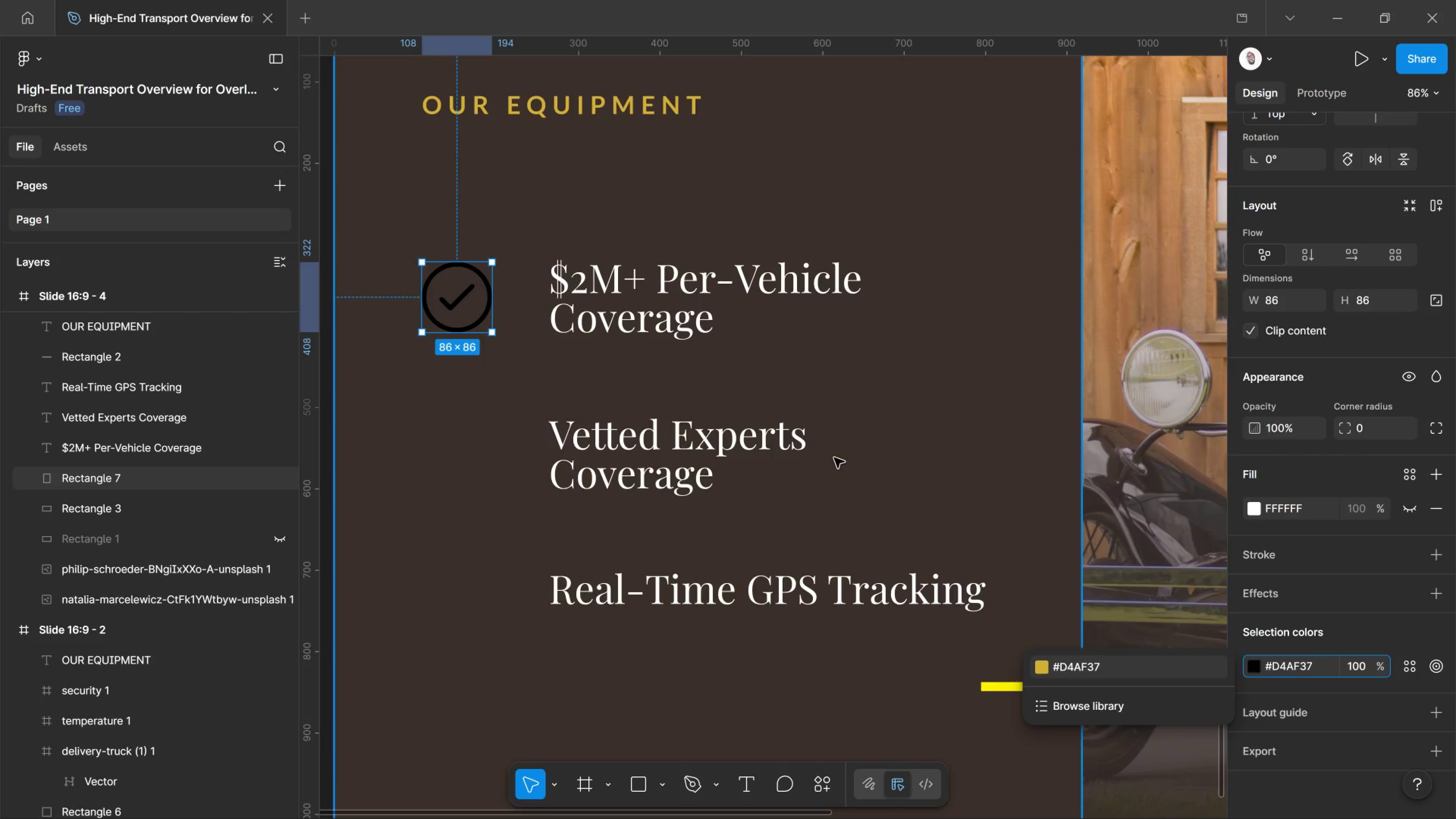 
key(Enter)
 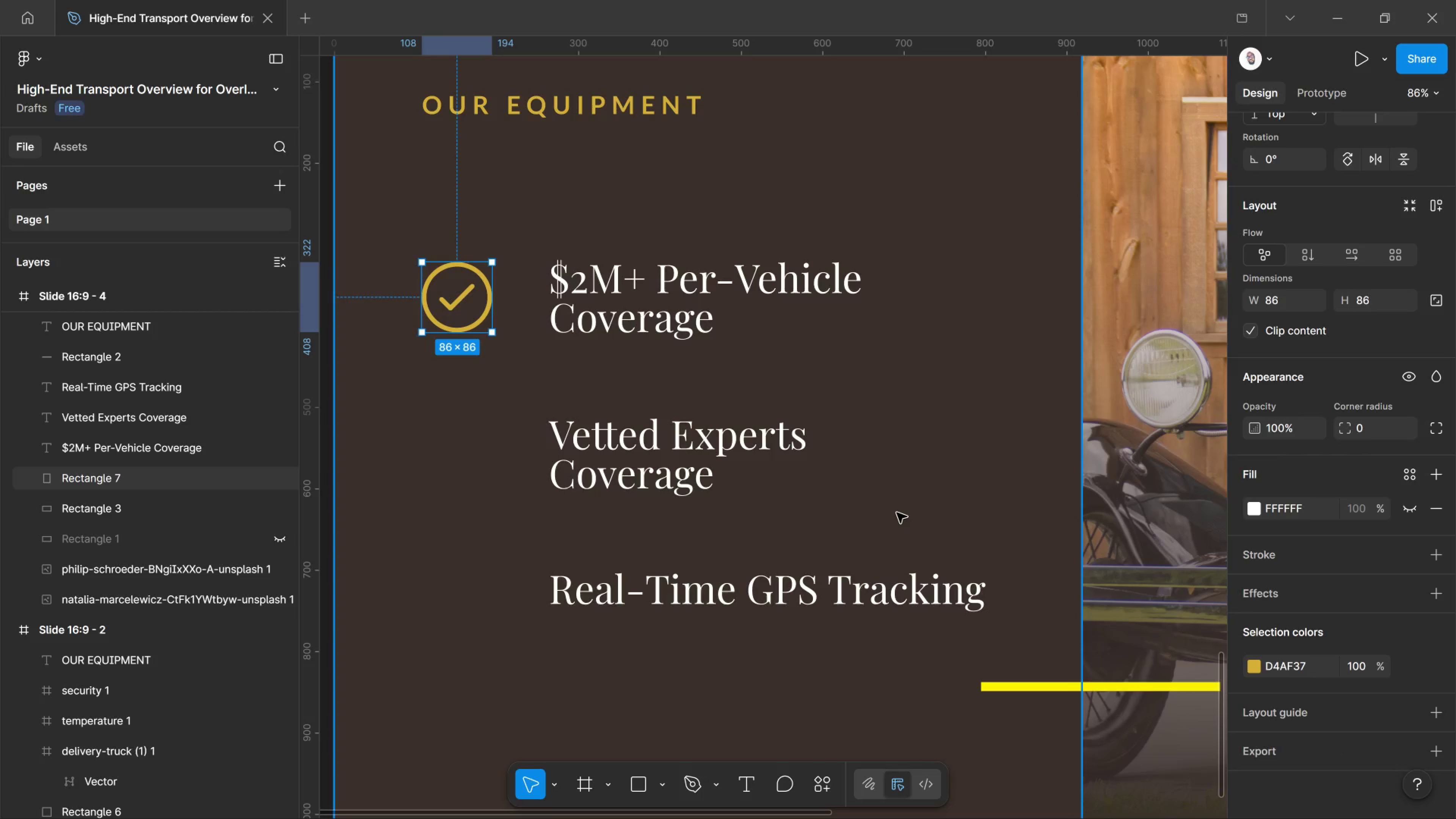 
key(Alt+Tab)
 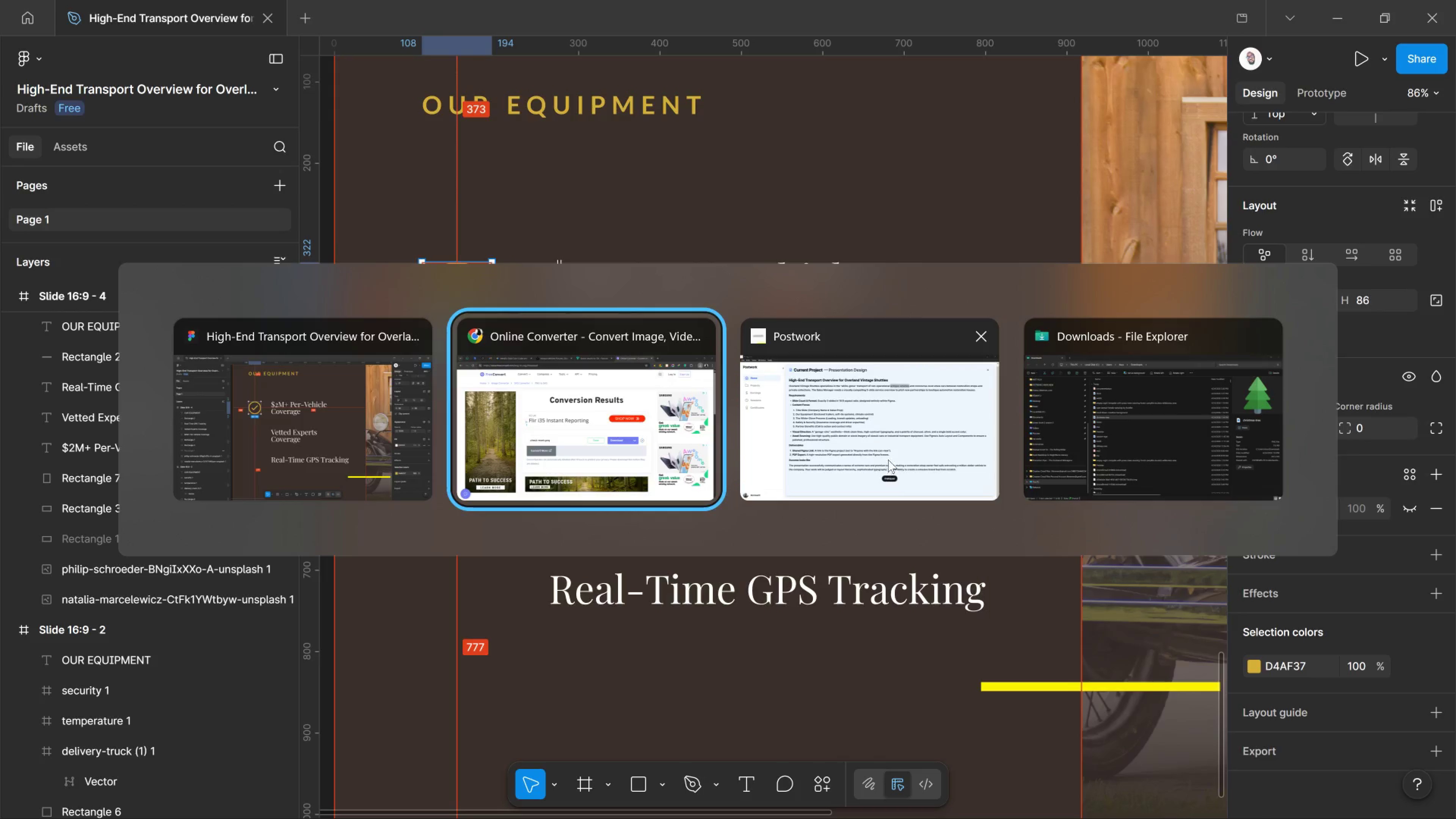 
key(Alt+Tab)
 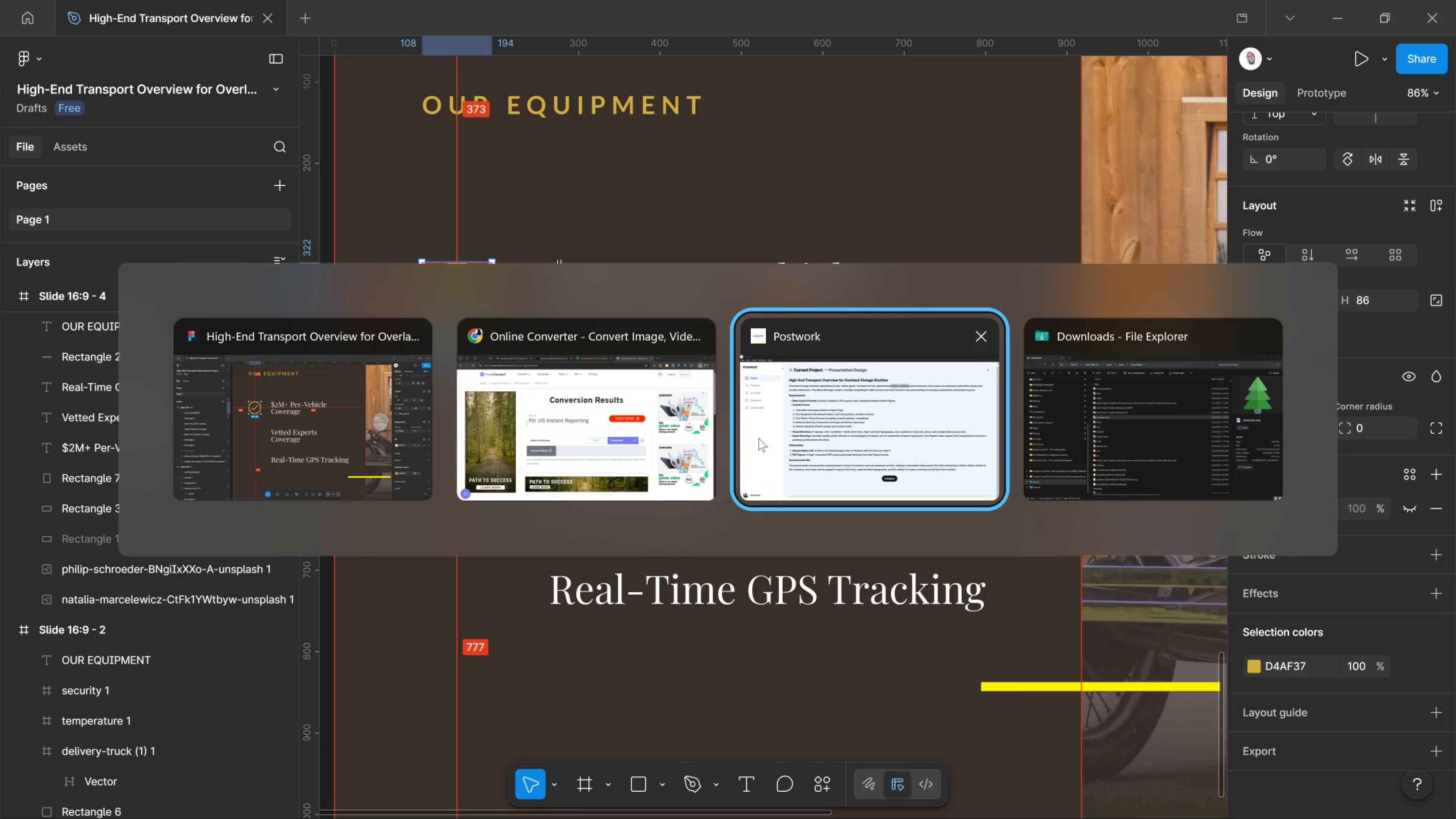 
left_click_drag(start_coordinate=[638, 437], to_coordinate=[634, 433])
 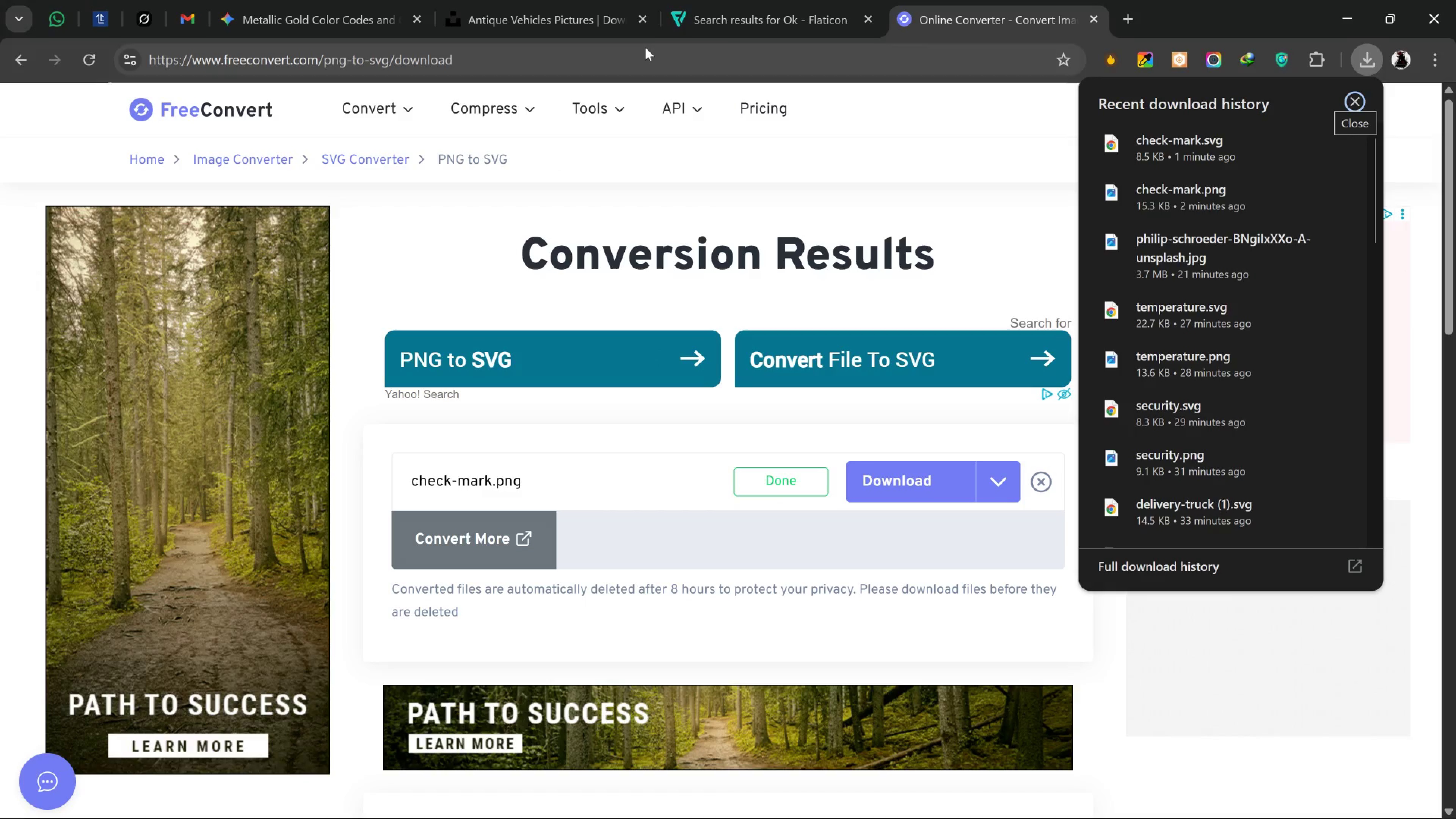 
left_click([688, 8])
 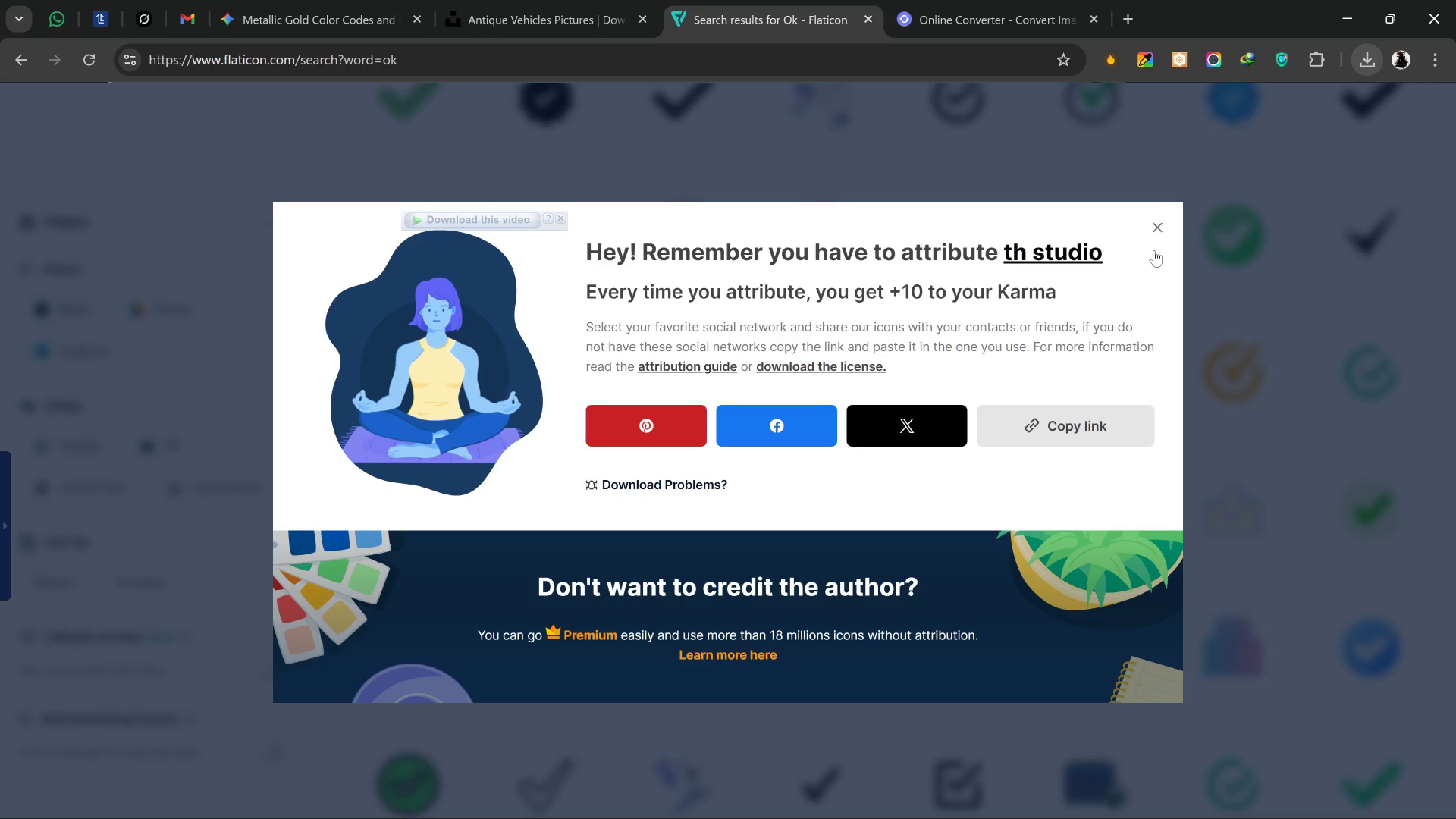 
left_click([1161, 229])
 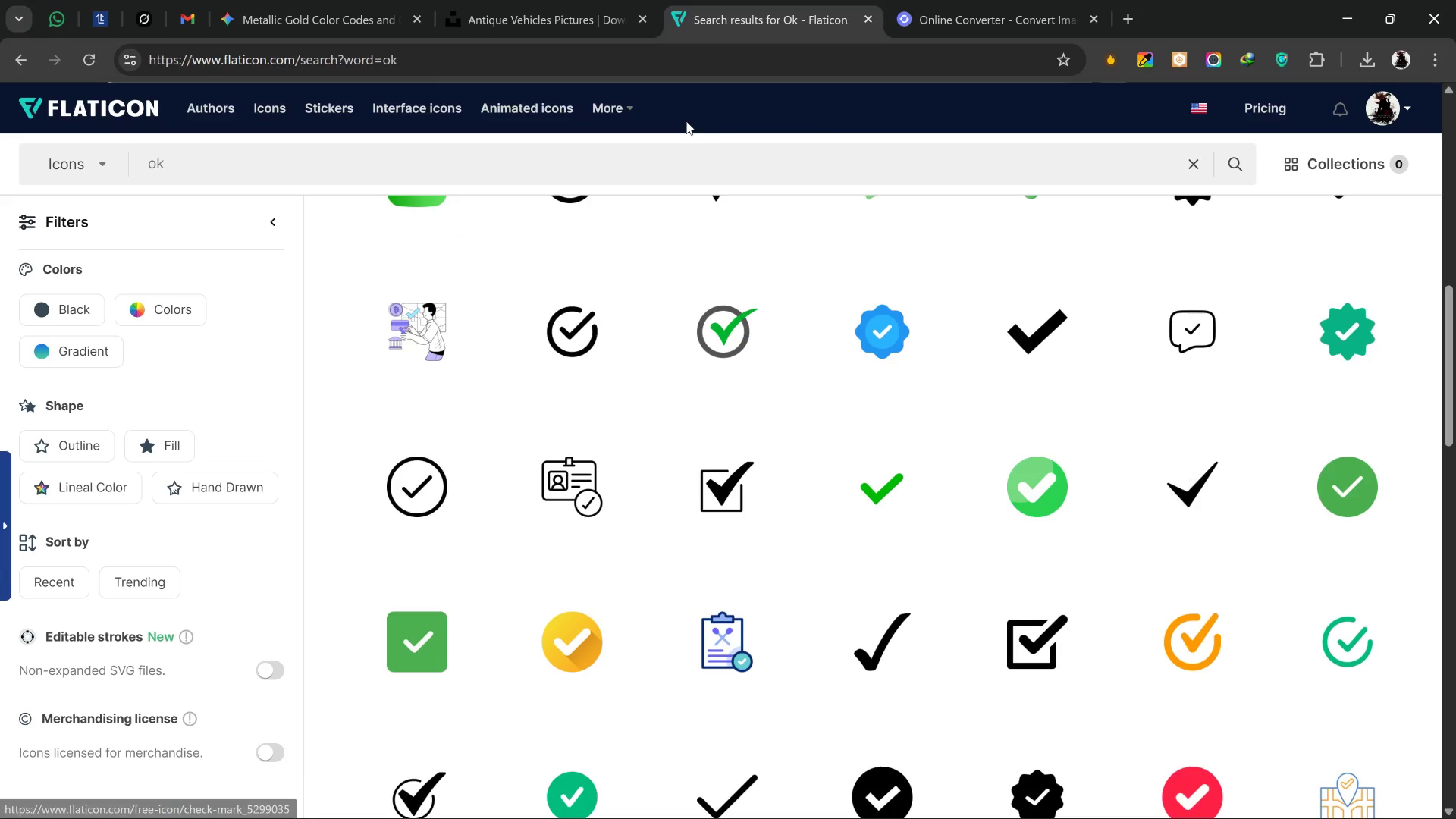 
scroll: coordinate [699, 215], scroll_direction: up, amount: 5.0
 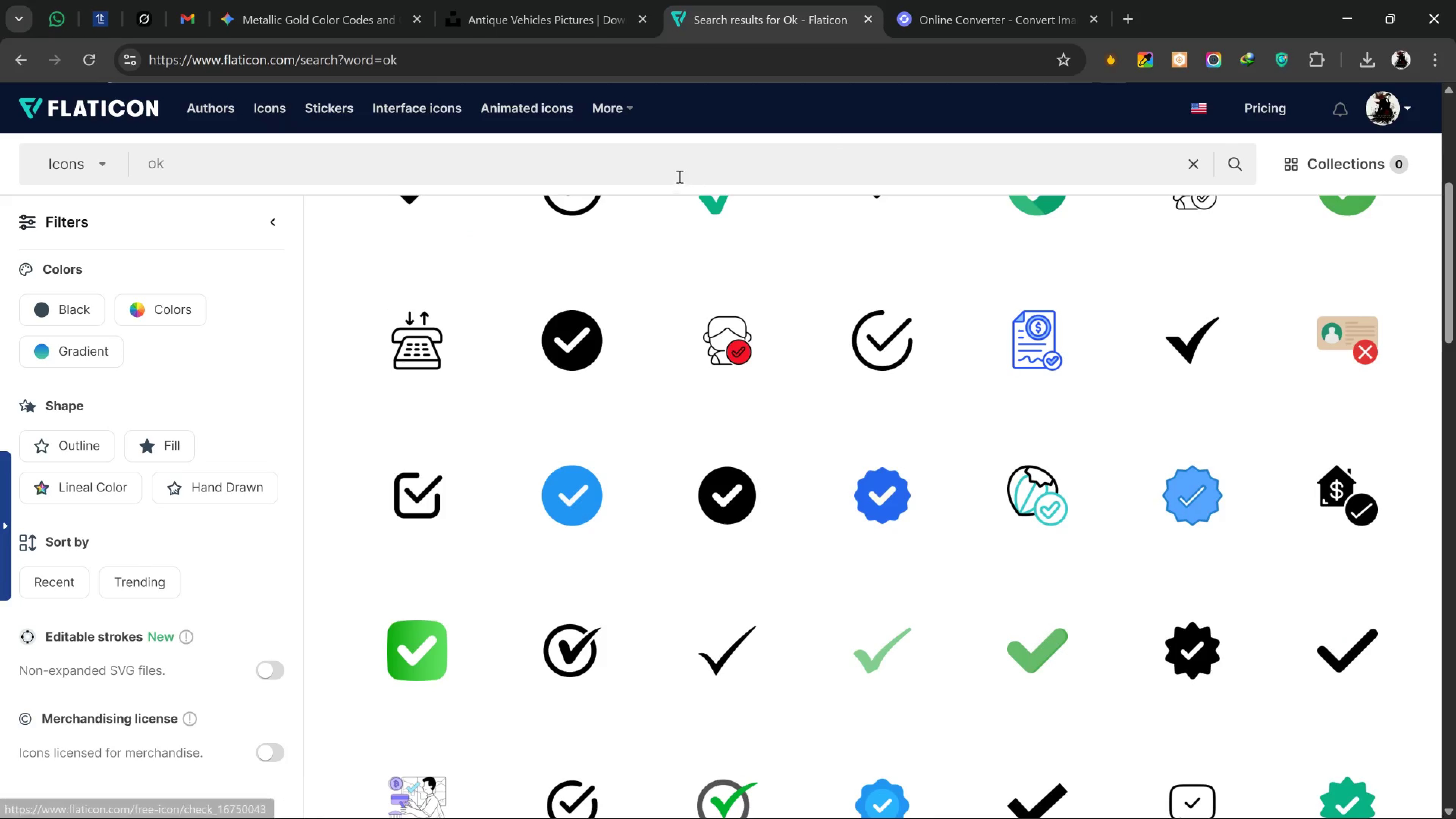 
left_click_drag(start_coordinate=[668, 177], to_coordinate=[70, 190])
 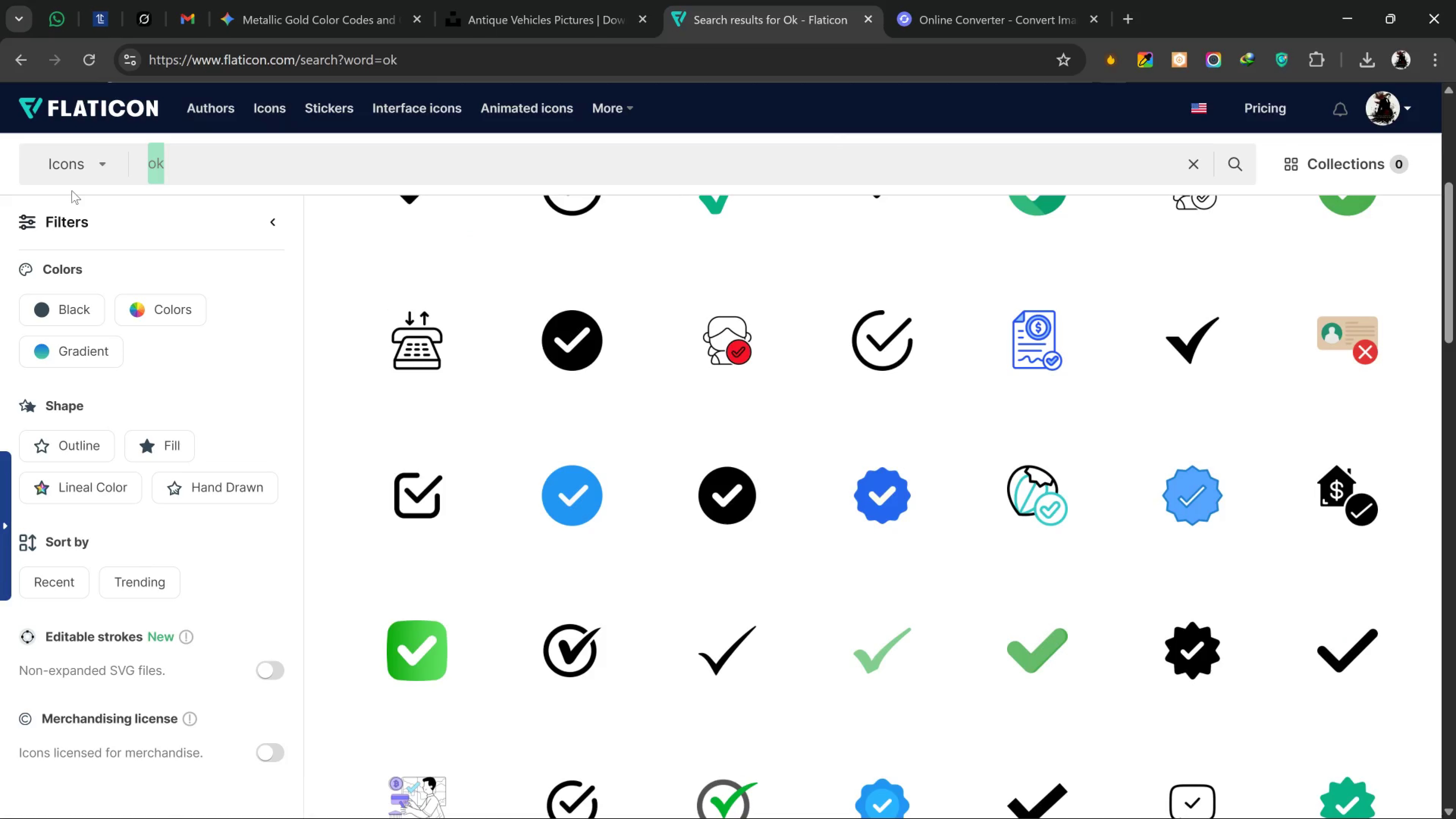 
type(ca)
 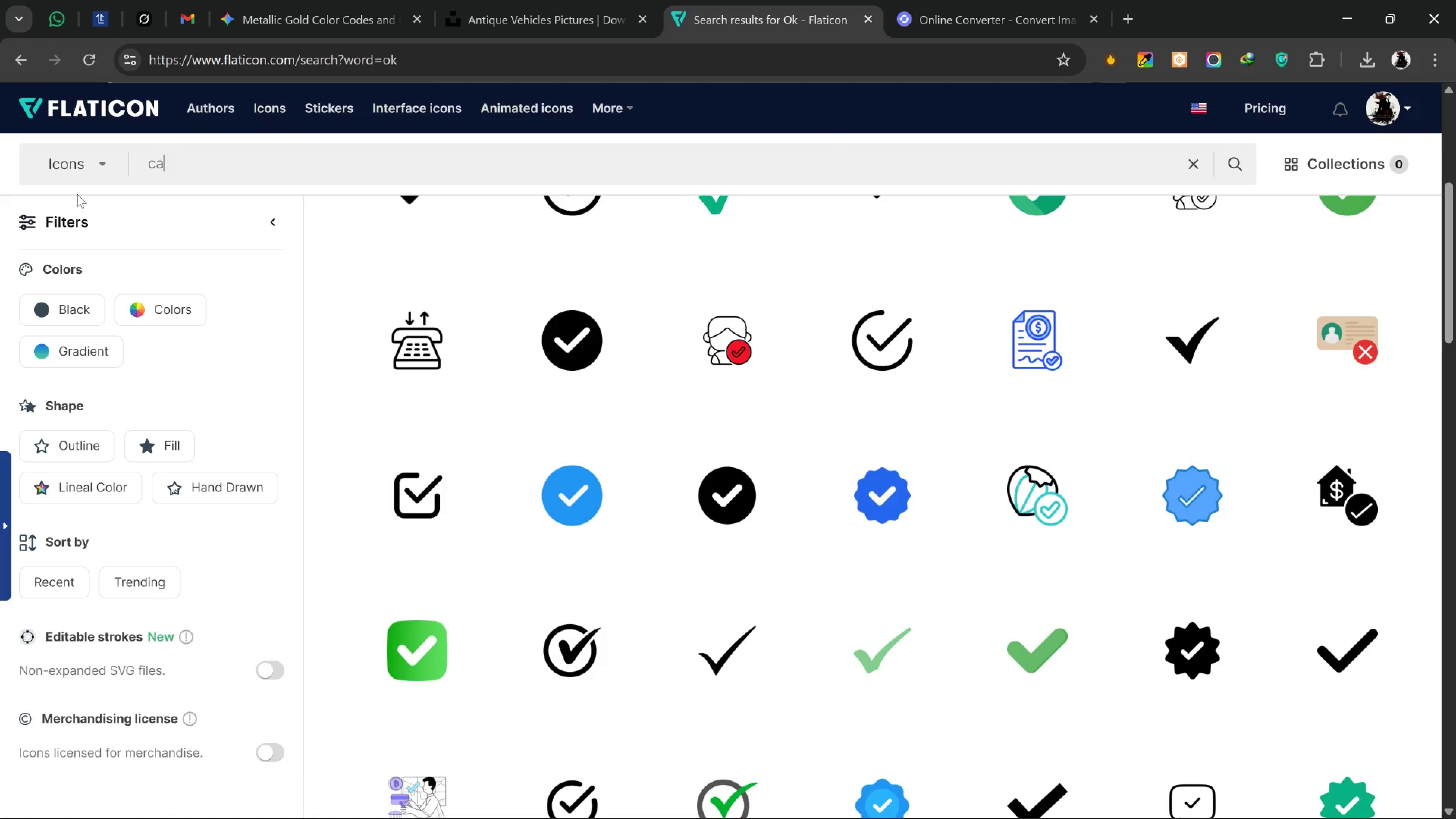 
type(ution)
 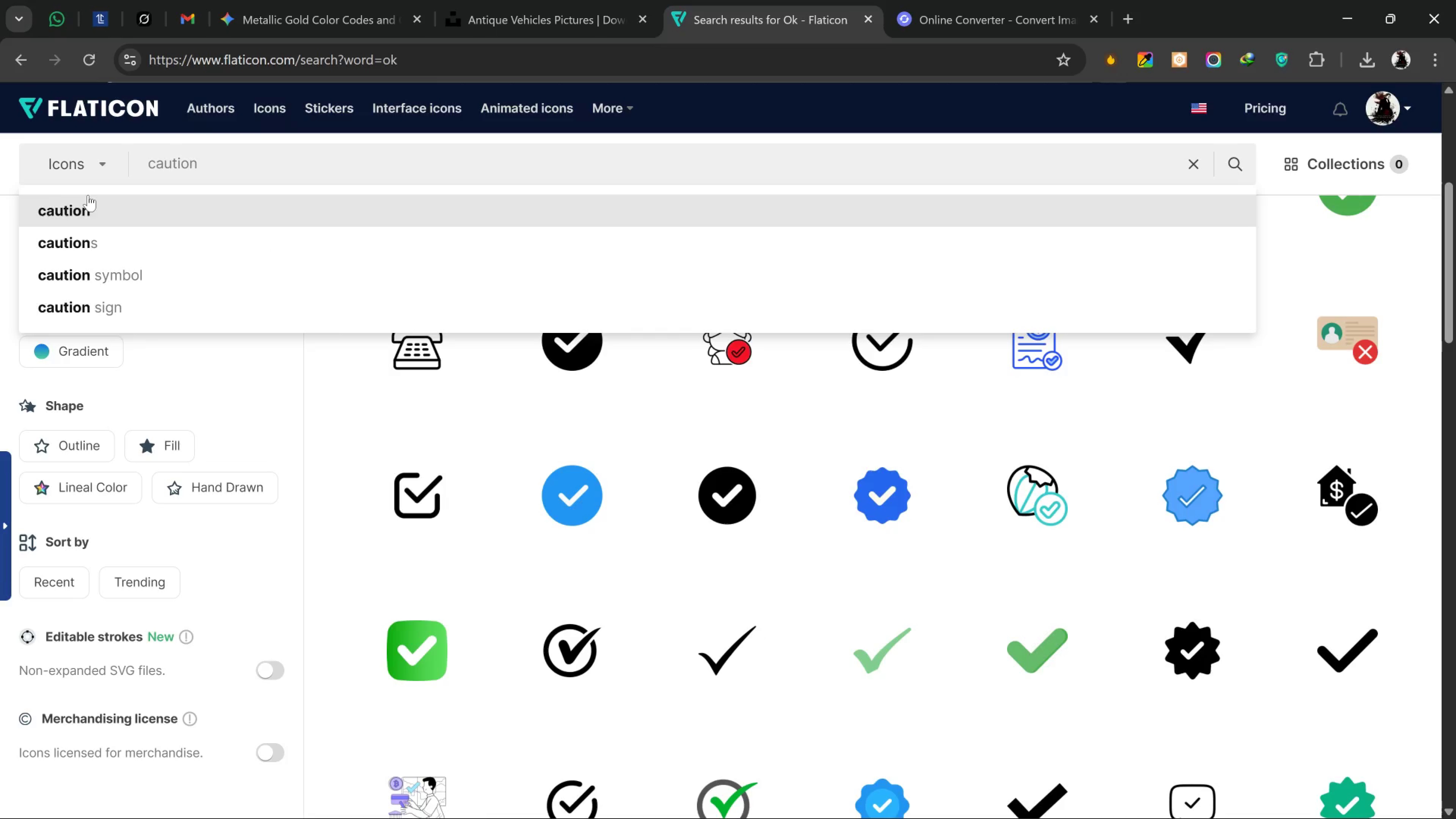 
key(Enter)
 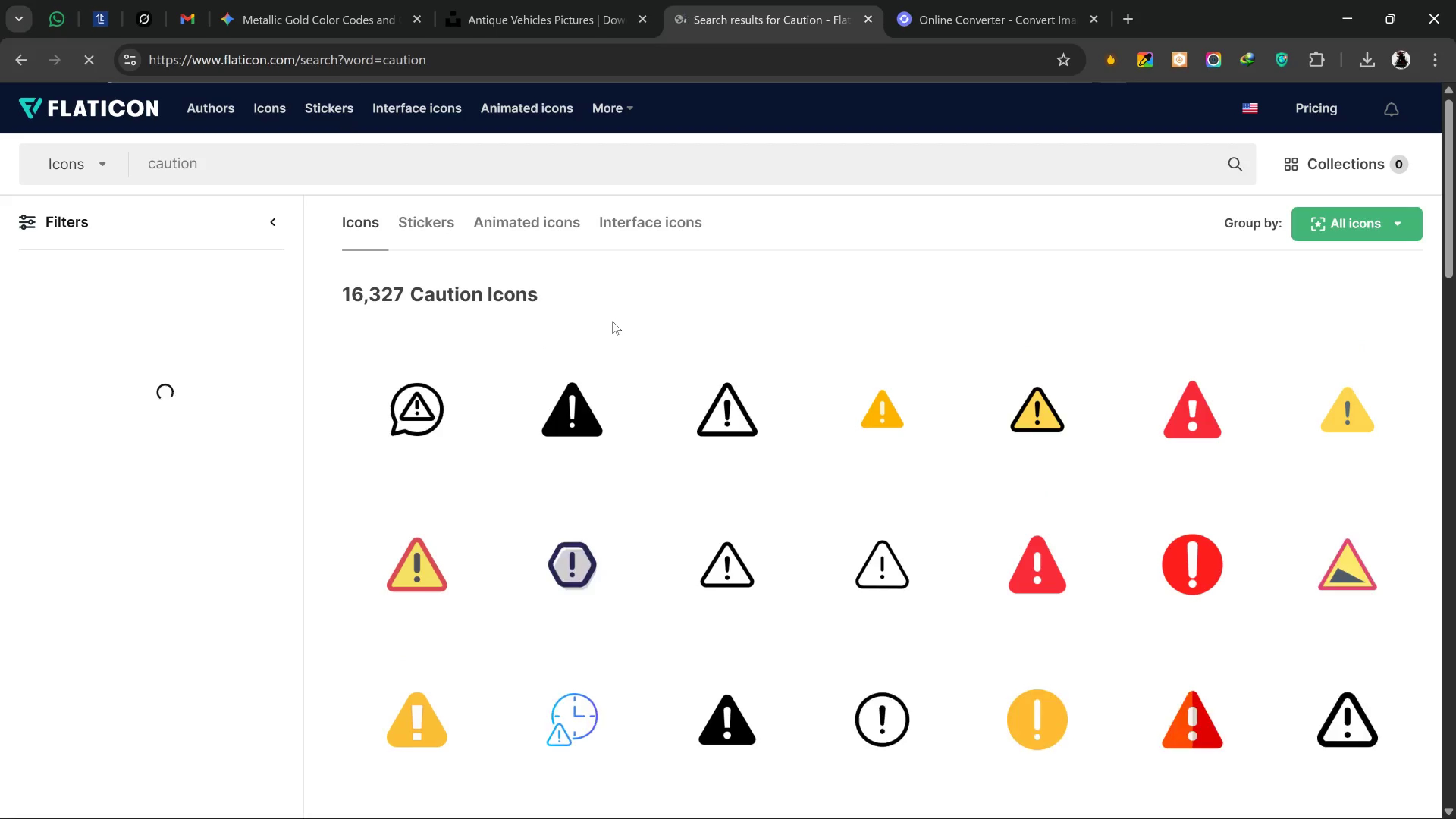 
scroll: coordinate [624, 418], scroll_direction: down, amount: 11.0
 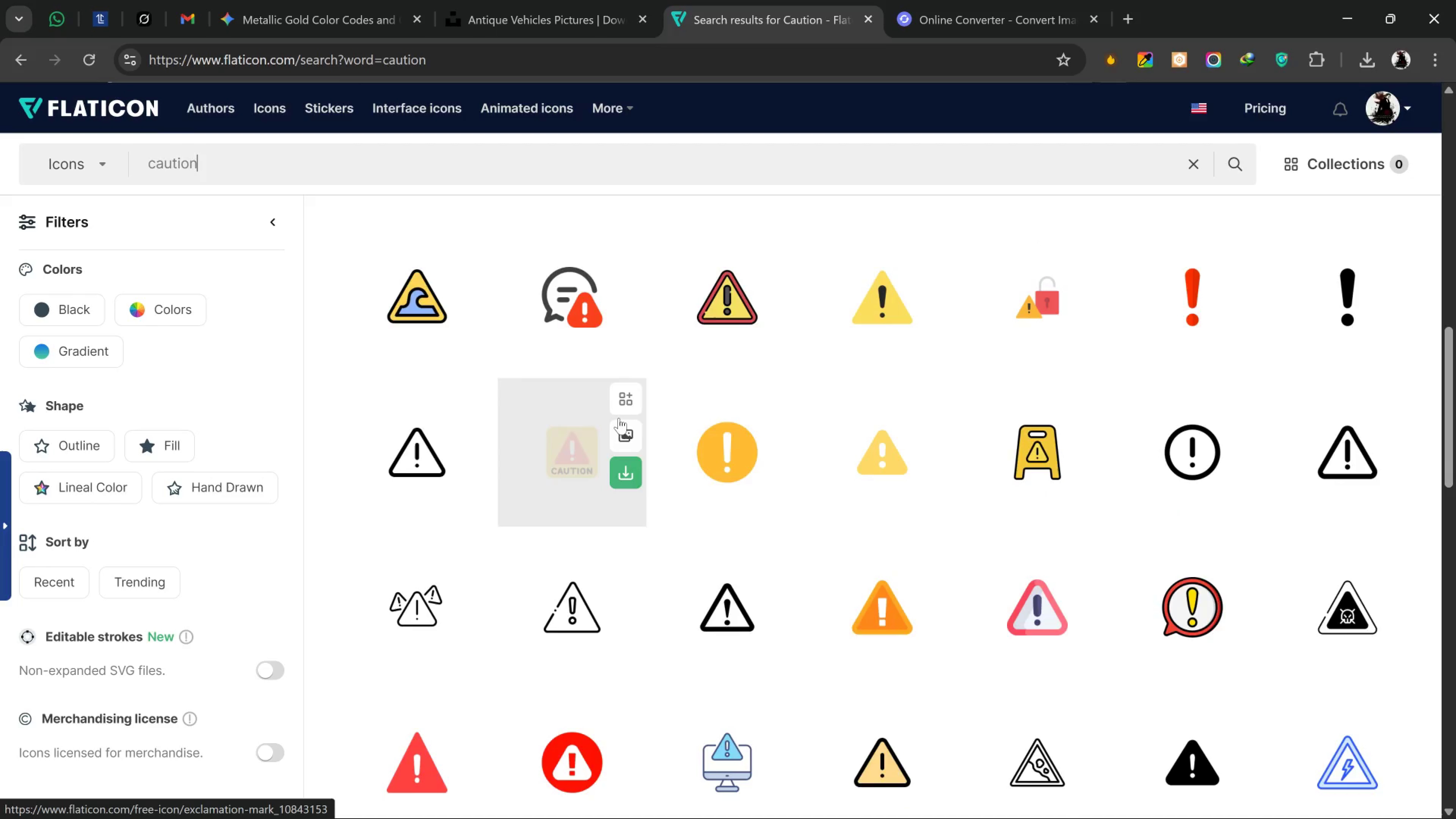 
scroll: coordinate [619, 432], scroll_direction: none, amount: 0.0
 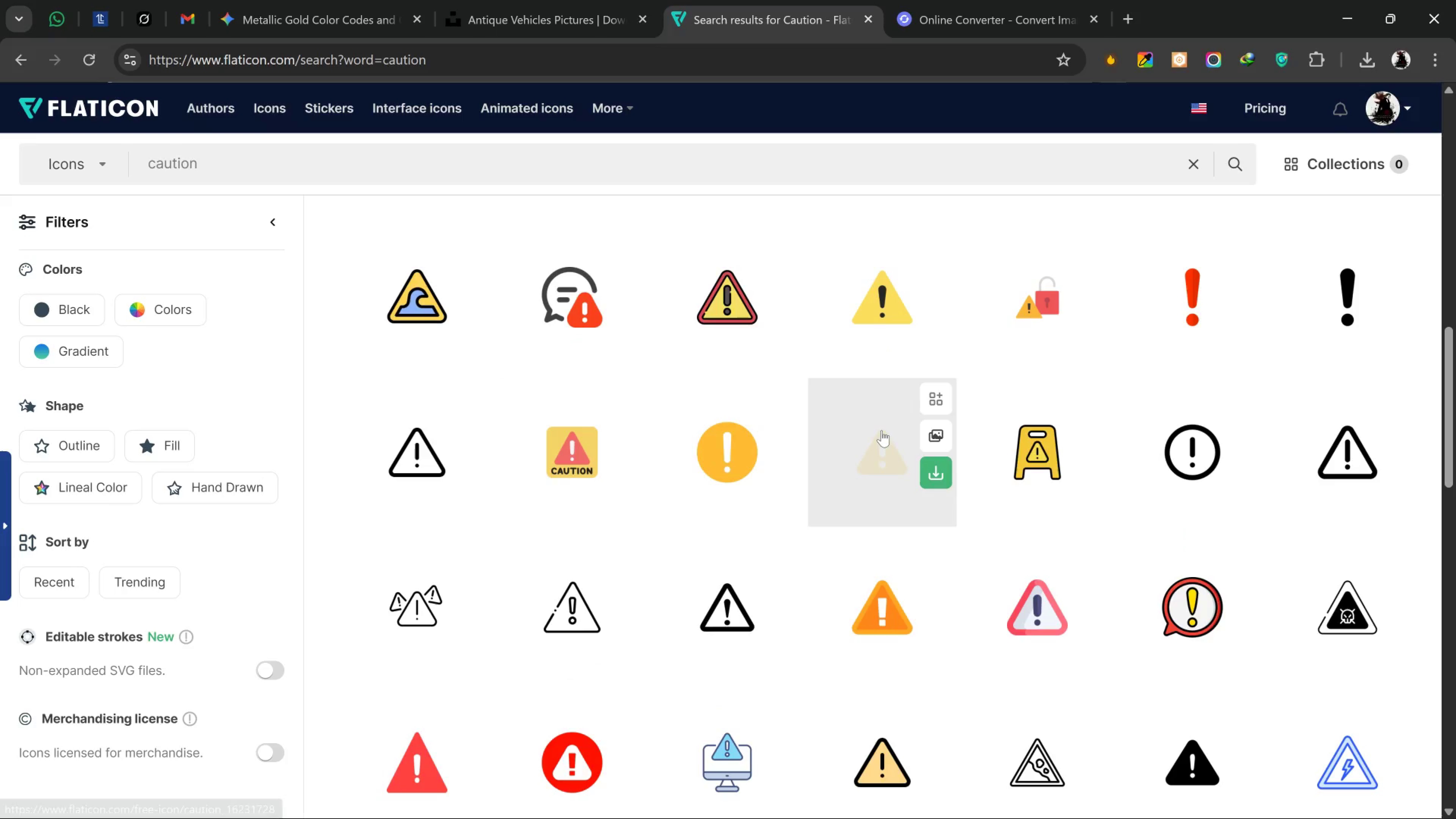 
scroll: coordinate [879, 446], scroll_direction: down, amount: 11.0
 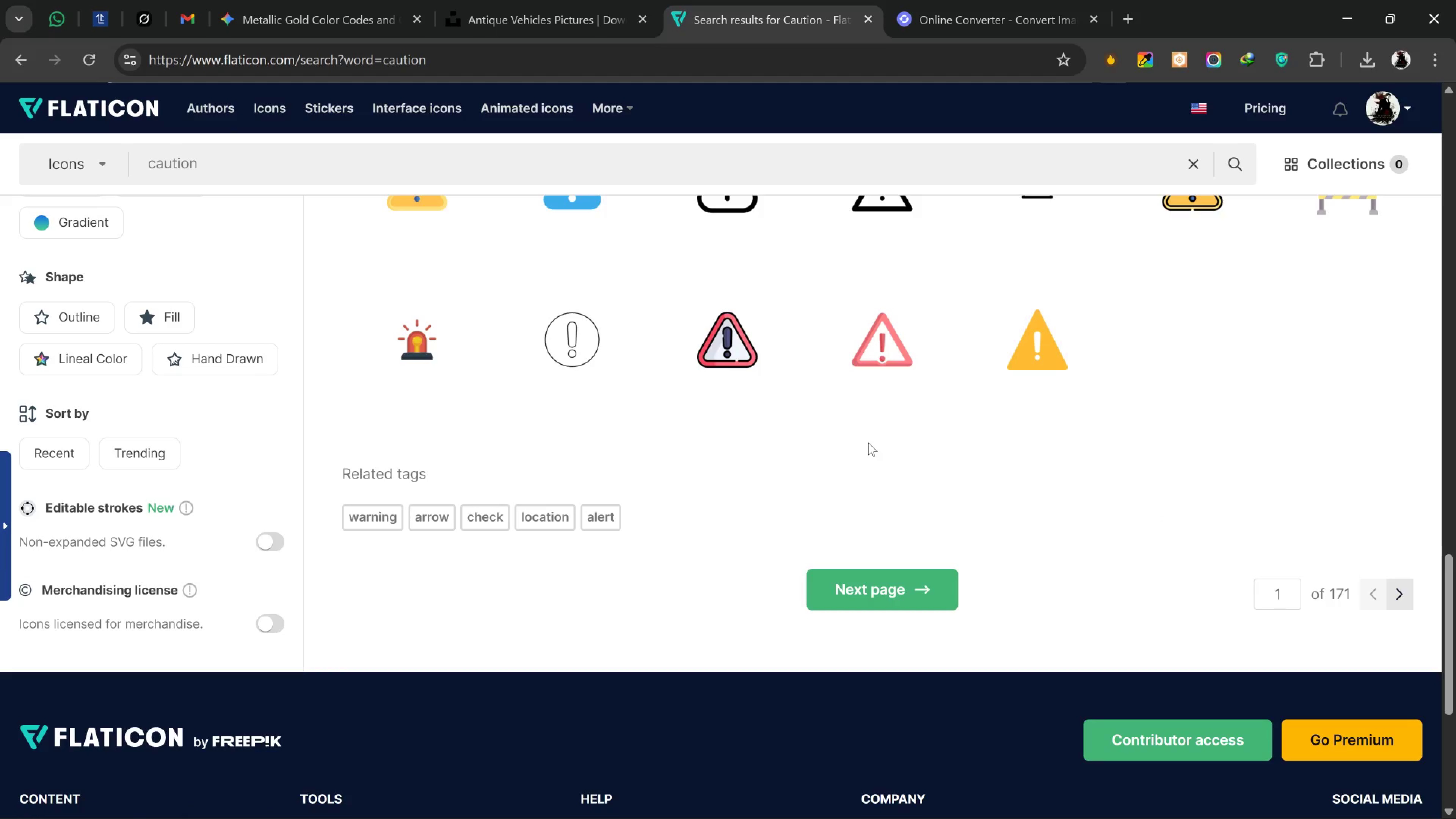 
scroll: coordinate [885, 433], scroll_direction: up, amount: 10.0
 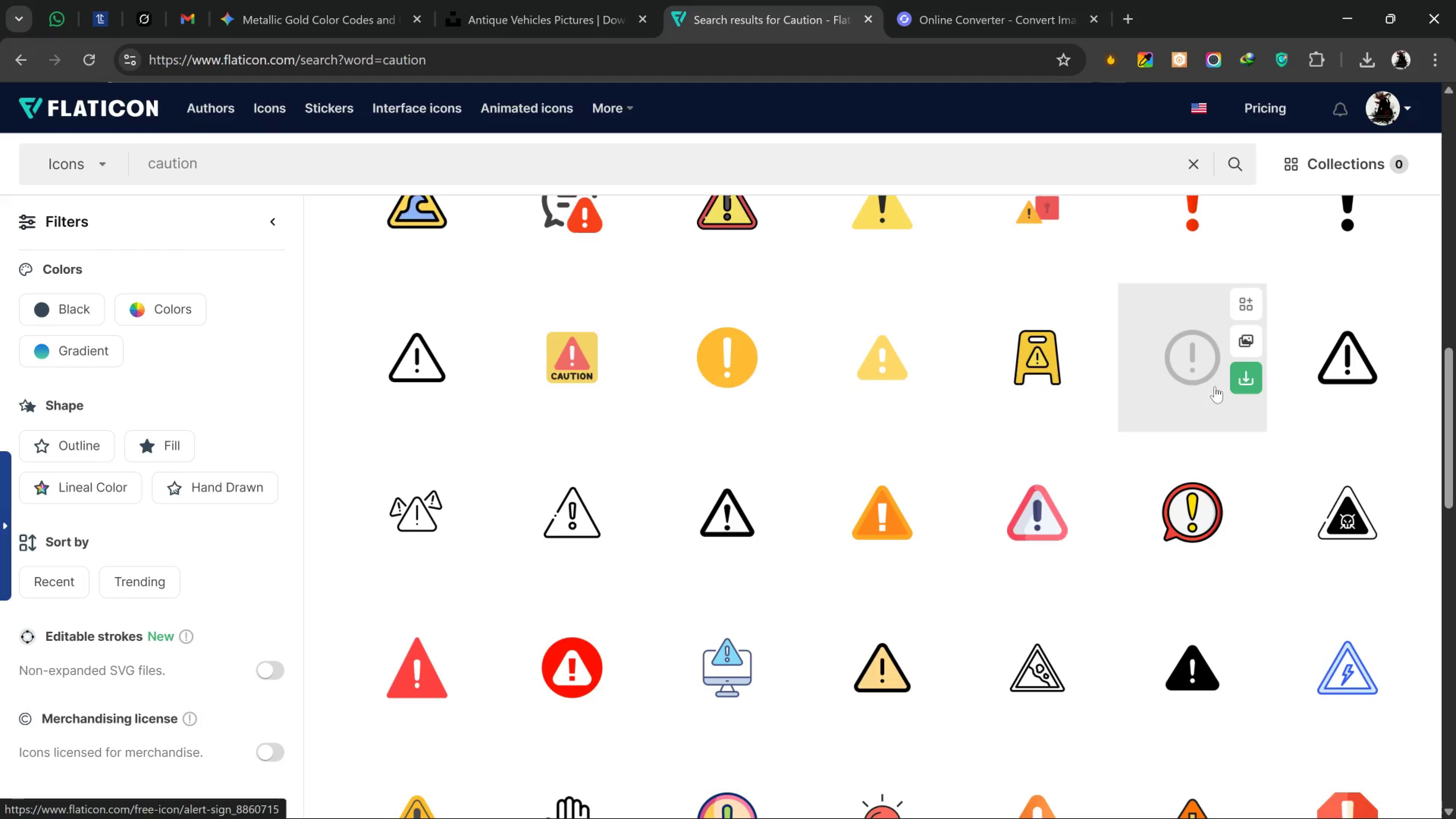 
left_click([1243, 389])
 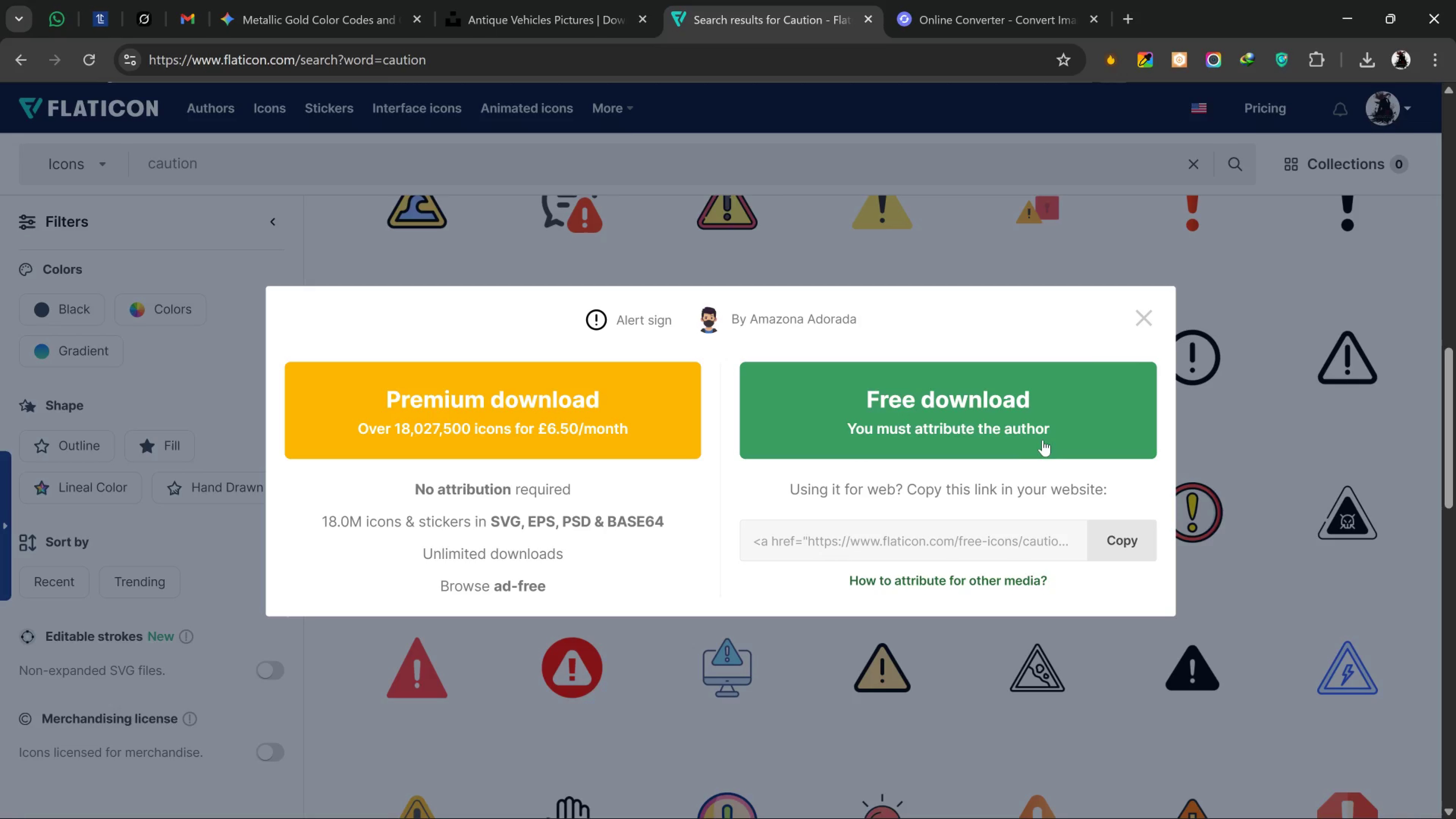 
left_click([1040, 429])
 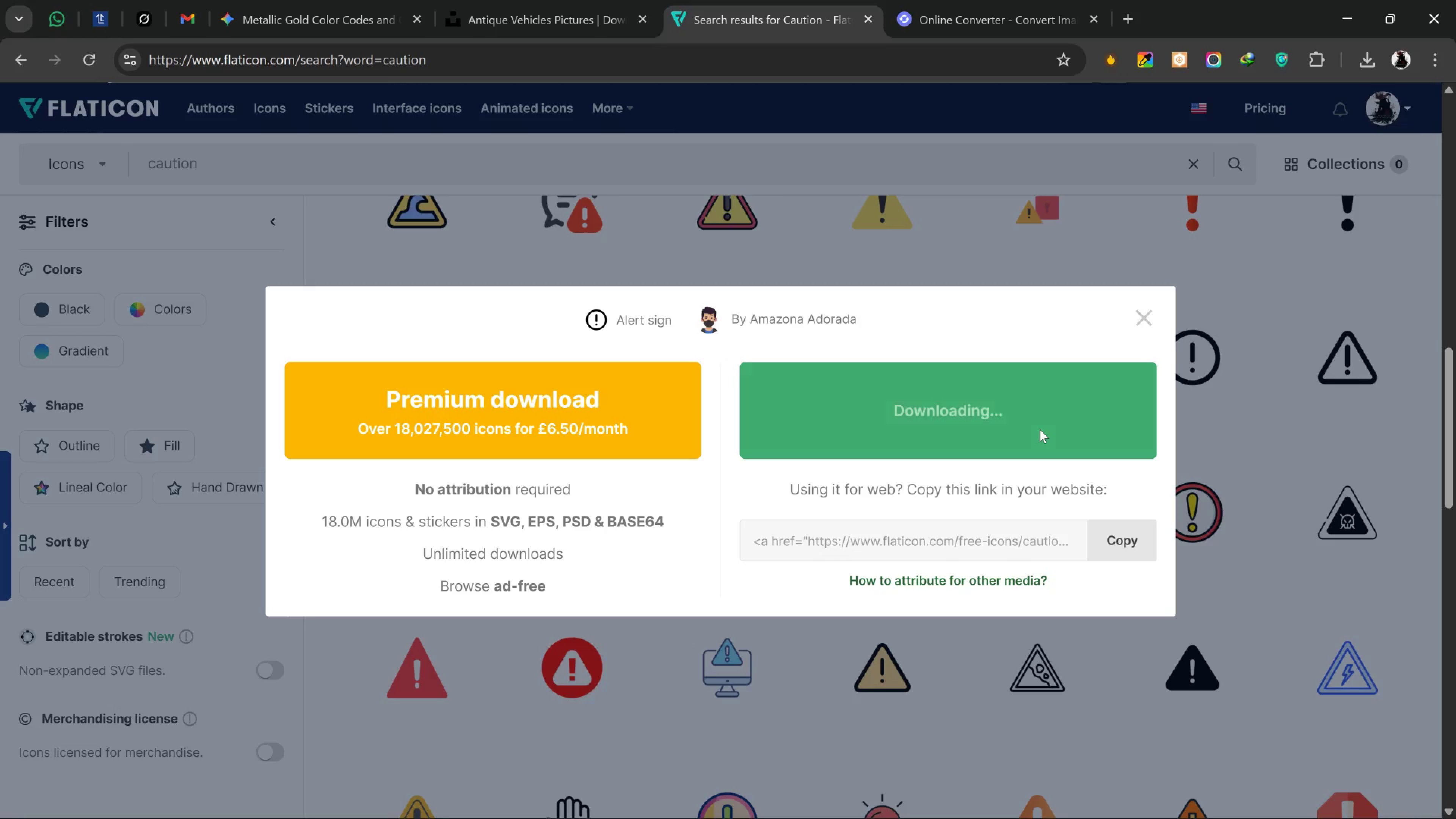 
mouse_move([1023, 418])
 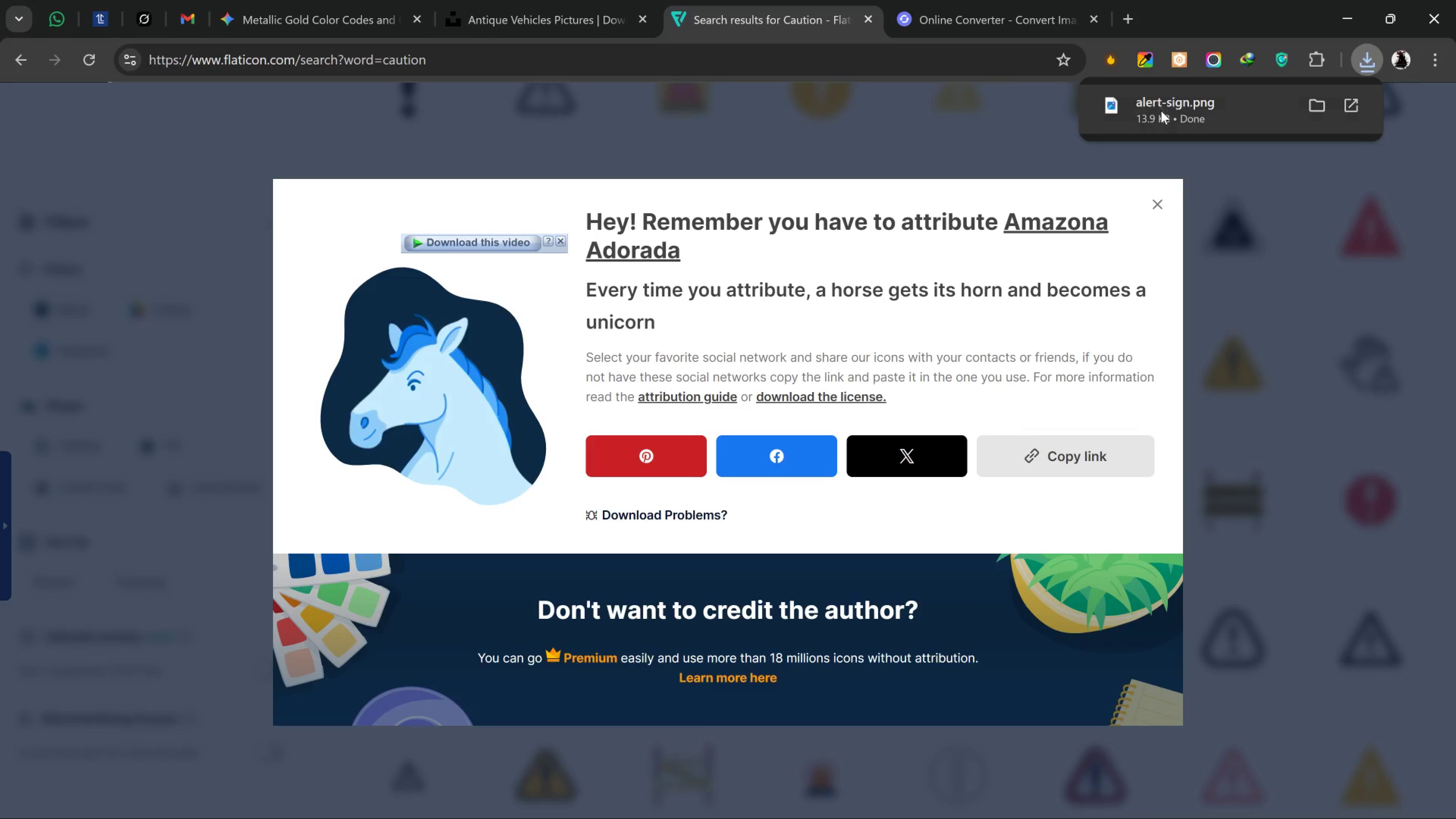 
left_click_drag(start_coordinate=[1181, 101], to_coordinate=[987, 9])
 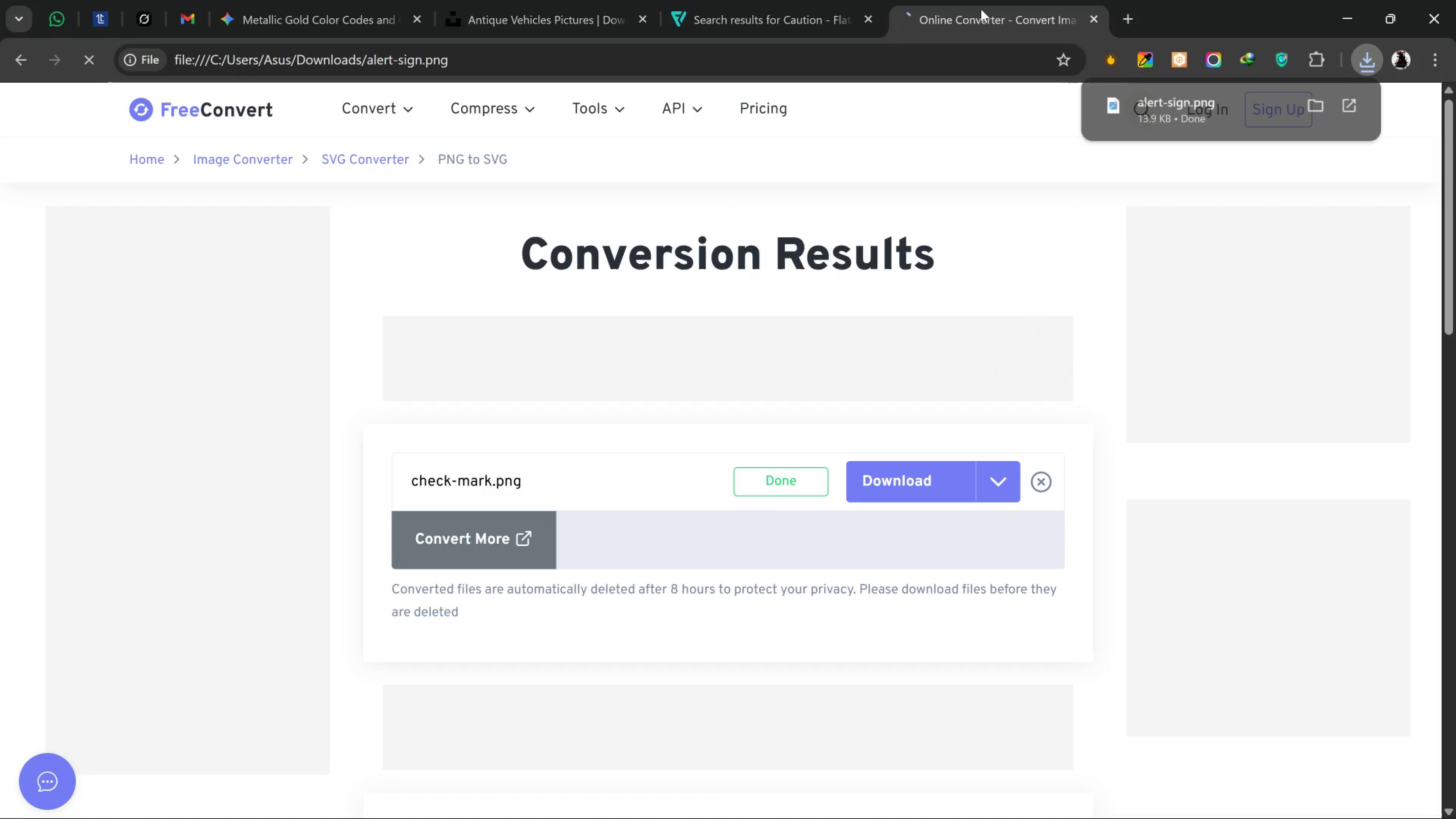 
key(Alt+Tab)
 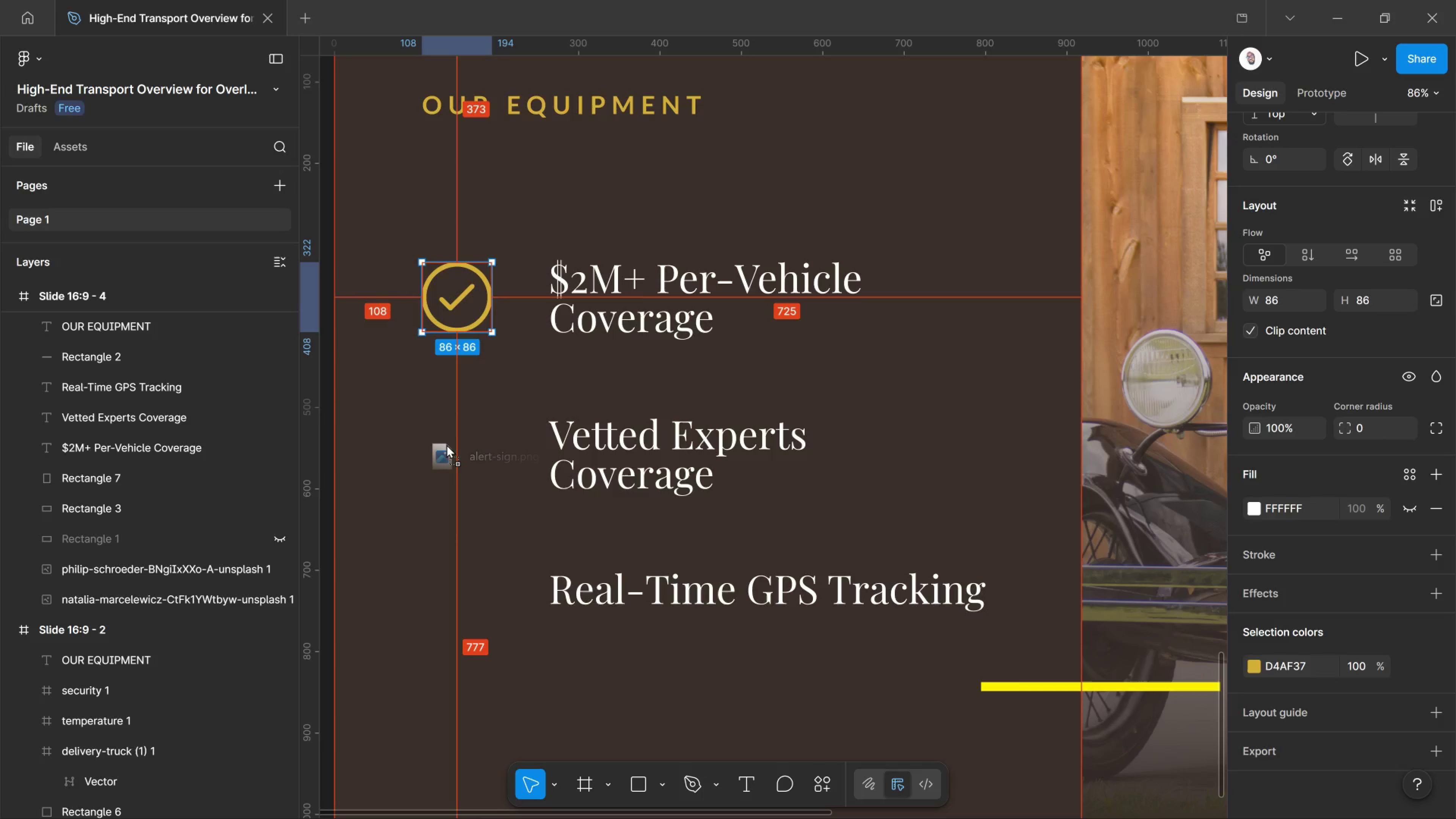 
key(Alt+Tab)
 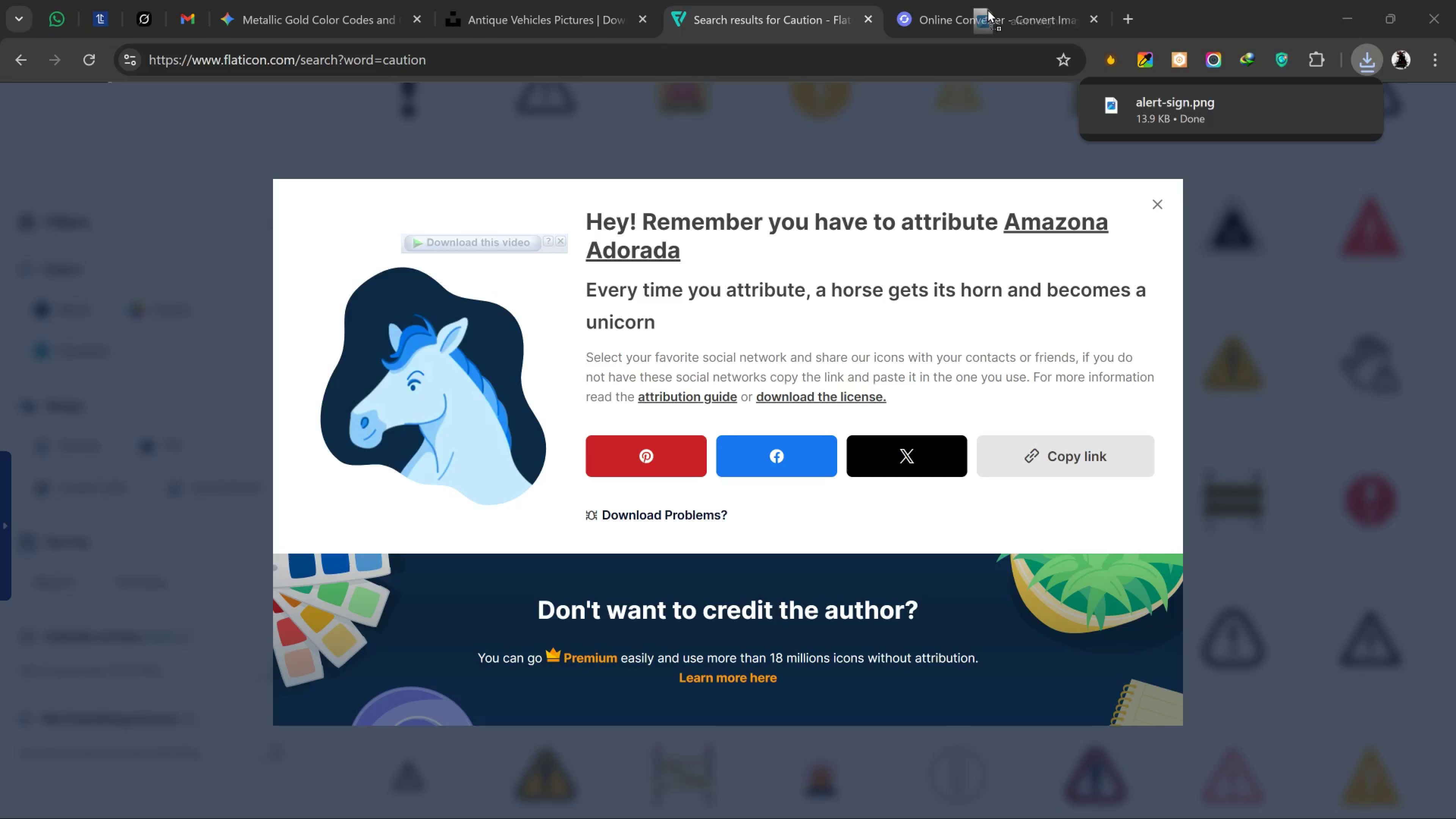 
left_click([981, 9])
 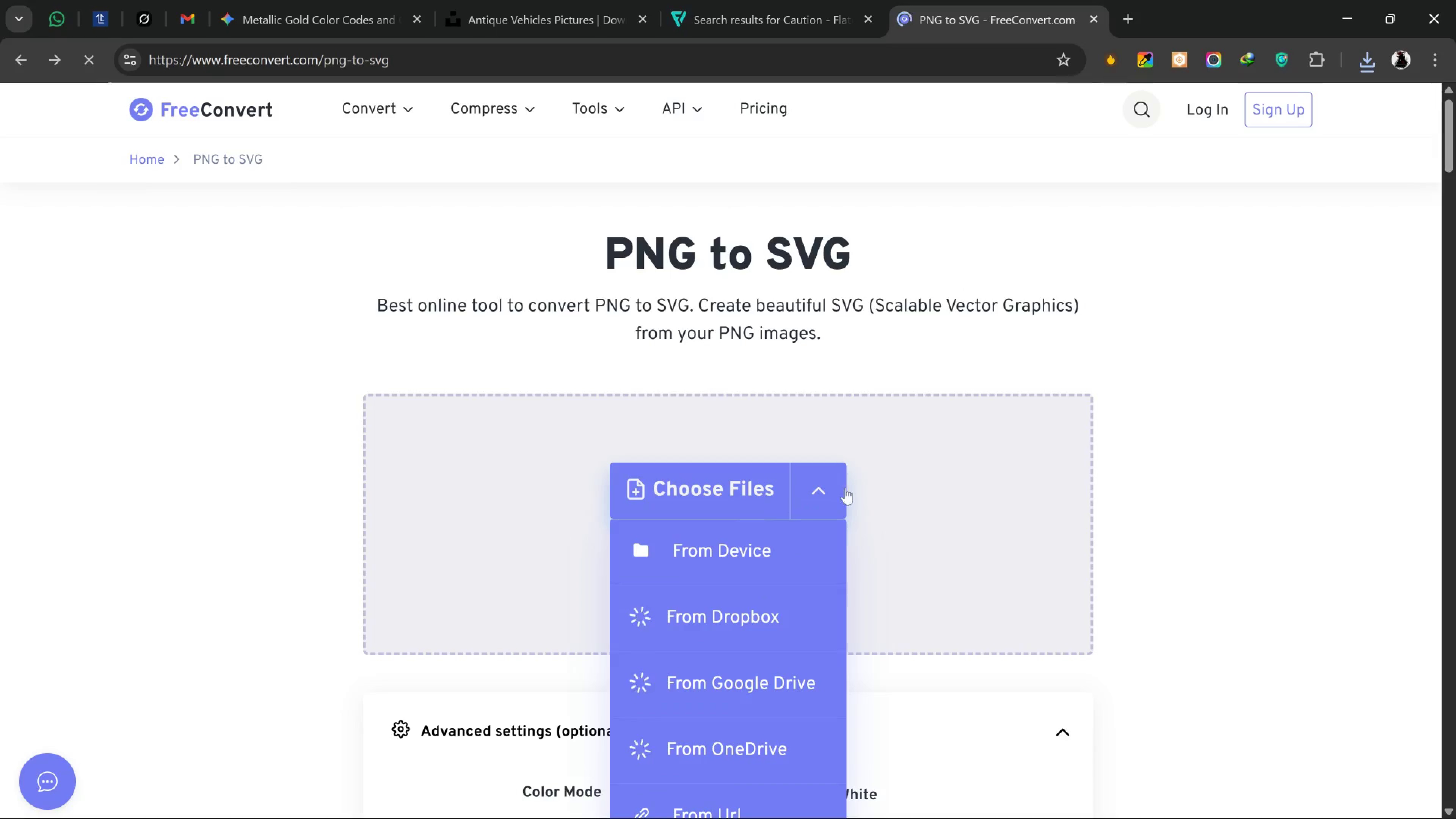 
wait(7.19)
 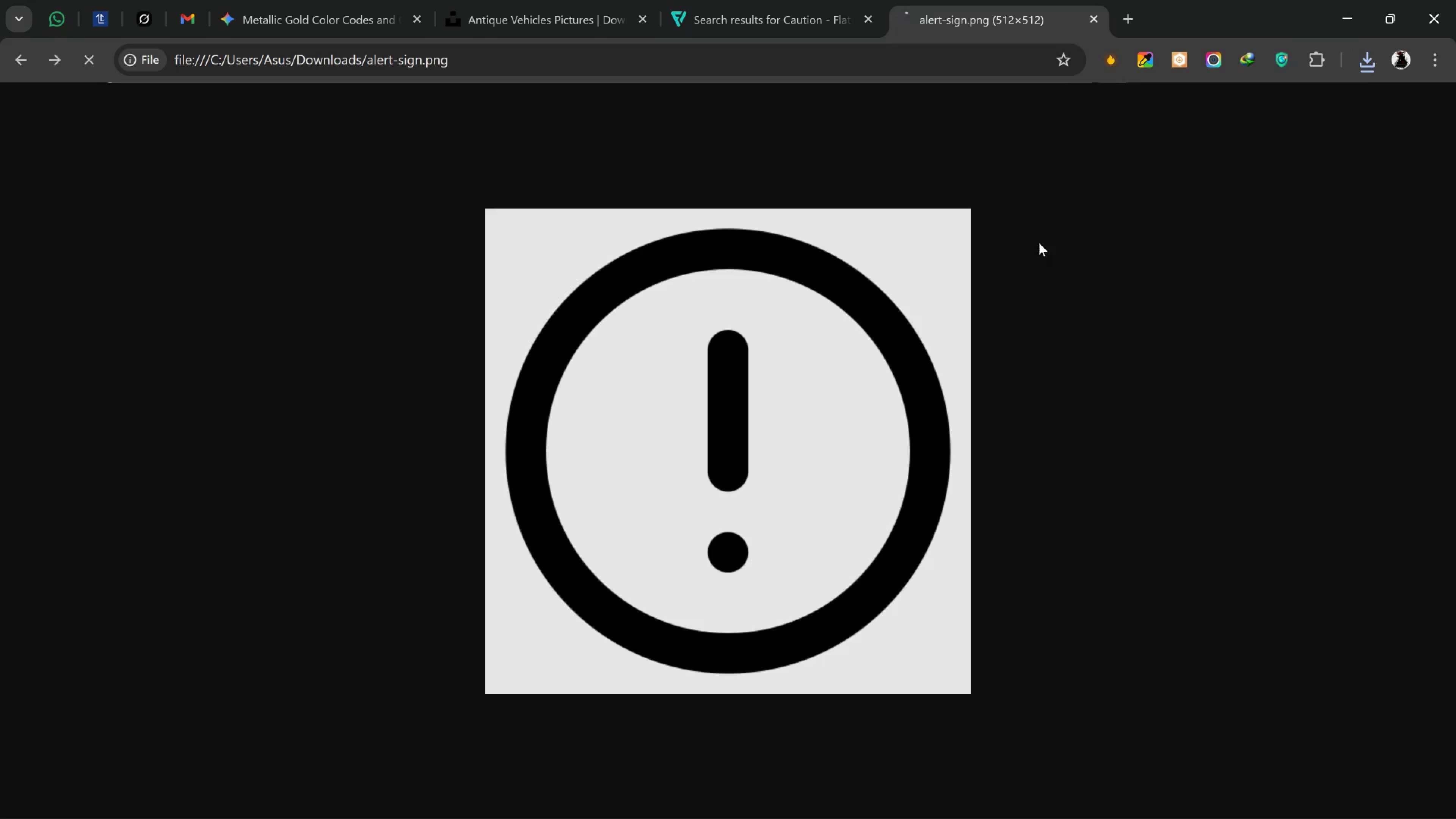 
scroll: coordinate [894, 486], scroll_direction: down, amount: 1.0
 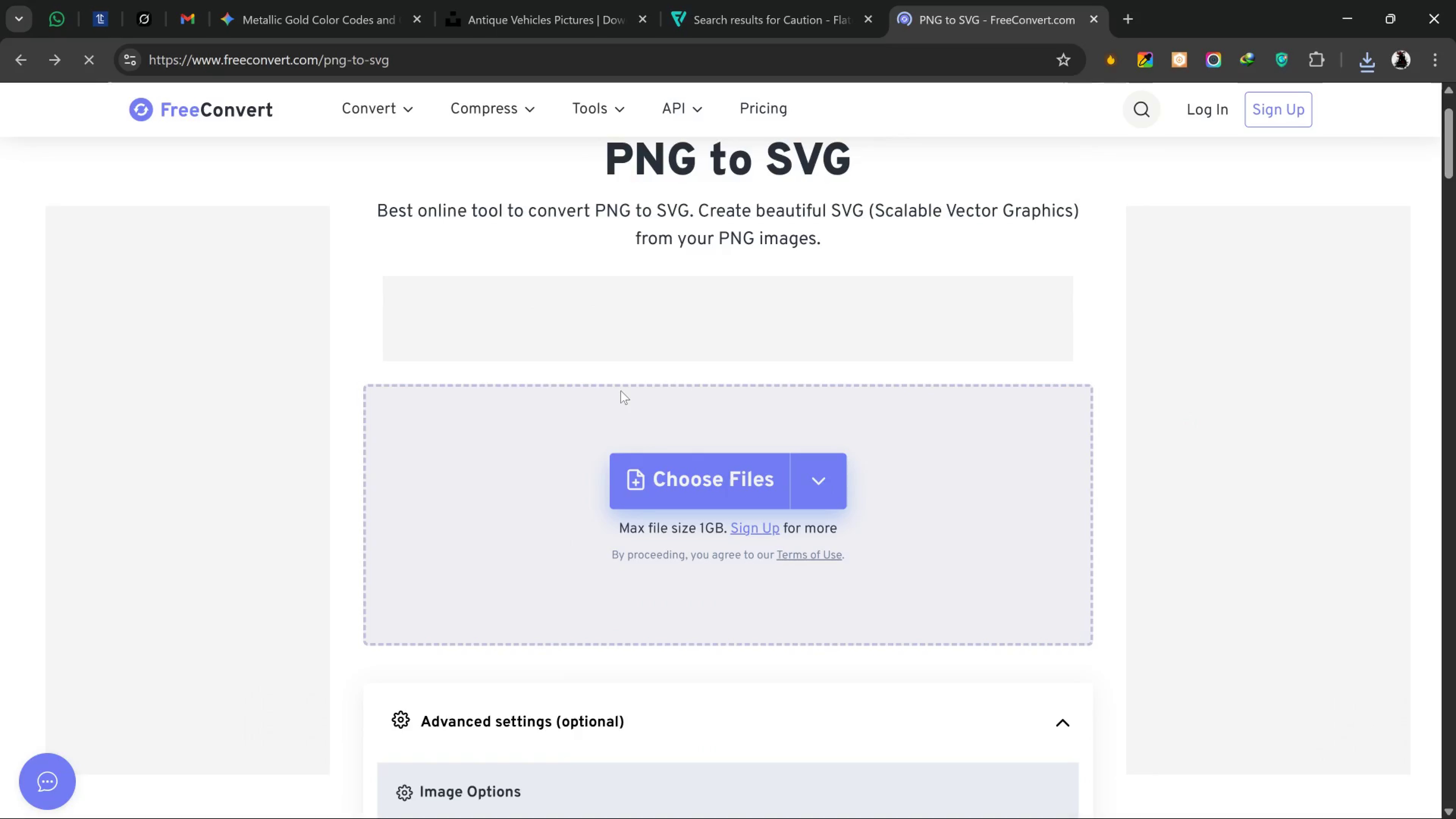 
wait(6.23)
 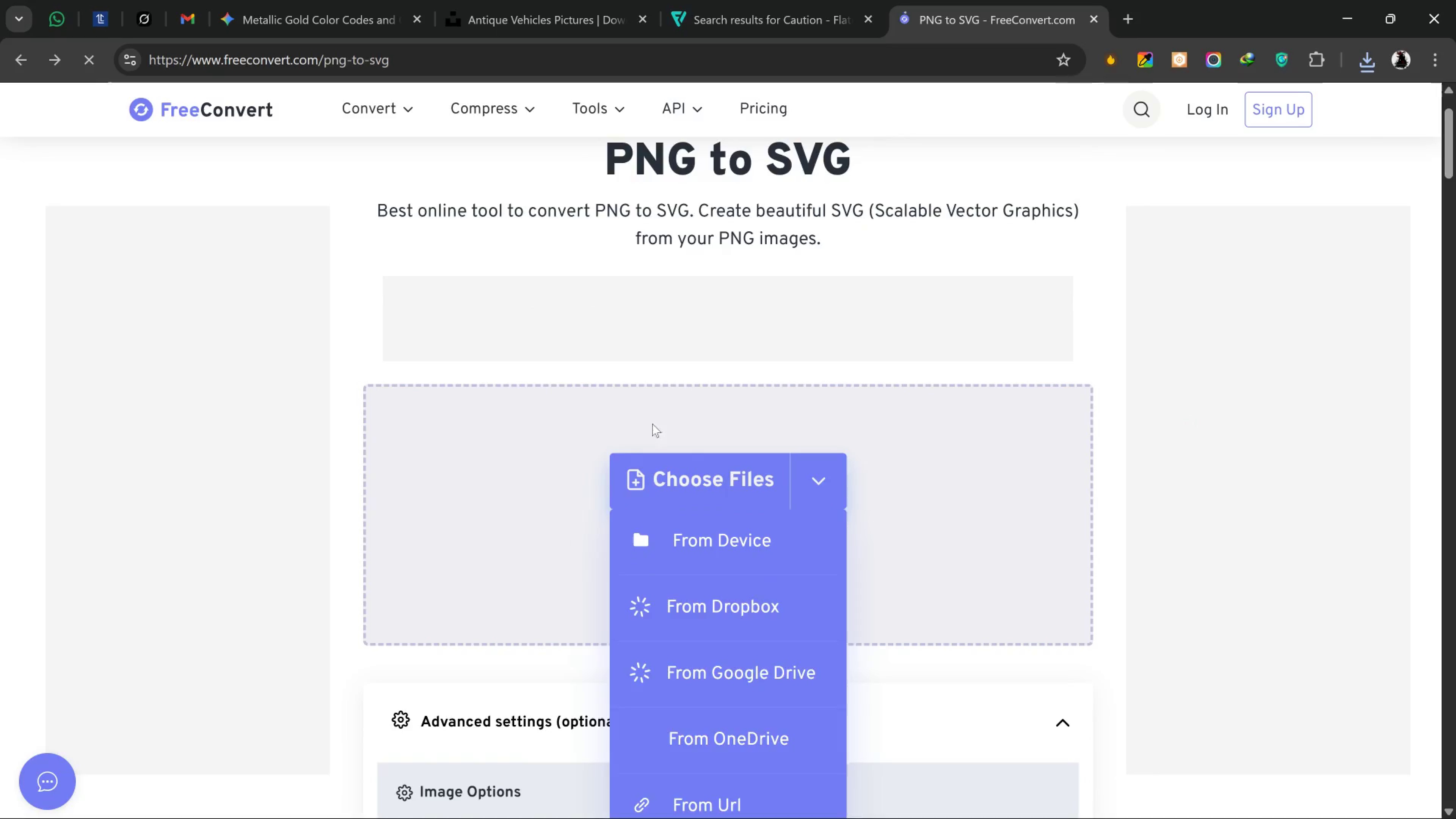 
mouse_move([341, 480])
 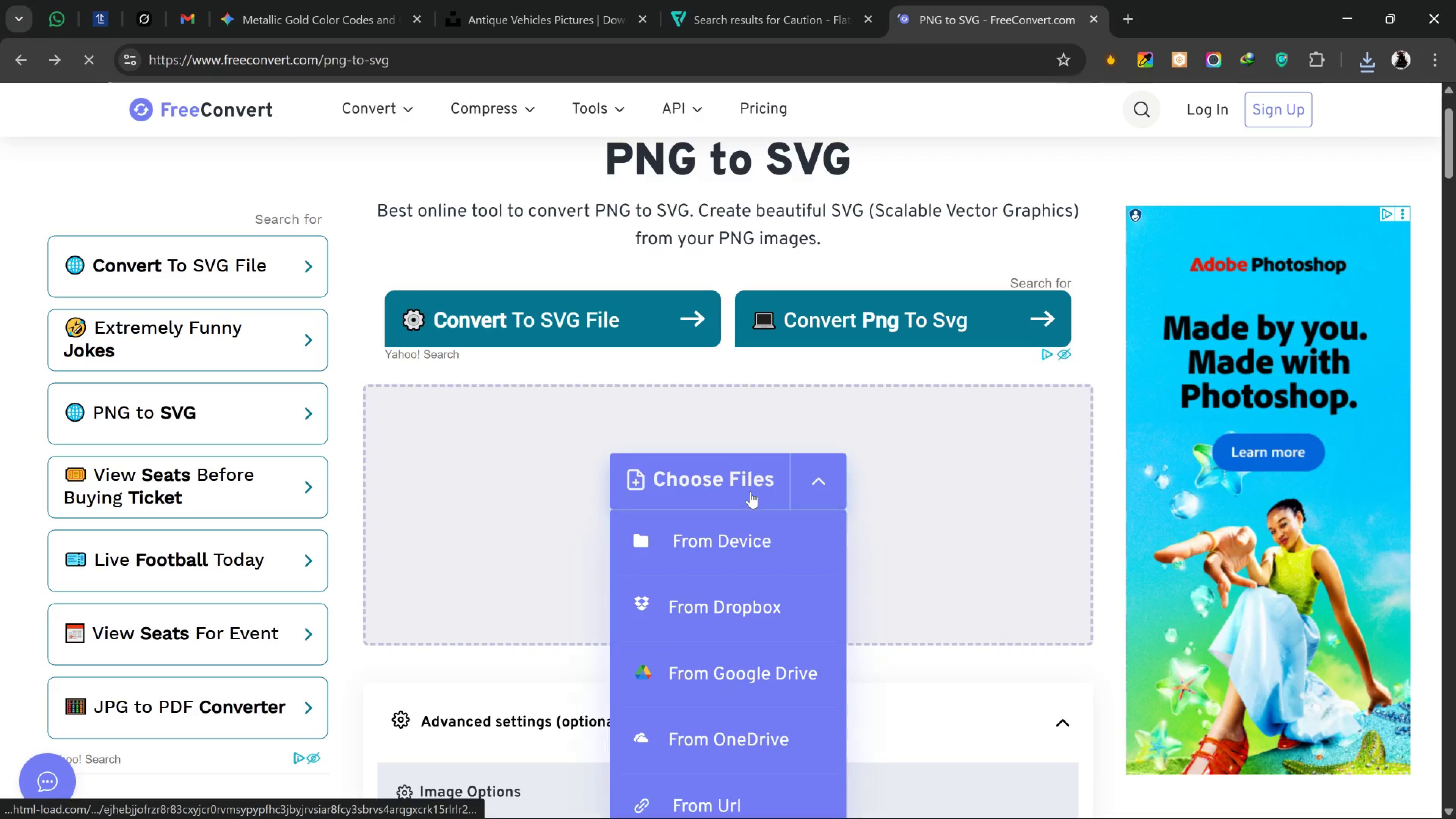 
scroll: coordinate [770, 672], scroll_direction: down, amount: 3.0
 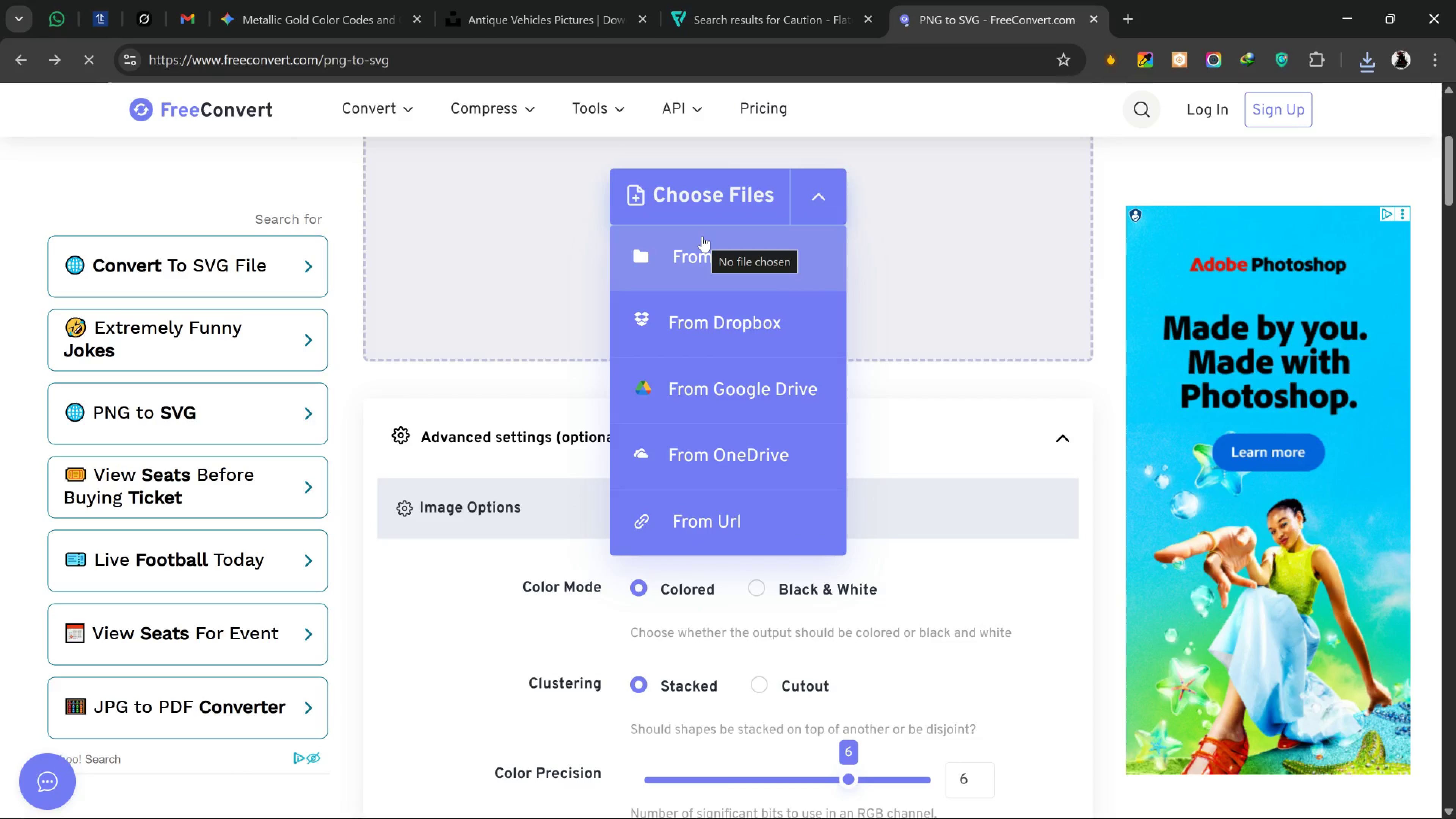 
wait(11.39)
 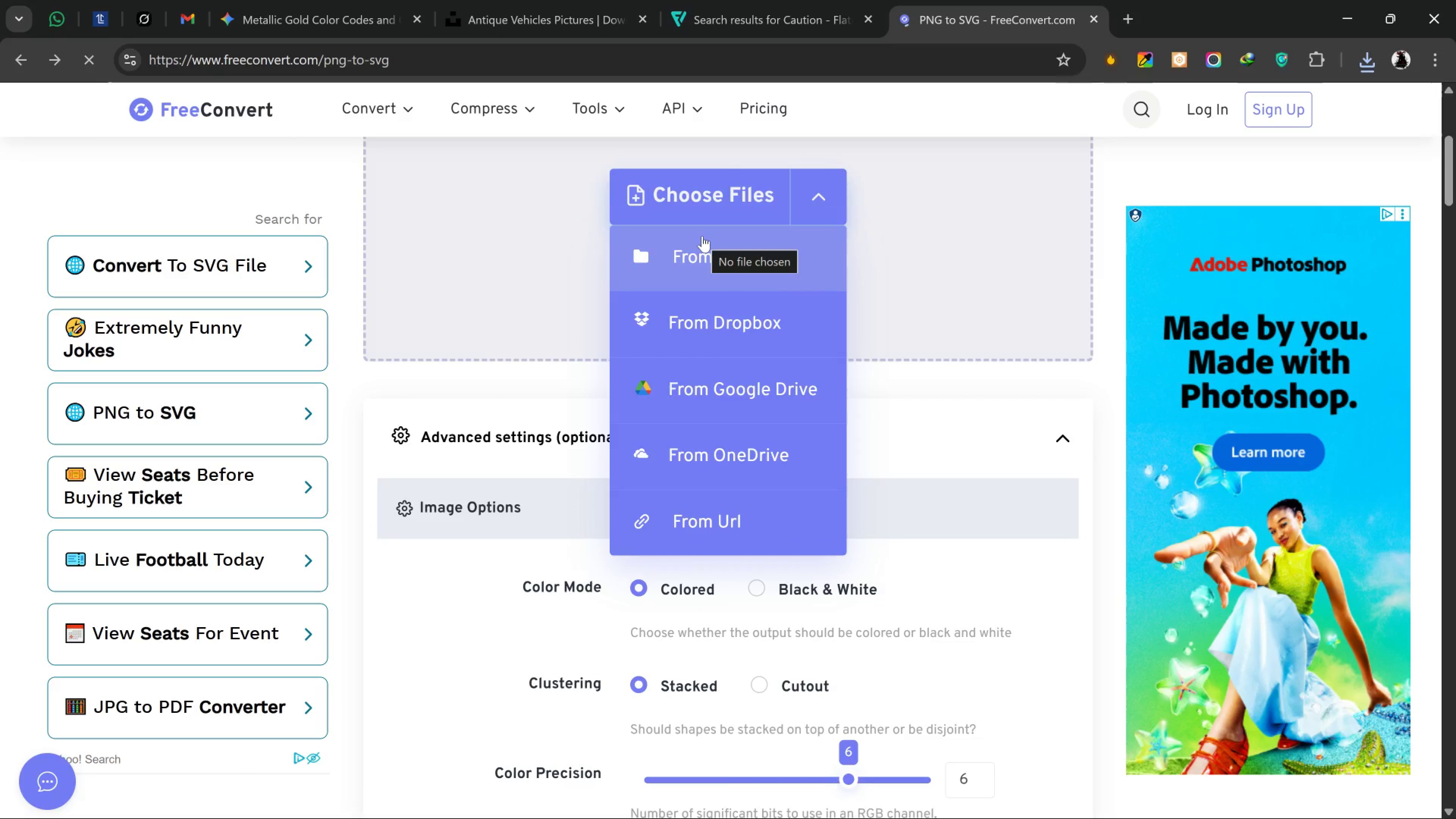 
scroll: coordinate [733, 235], scroll_direction: up, amount: 1.0
 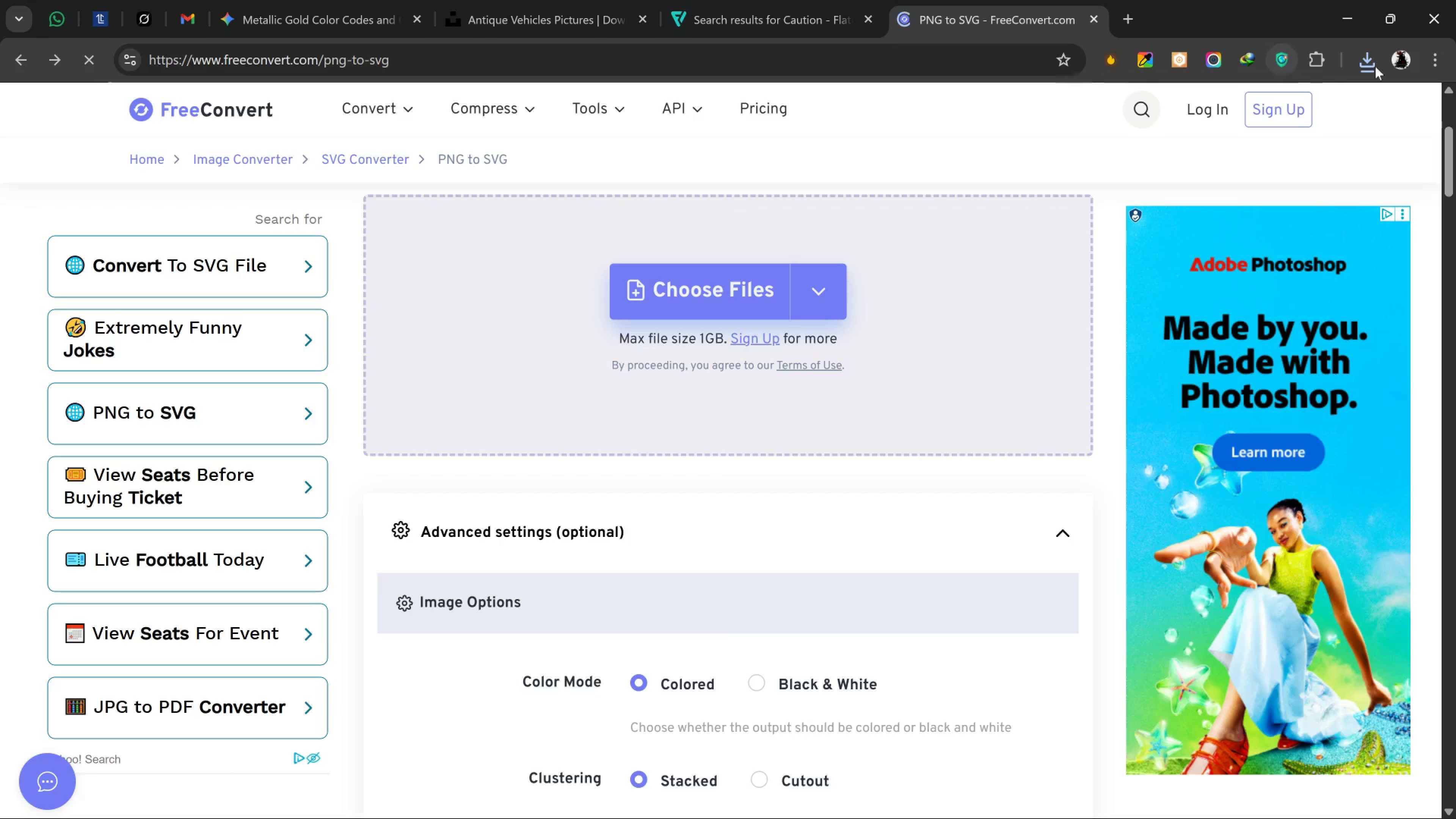 
left_click_drag(start_coordinate=[1373, 68], to_coordinate=[1373, 74])
 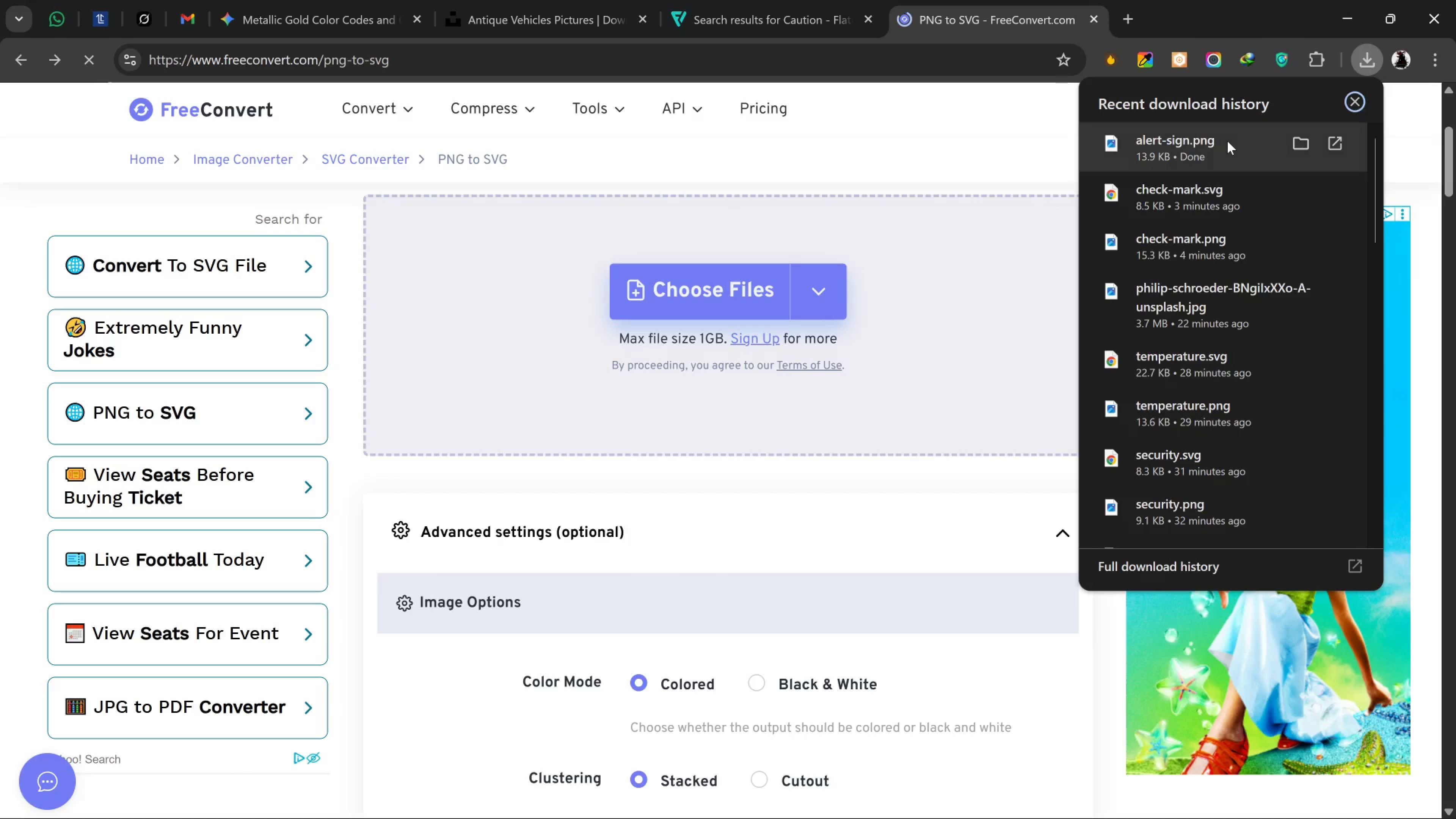 
left_click_drag(start_coordinate=[1227, 141], to_coordinate=[606, 384])
 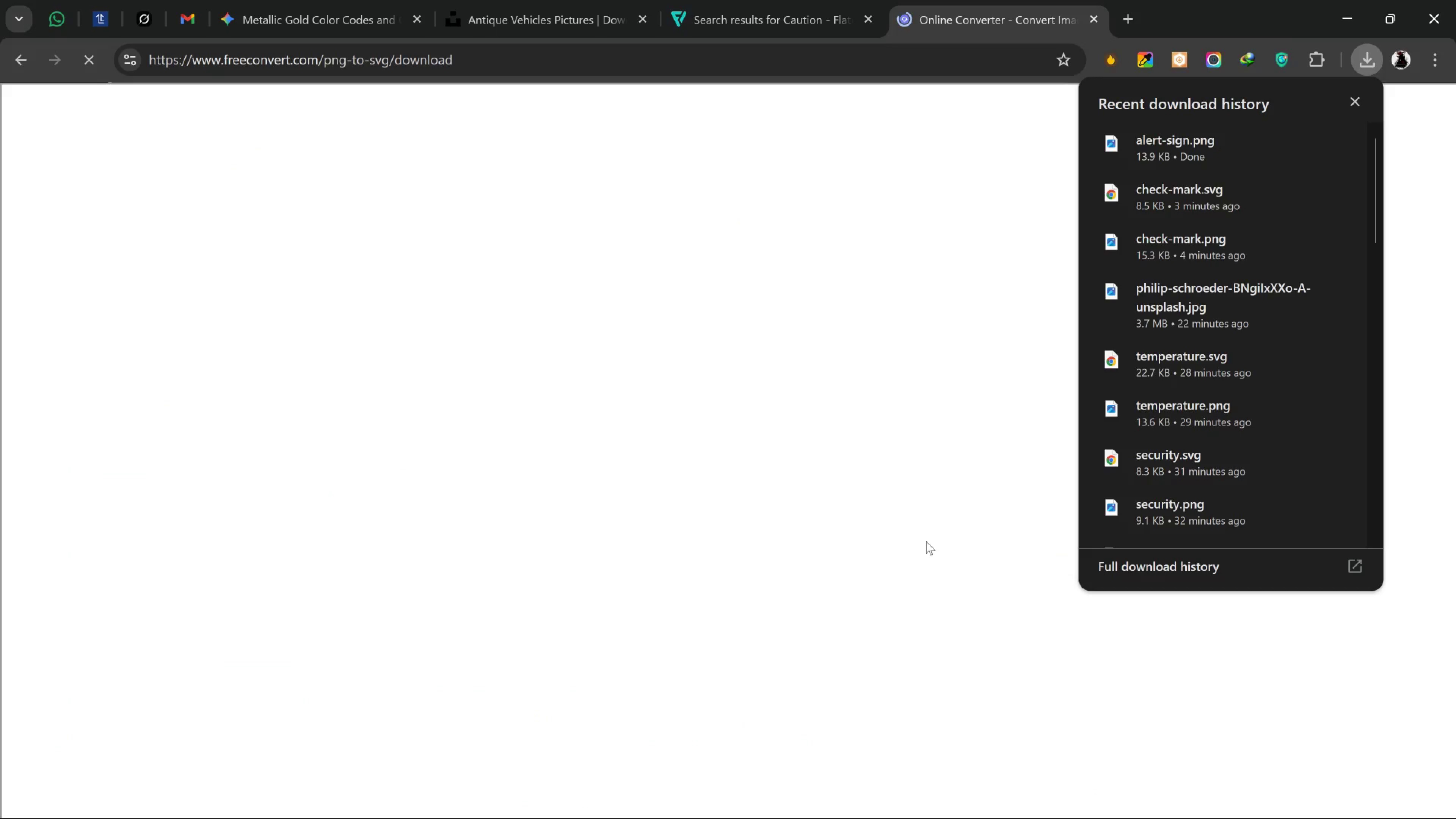 
wait(16.51)
 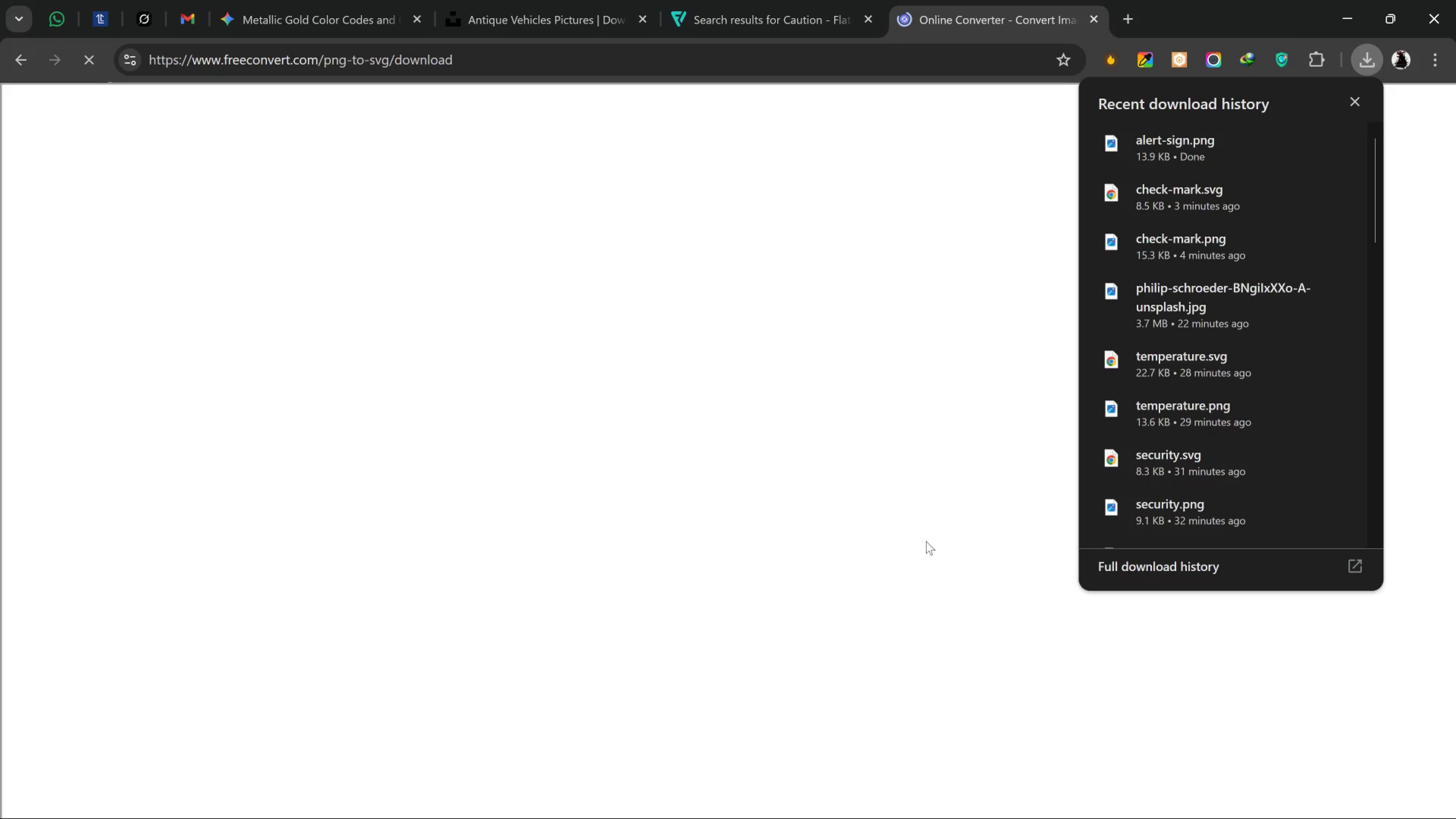 
left_click([915, 495])
 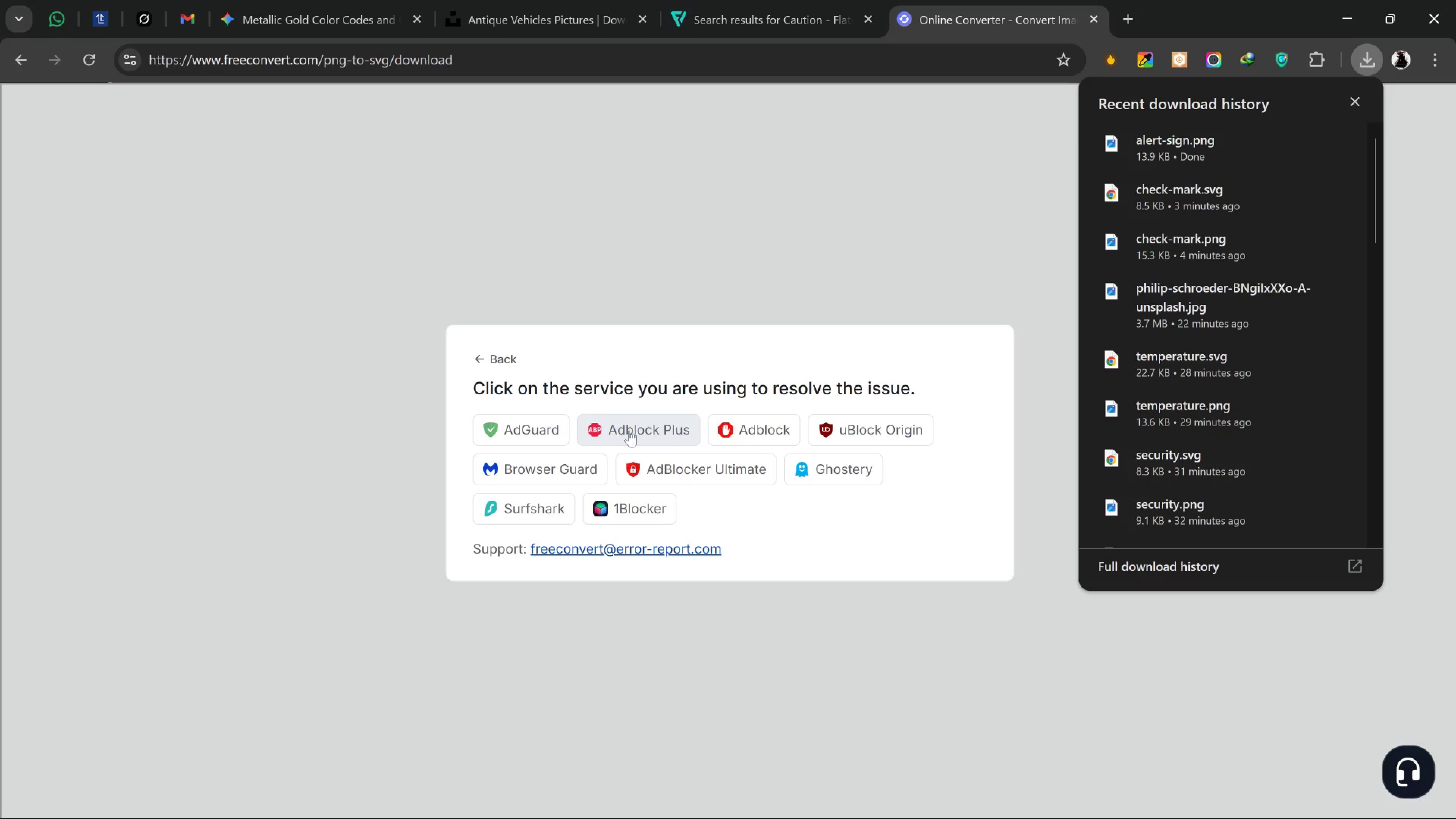 
left_click([764, 428])
 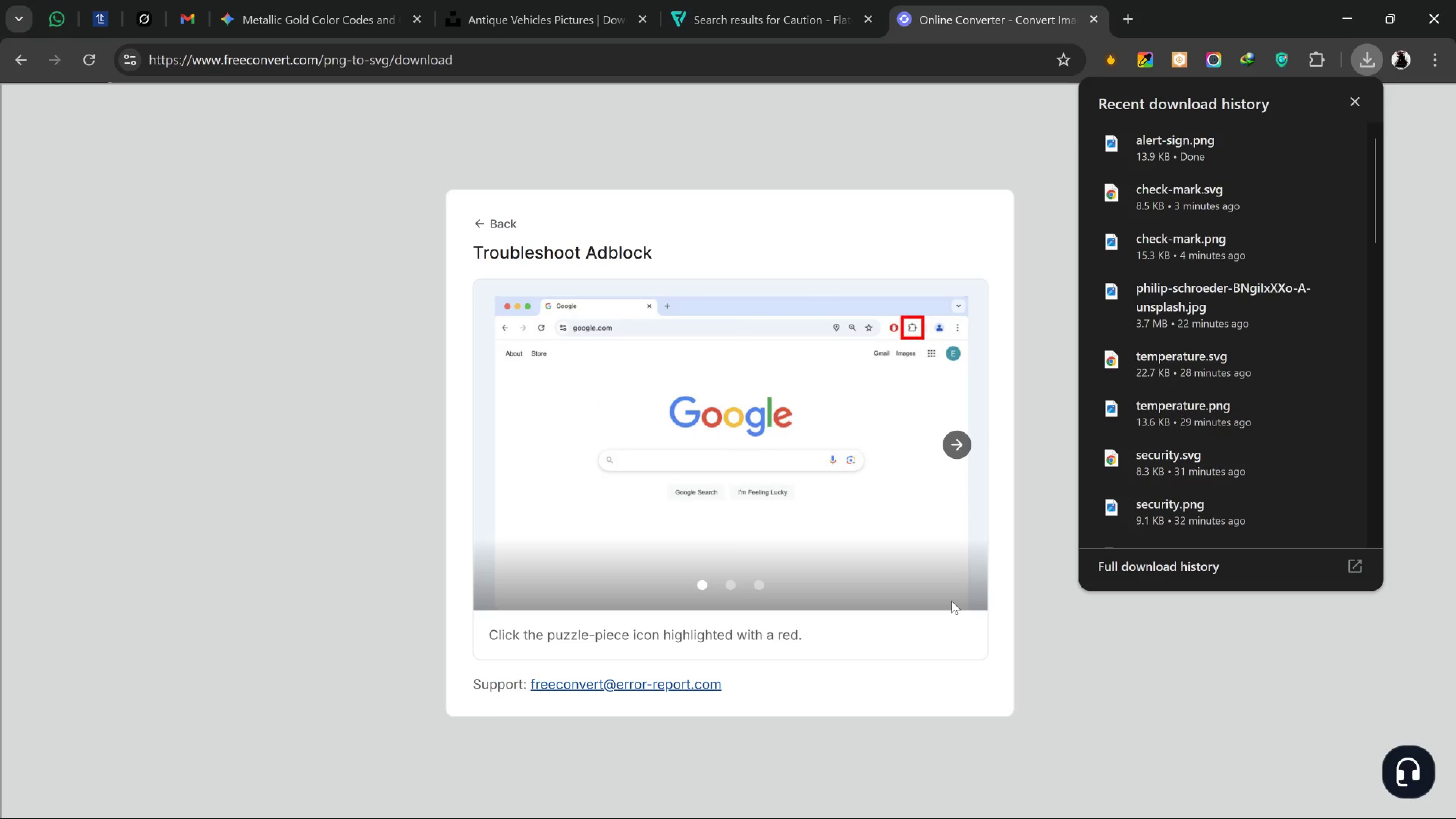 
 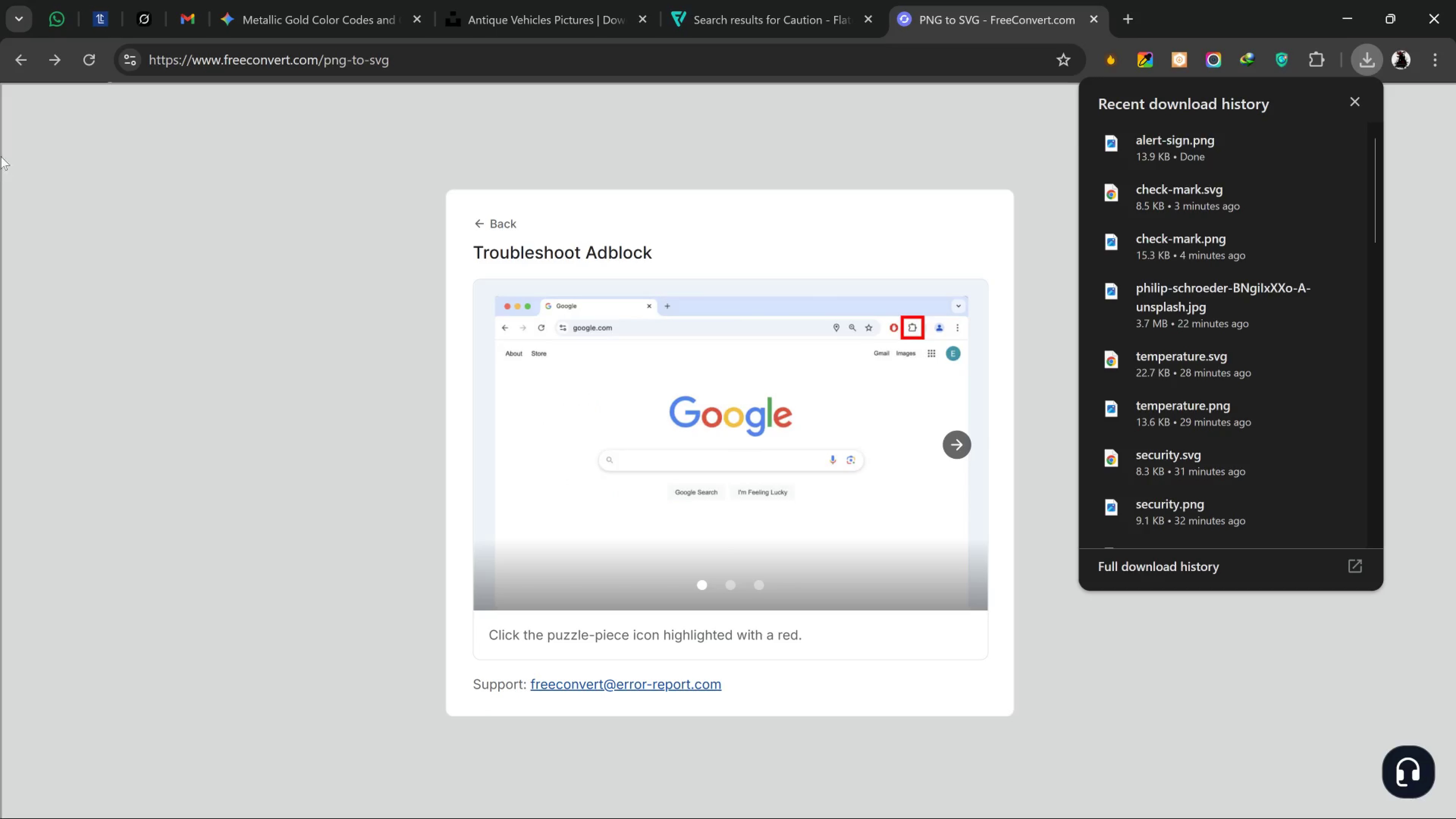 
left_click([85, 64])
 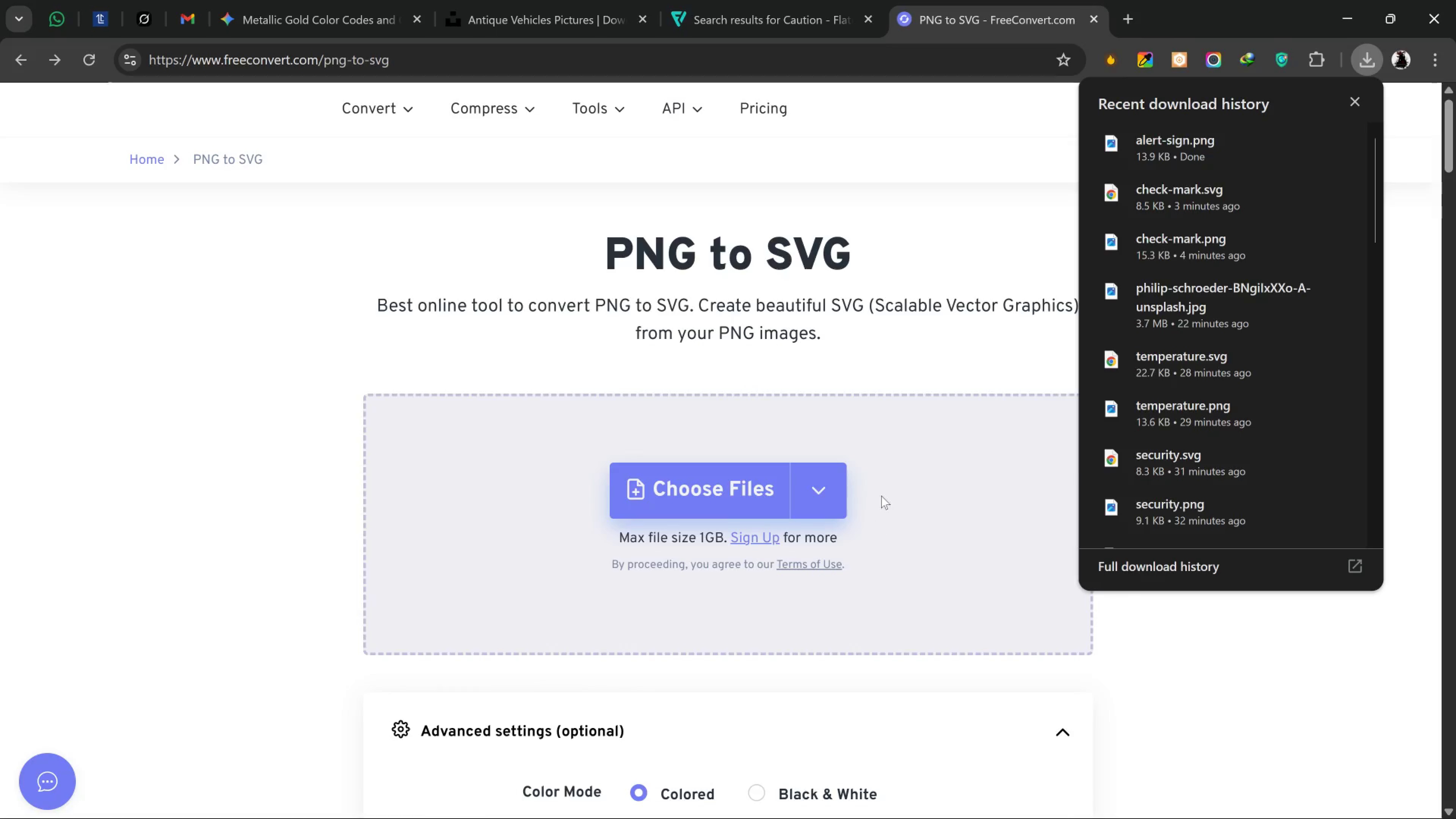 
left_click([1213, 132])
 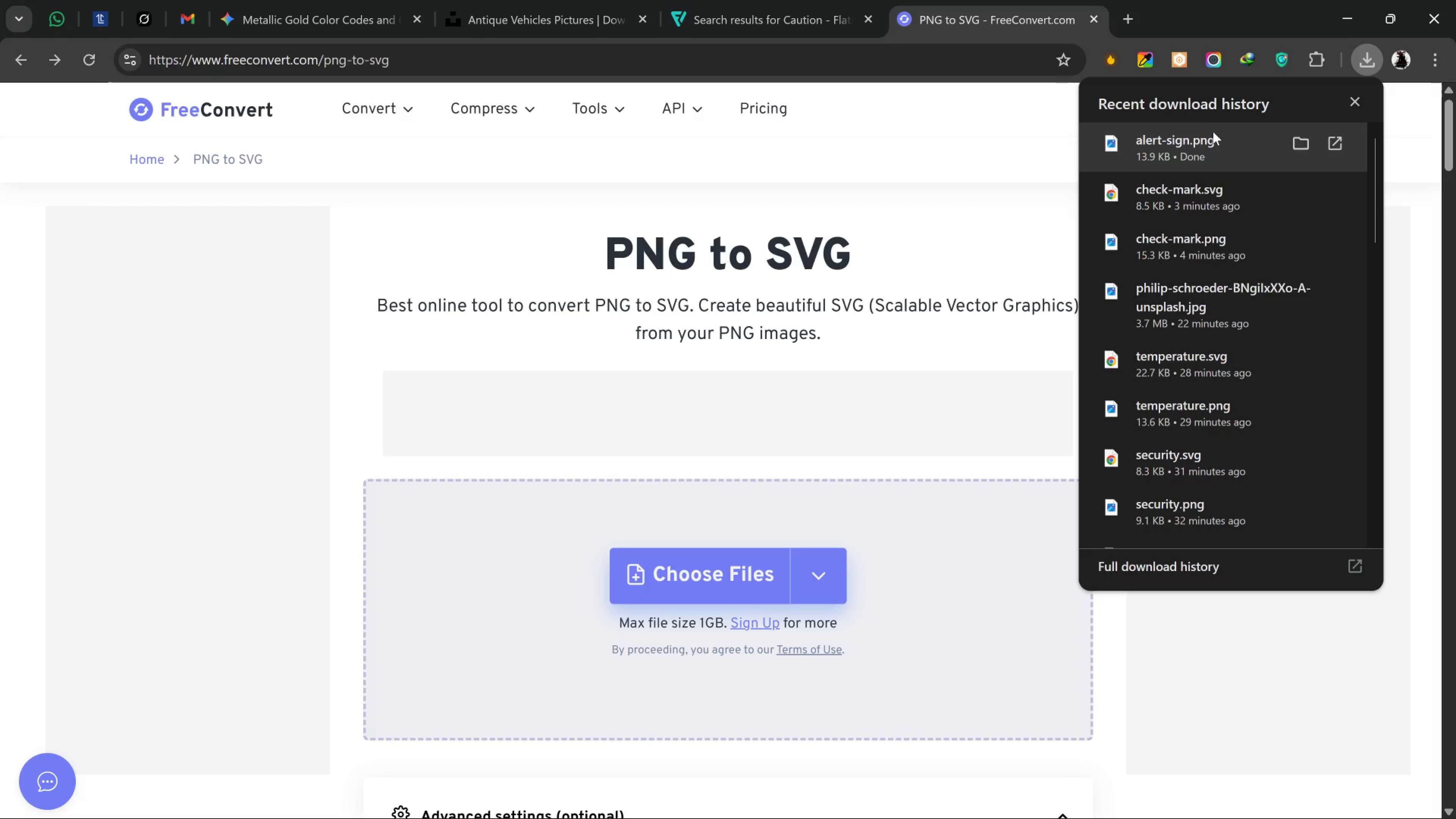 
left_click_drag(start_coordinate=[1213, 132], to_coordinate=[834, 539])
 